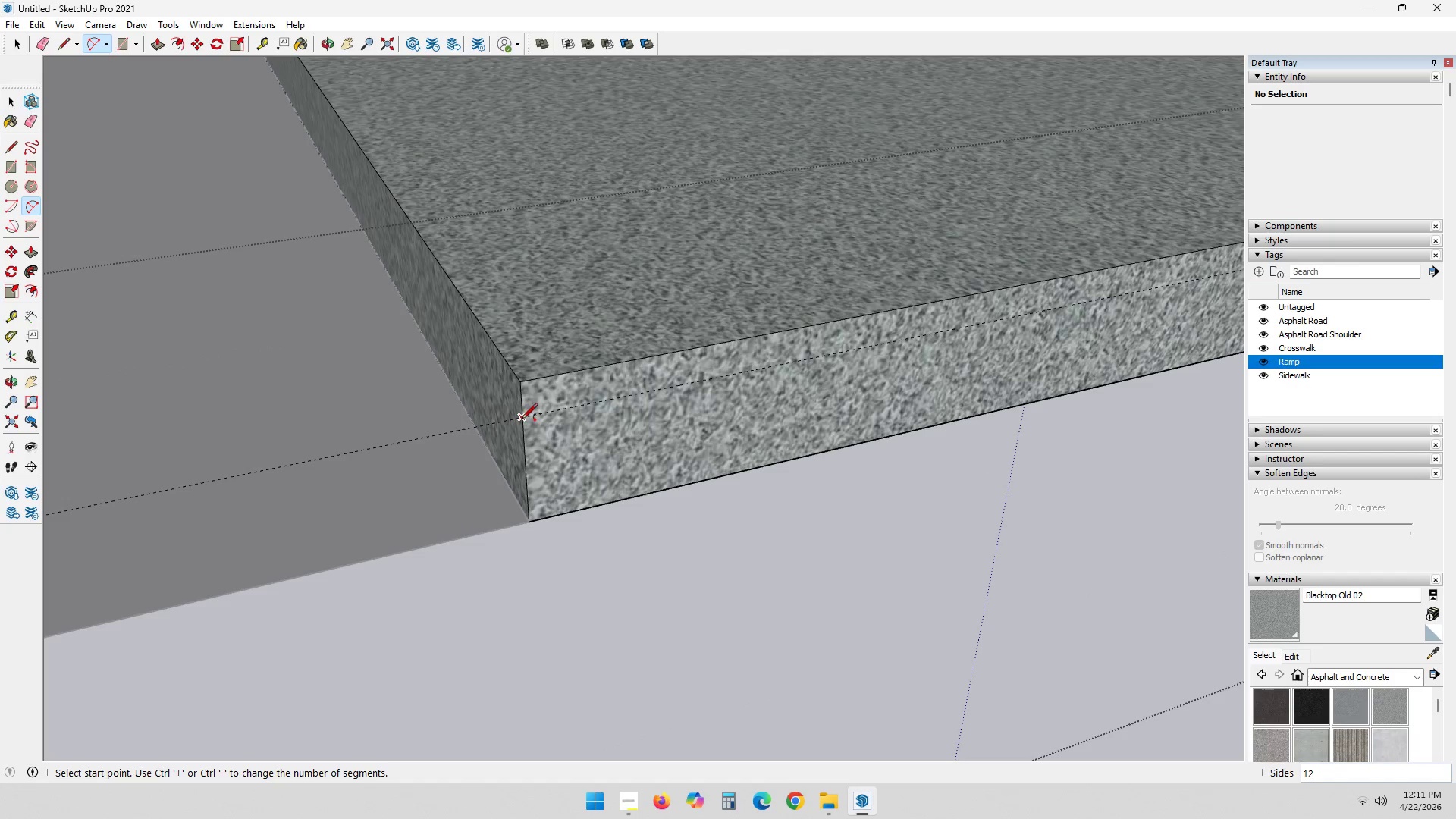 
scroll: coordinate [511, 431], scroll_direction: up, amount: 4.0
 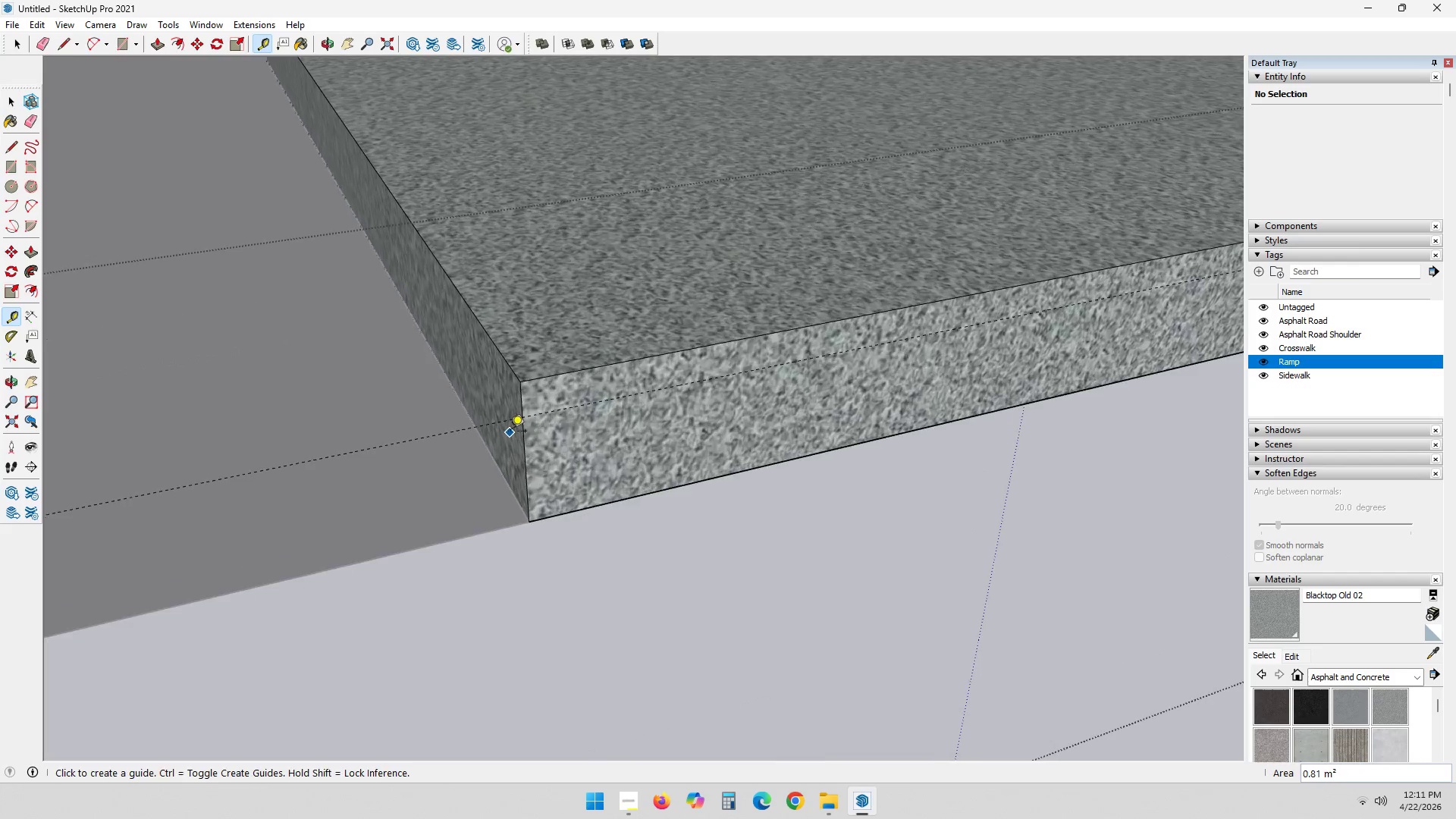 
left_click([522, 420])
 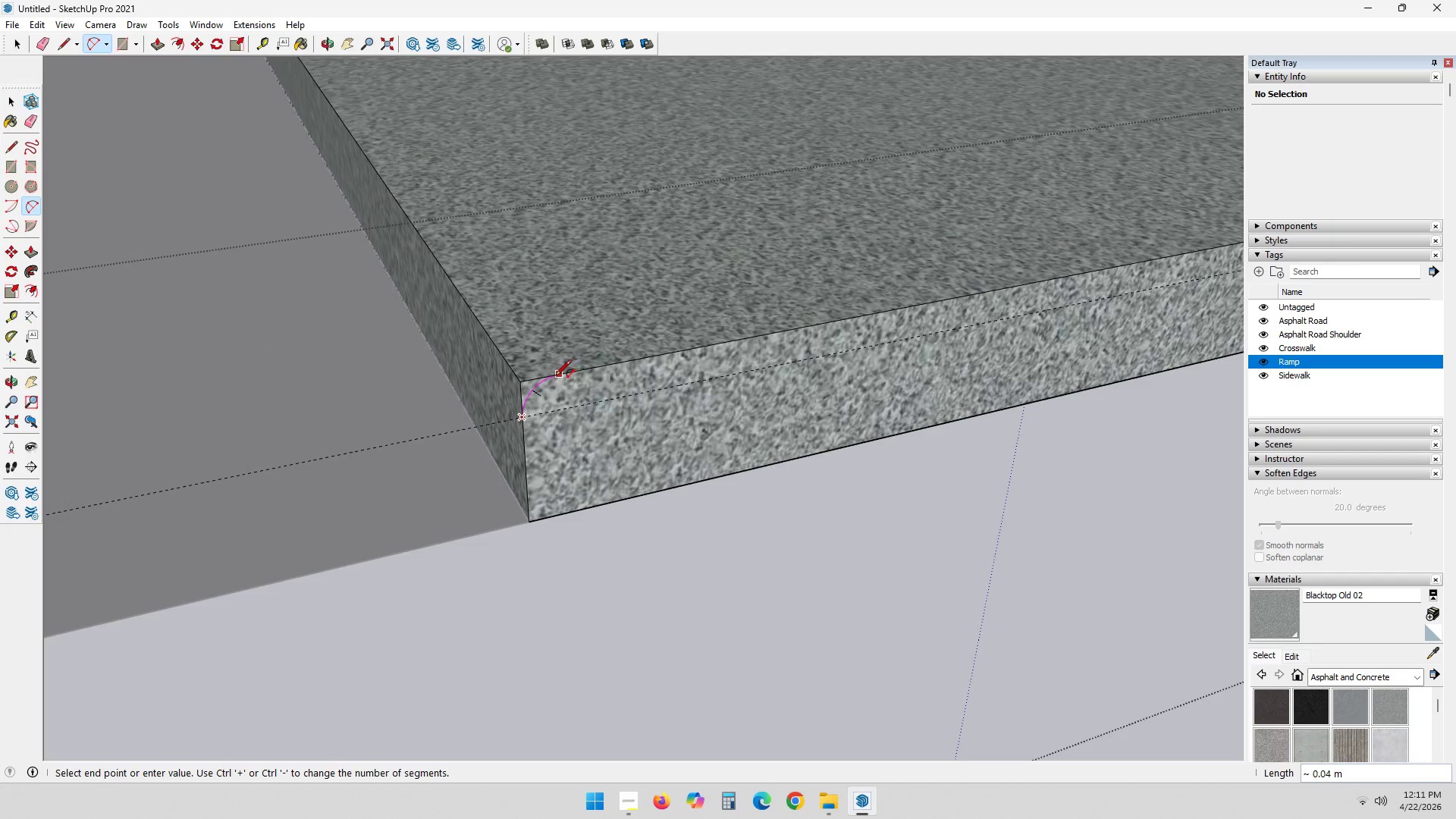 
double_click([555, 377])
 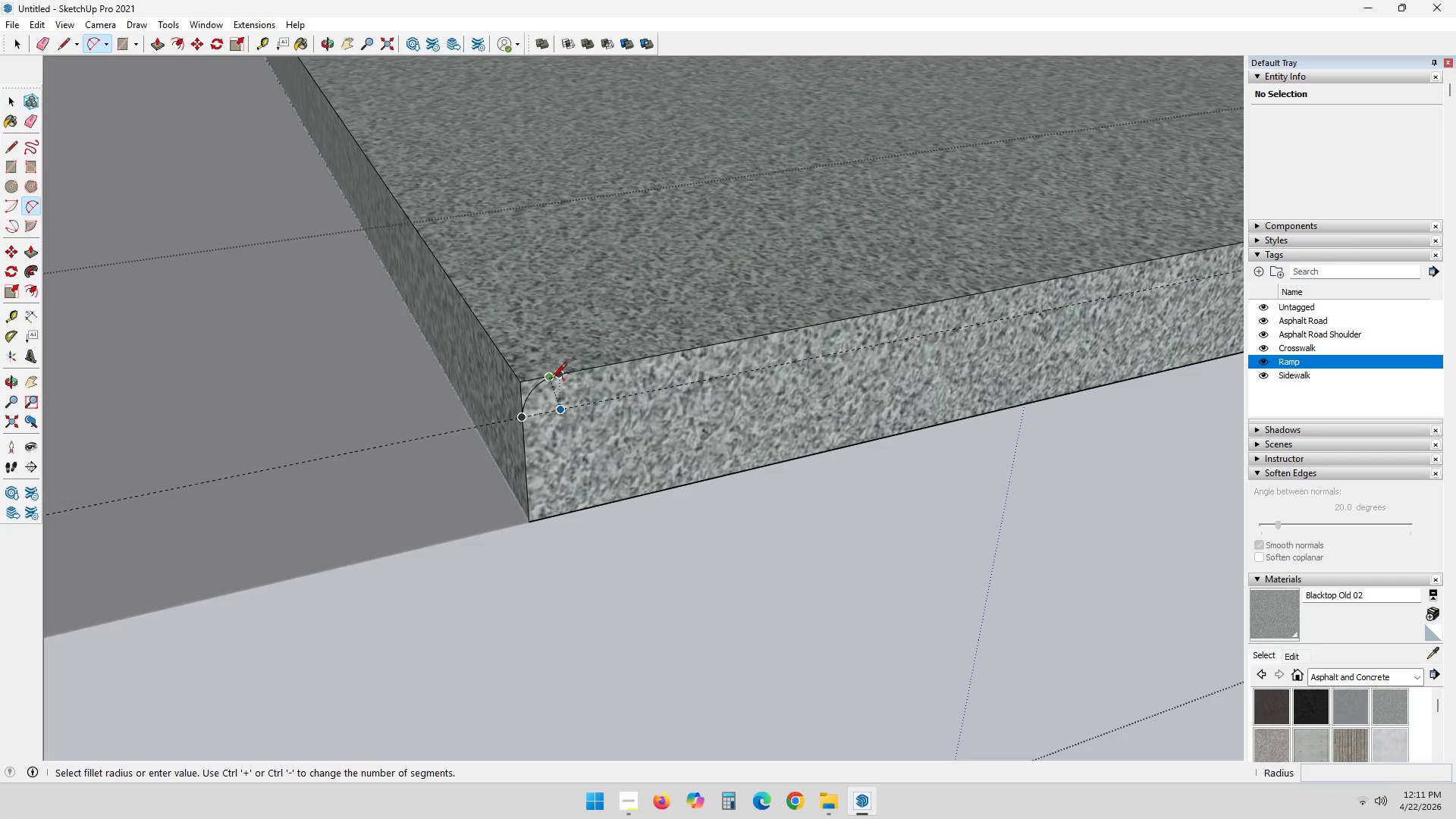 
scroll: coordinate [528, 396], scroll_direction: up, amount: 7.0
 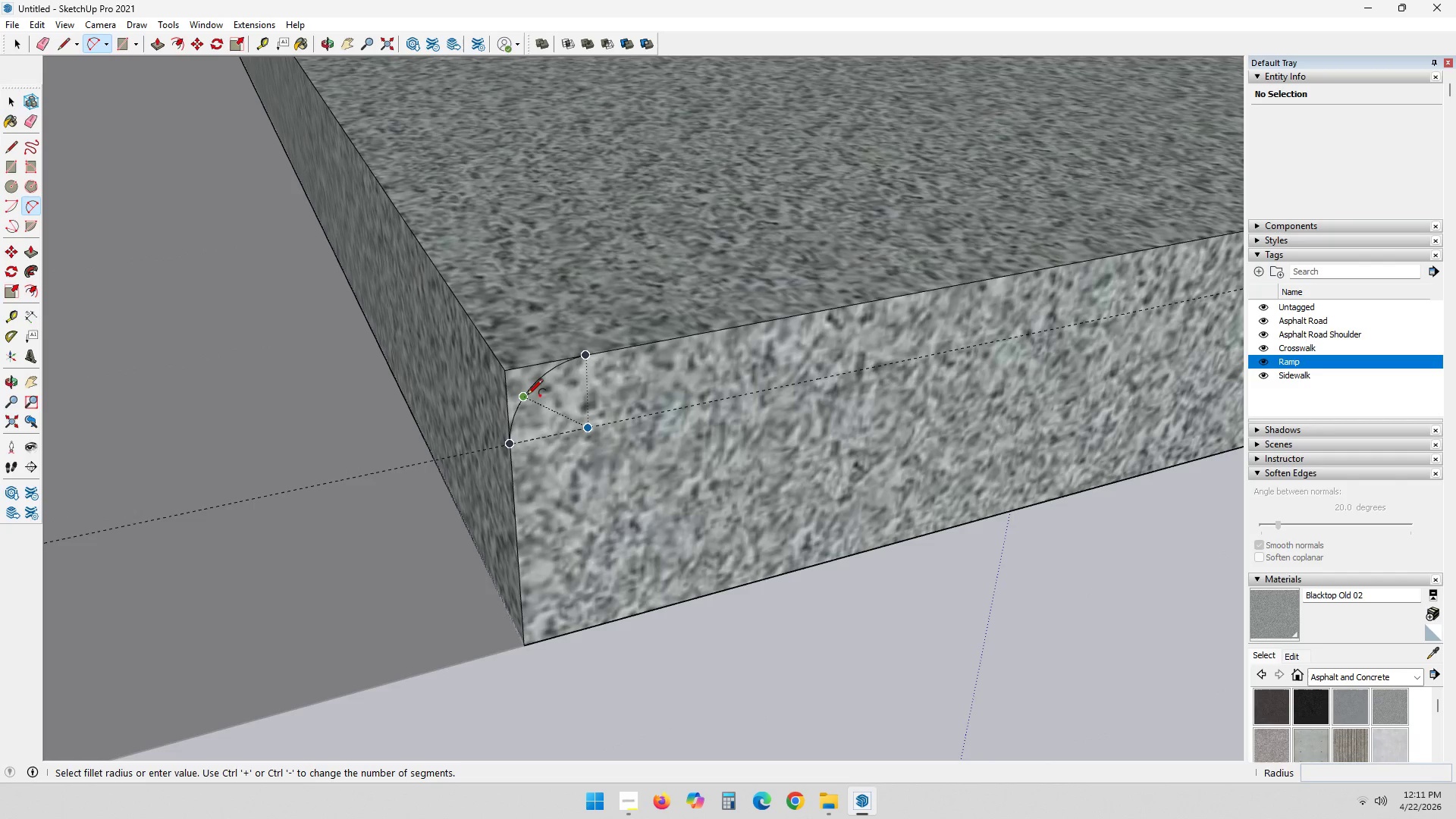 
key(P)
 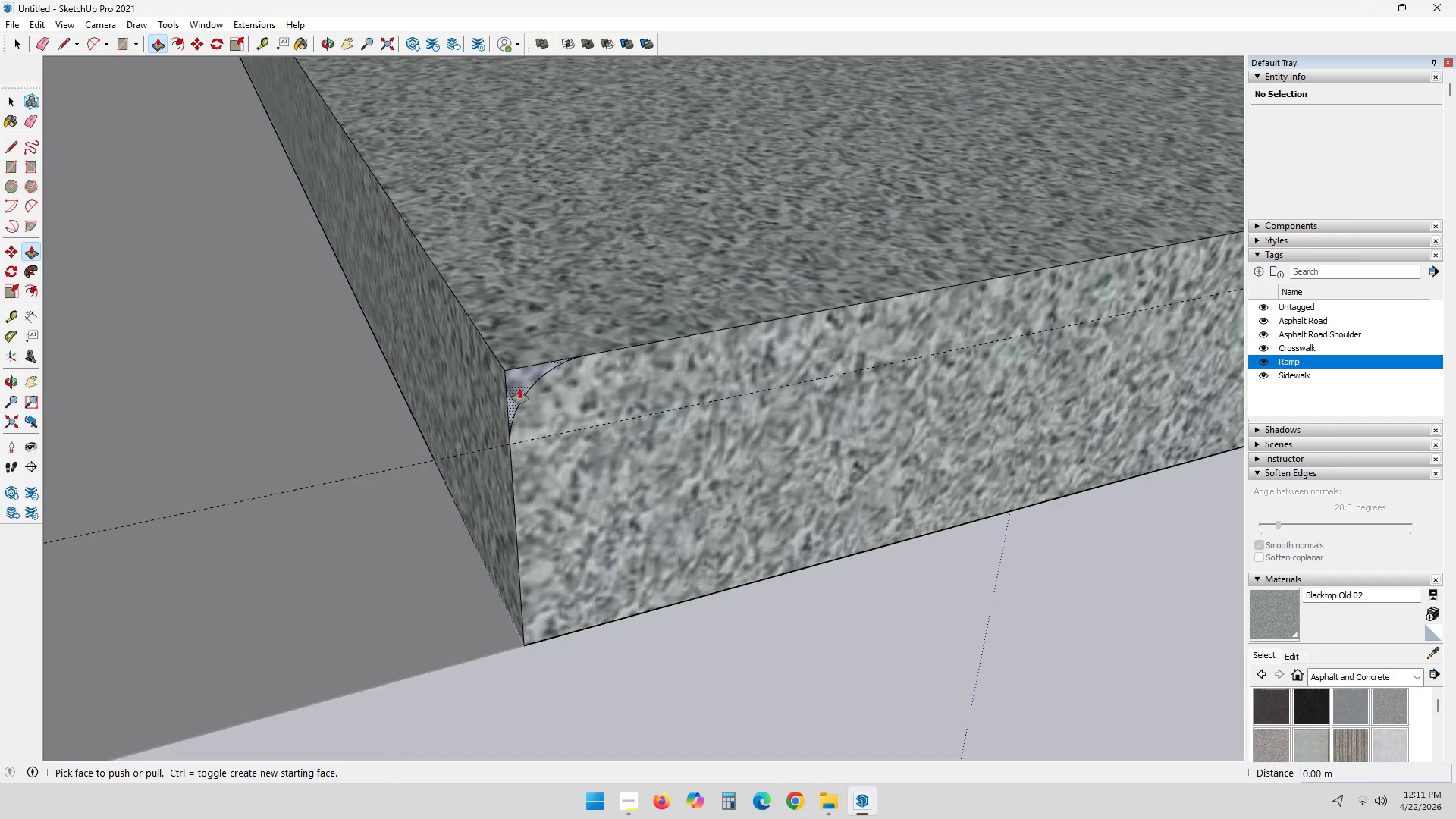 
key(Space)
 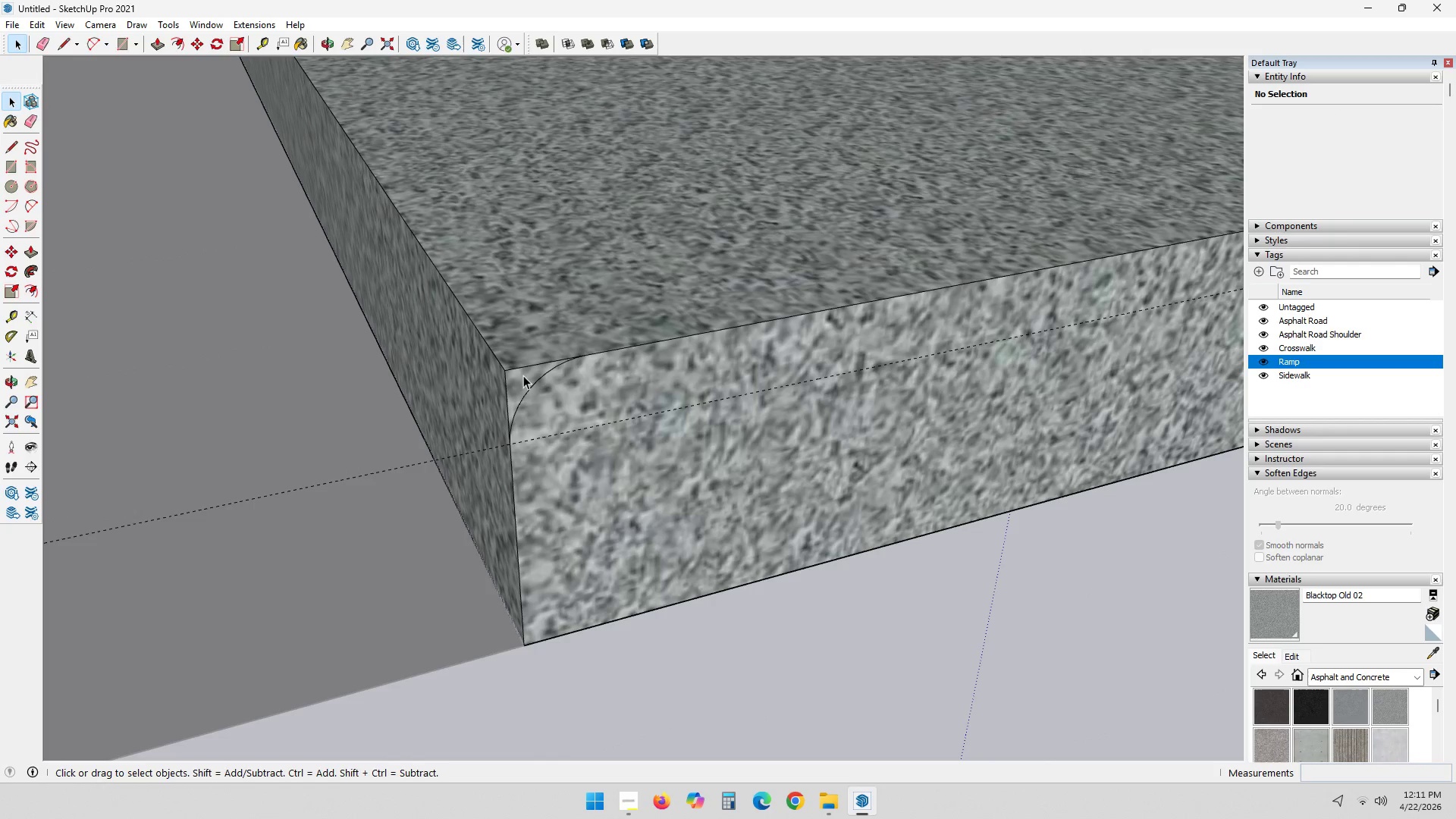 
left_click([503, 372])
 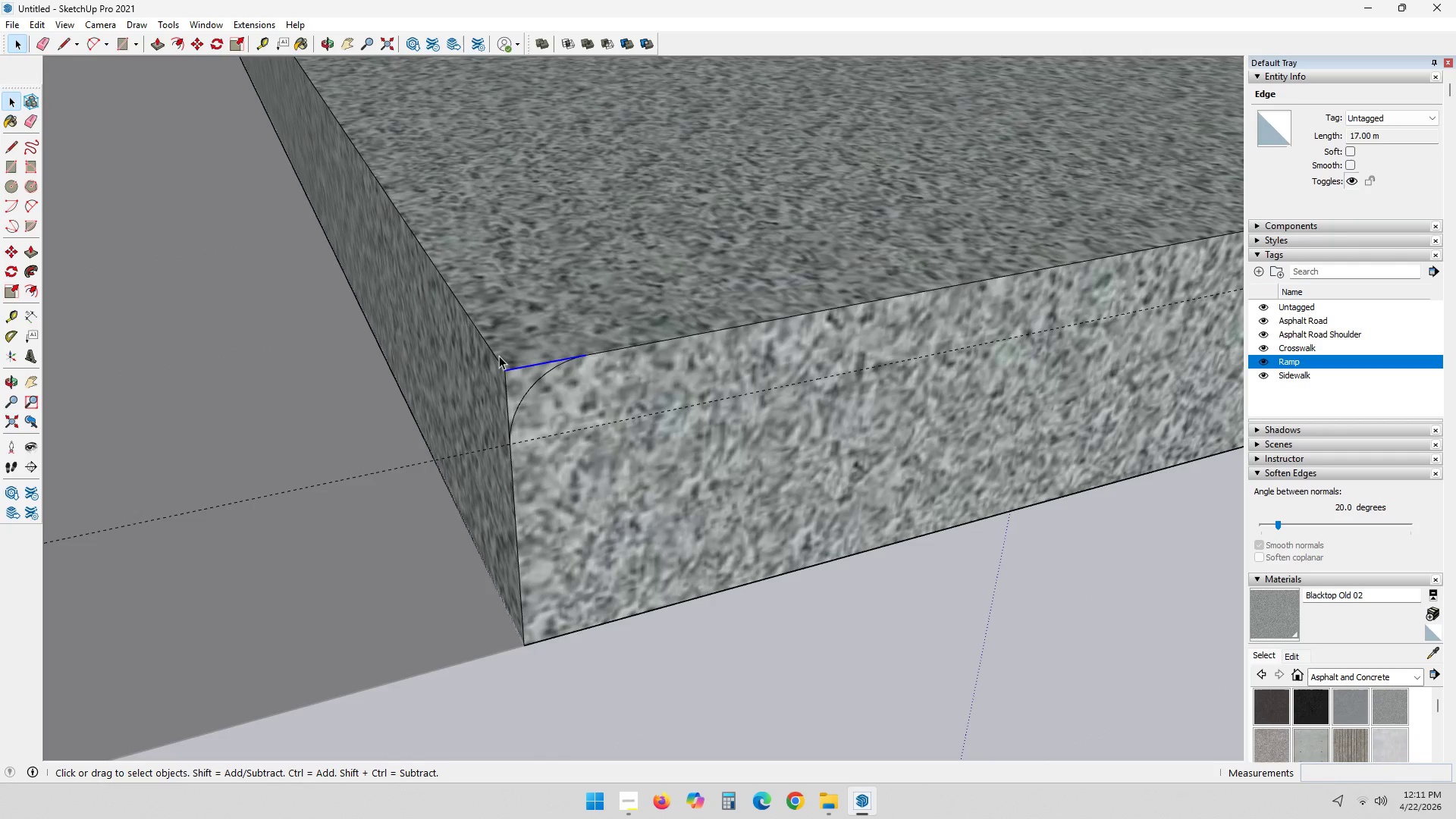 
left_click([497, 360])
 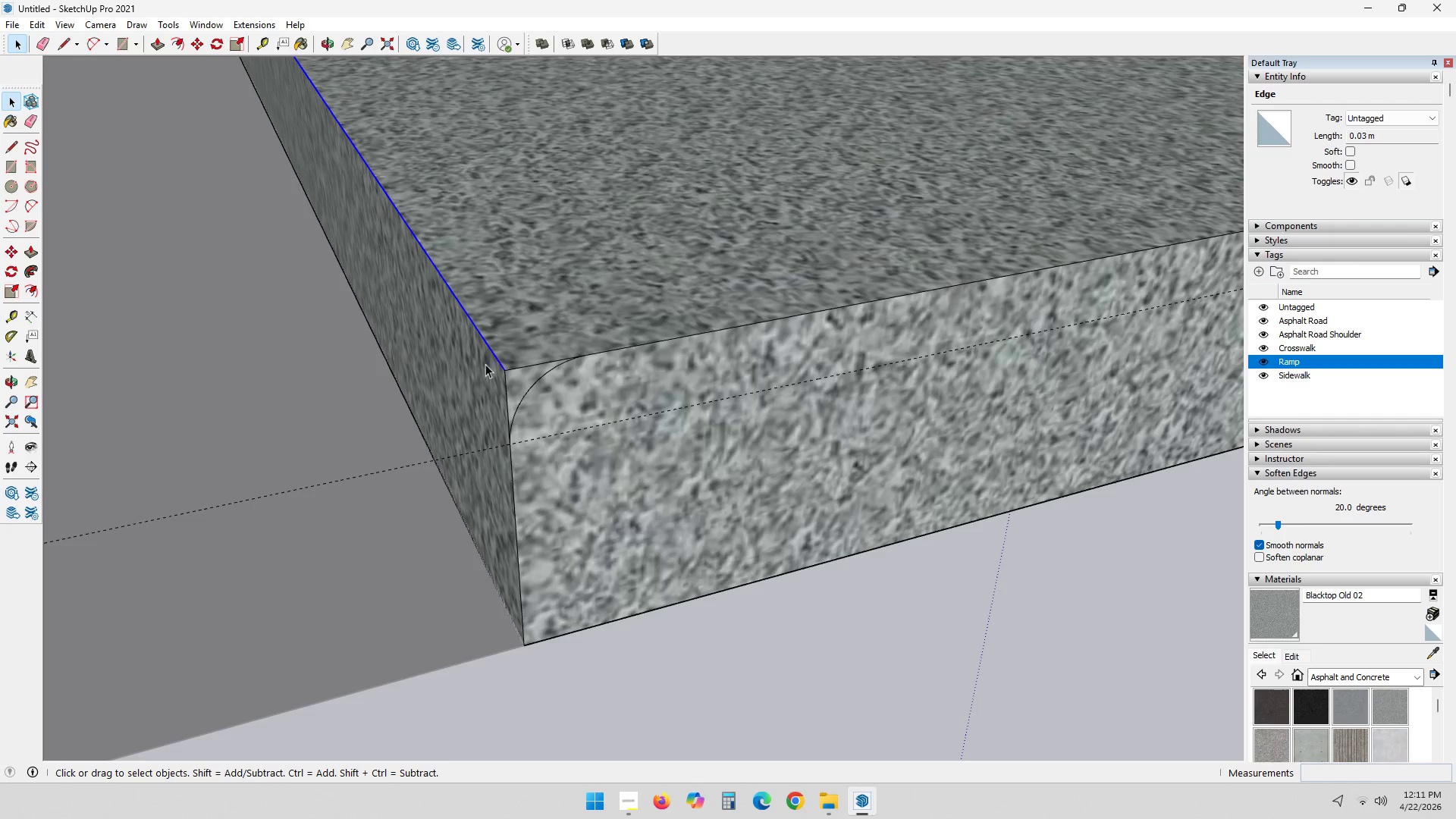 
key(Shift+ShiftLeft)
 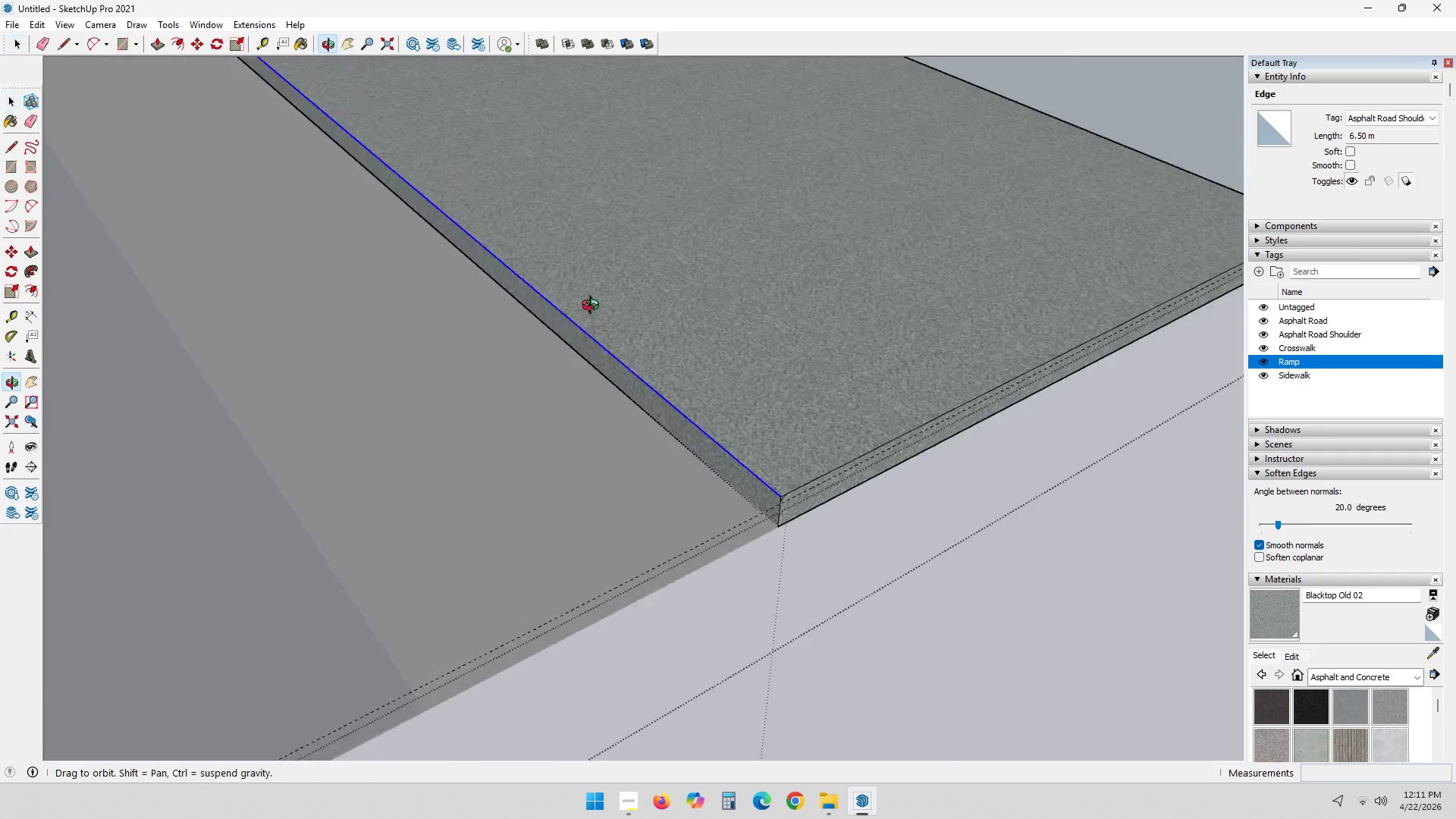 
hold_key(key=ShiftLeft, duration=0.31)
 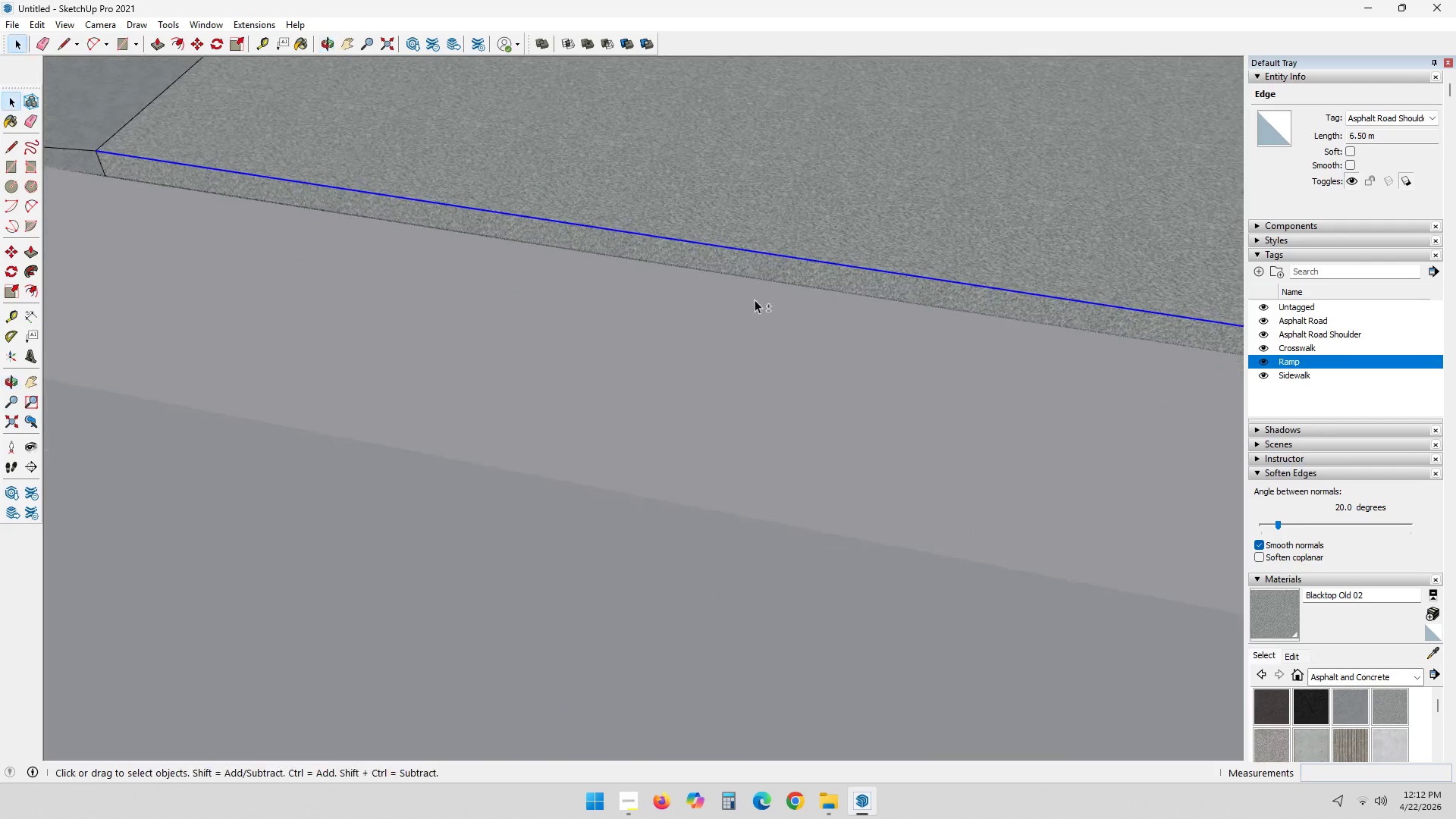 
scroll: coordinate [484, 239], scroll_direction: down, amount: 15.0
 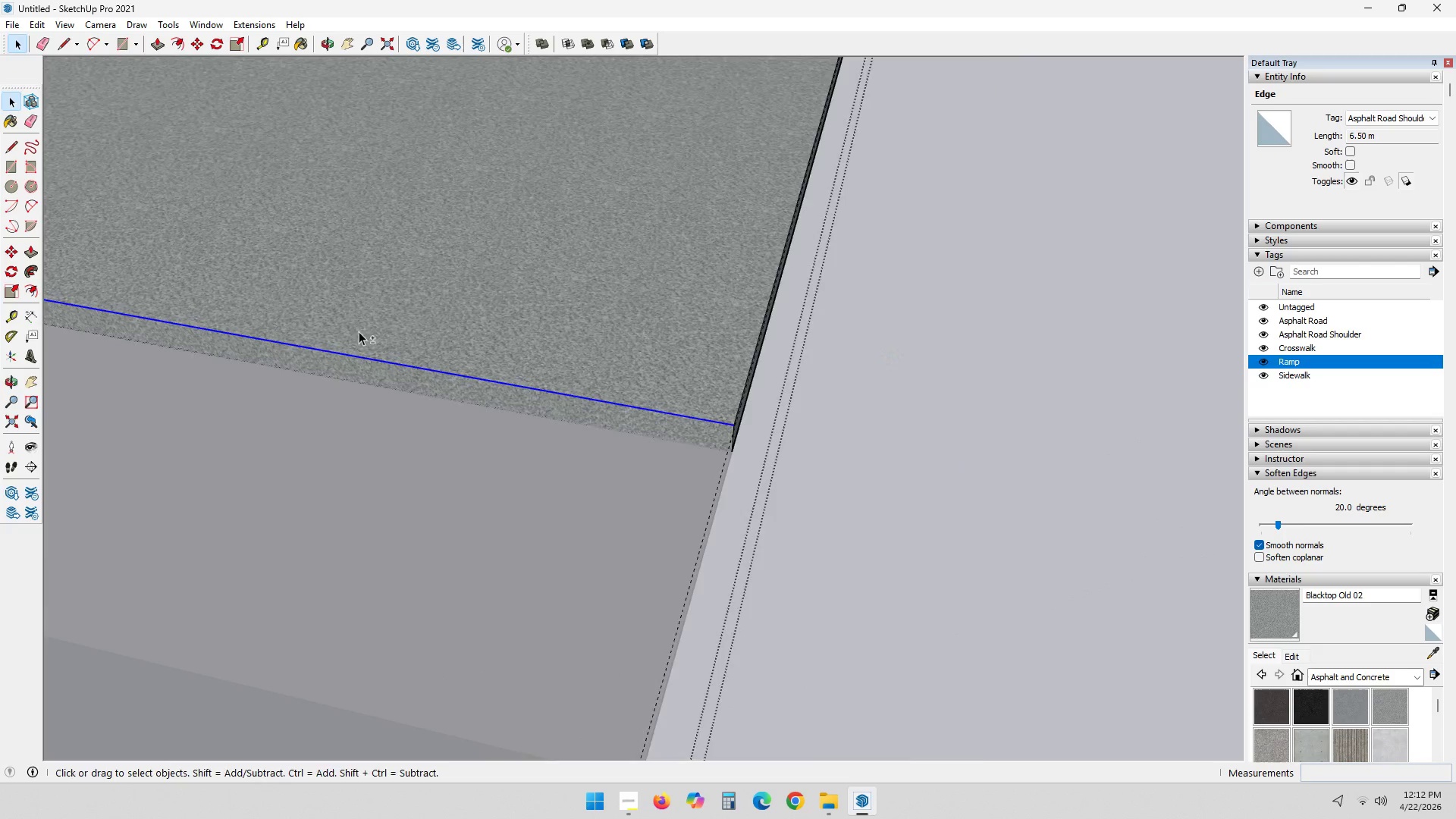 
hold_key(key=ShiftLeft, duration=0.31)
 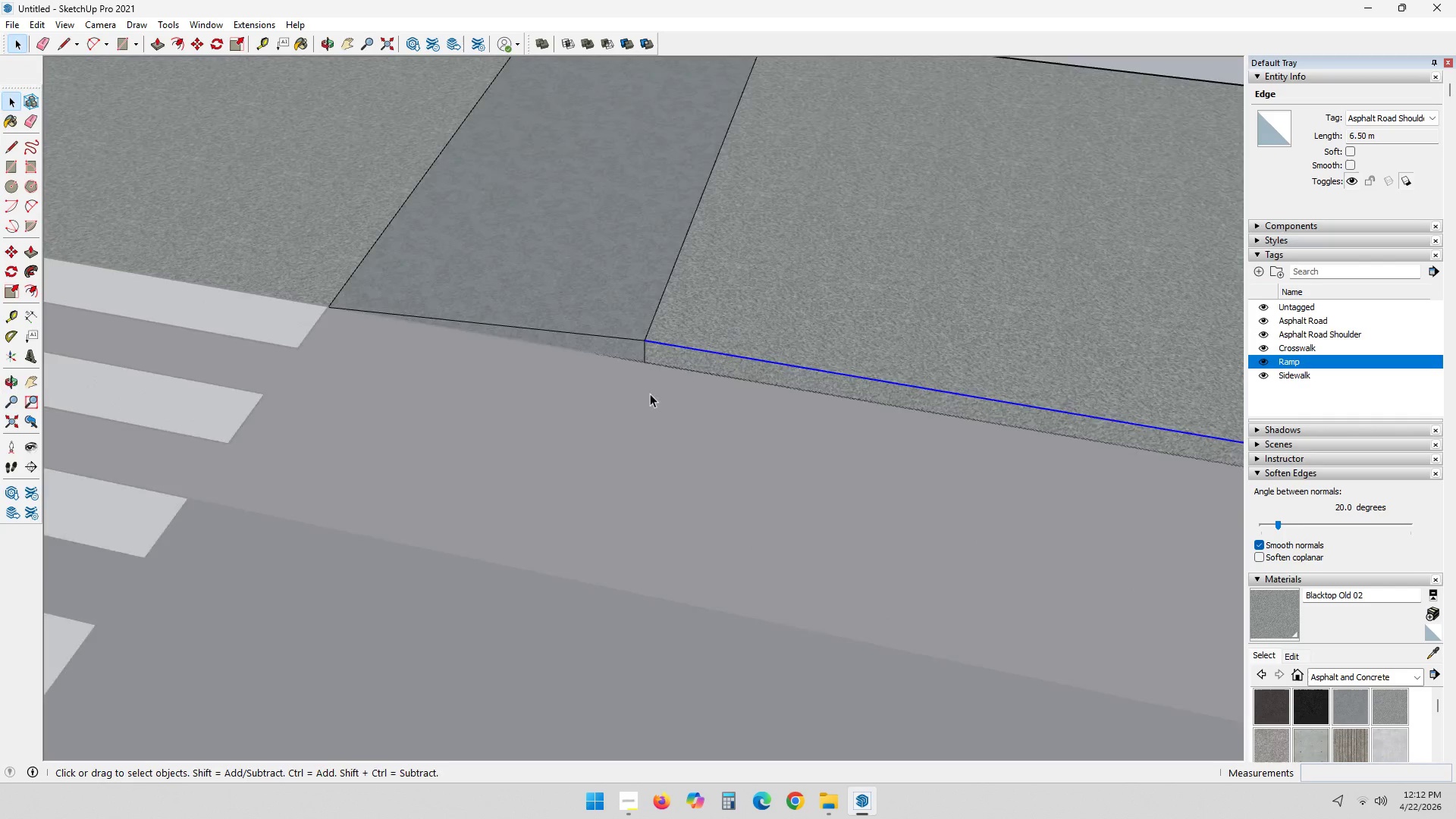 
hold_key(key=ControlLeft, duration=0.78)
 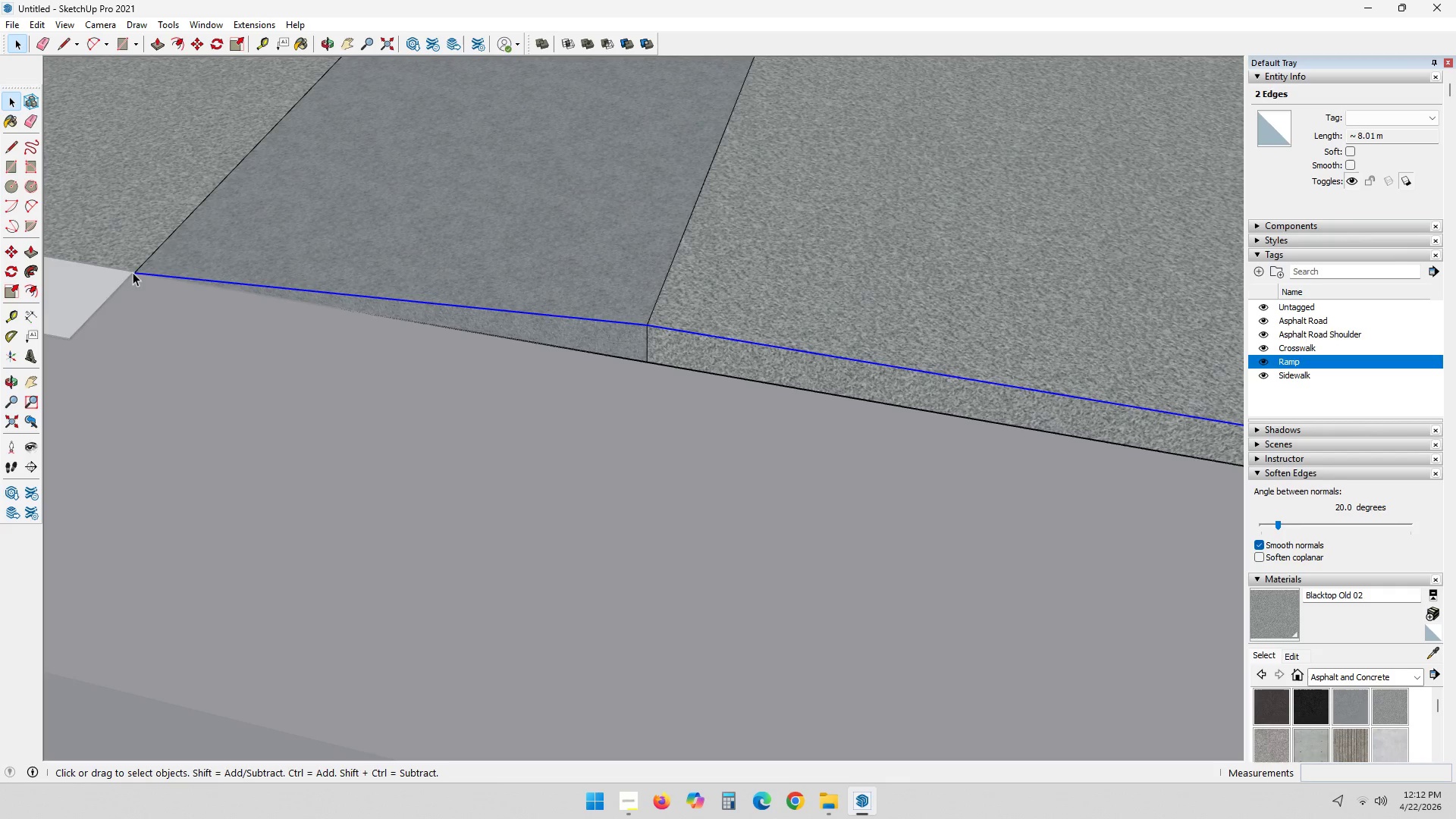 
scroll: coordinate [632, 334], scroll_direction: up, amount: 5.0
 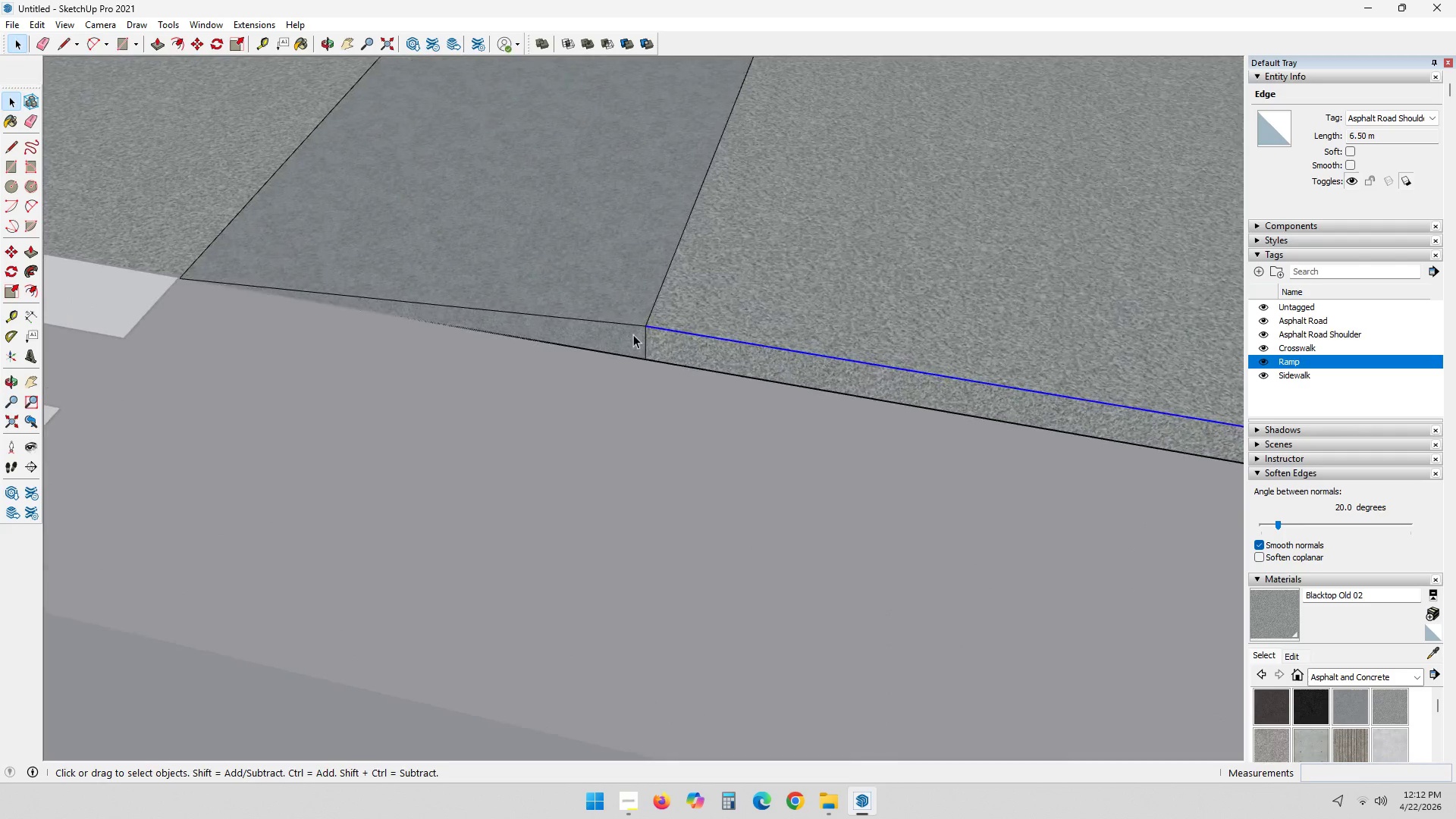 
left_click([640, 324])
 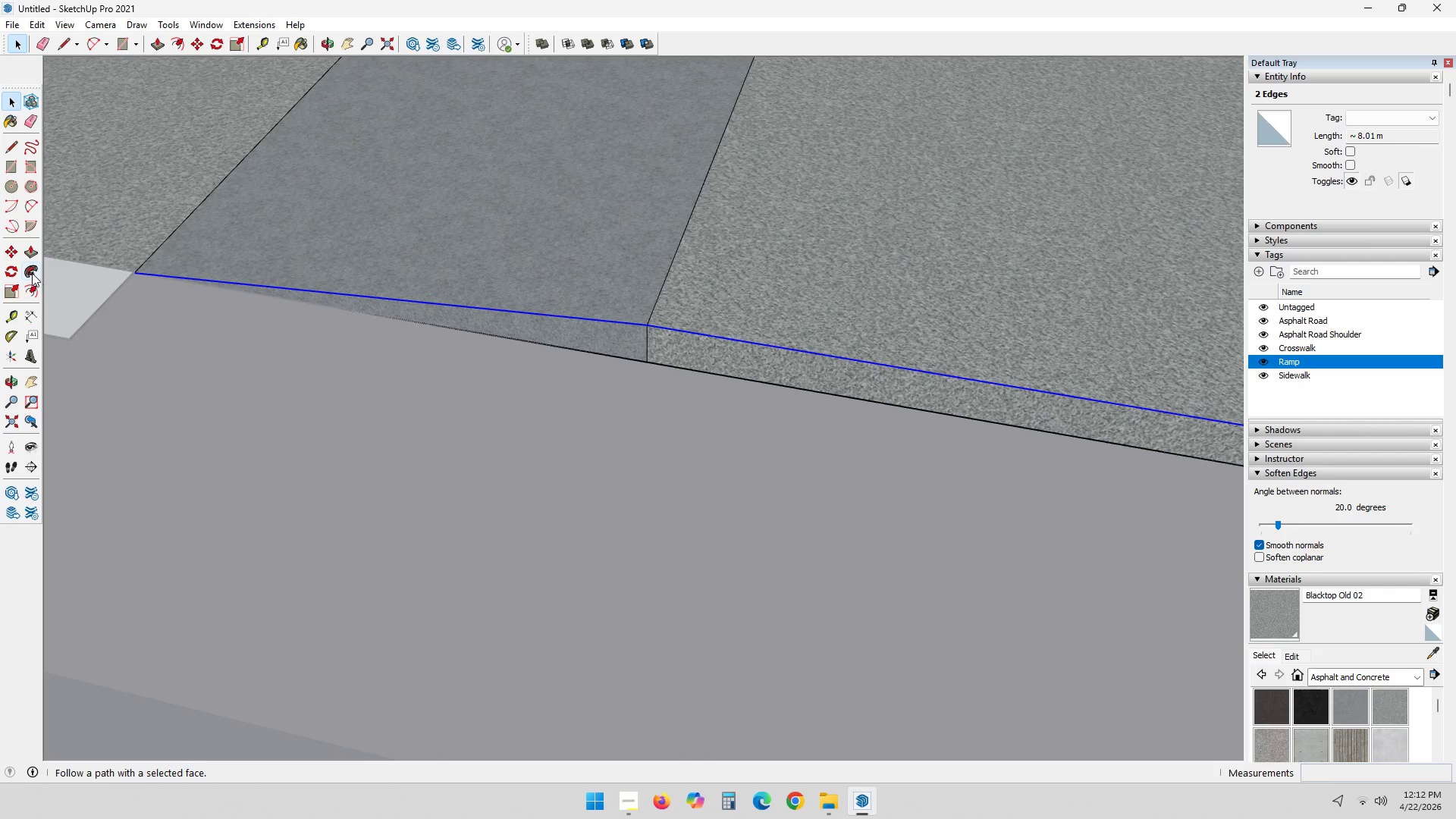 
left_click_drag(start_coordinate=[29, 269], to_coordinate=[33, 269])
 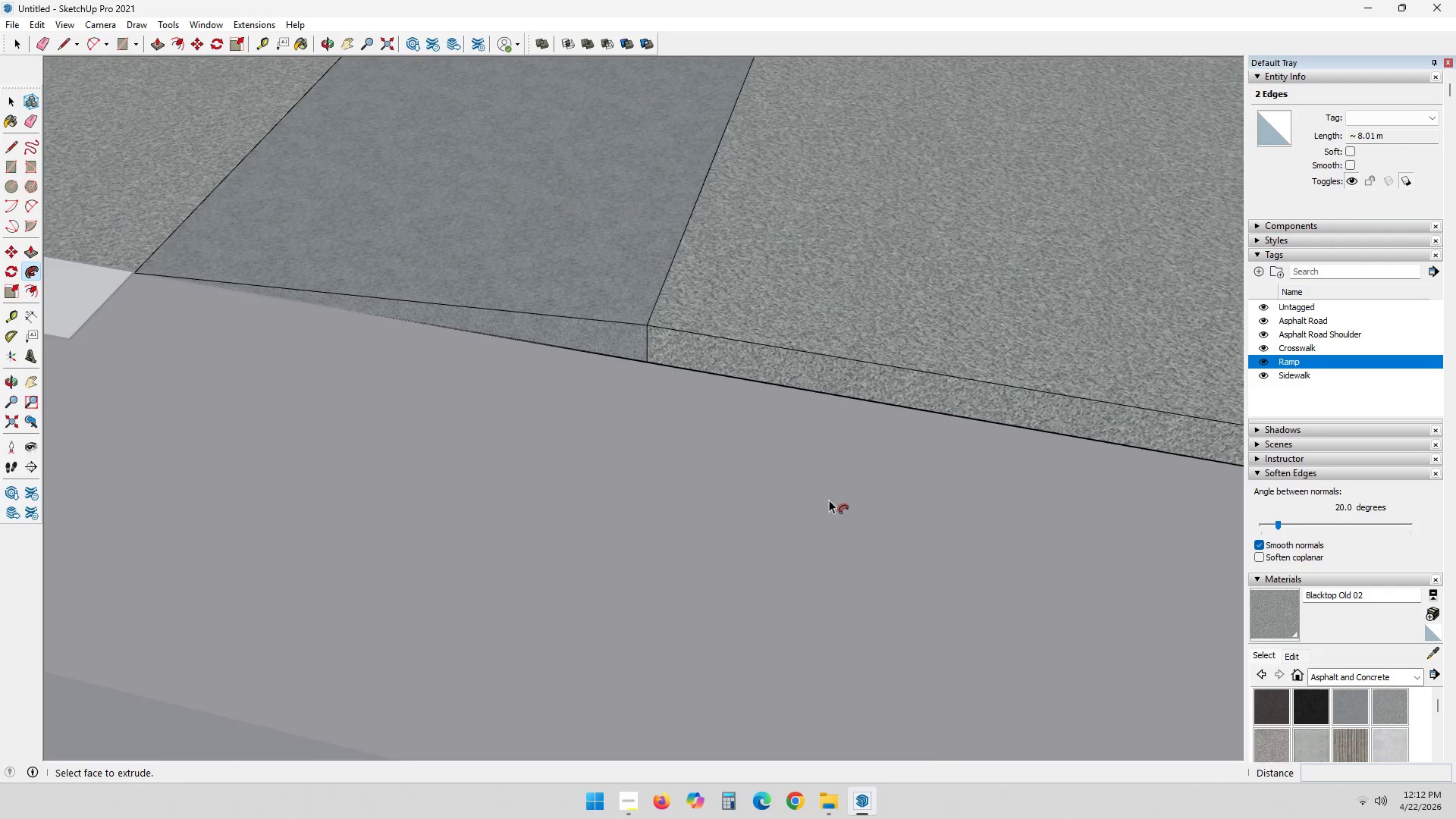 
hold_key(key=ShiftLeft, duration=0.39)
 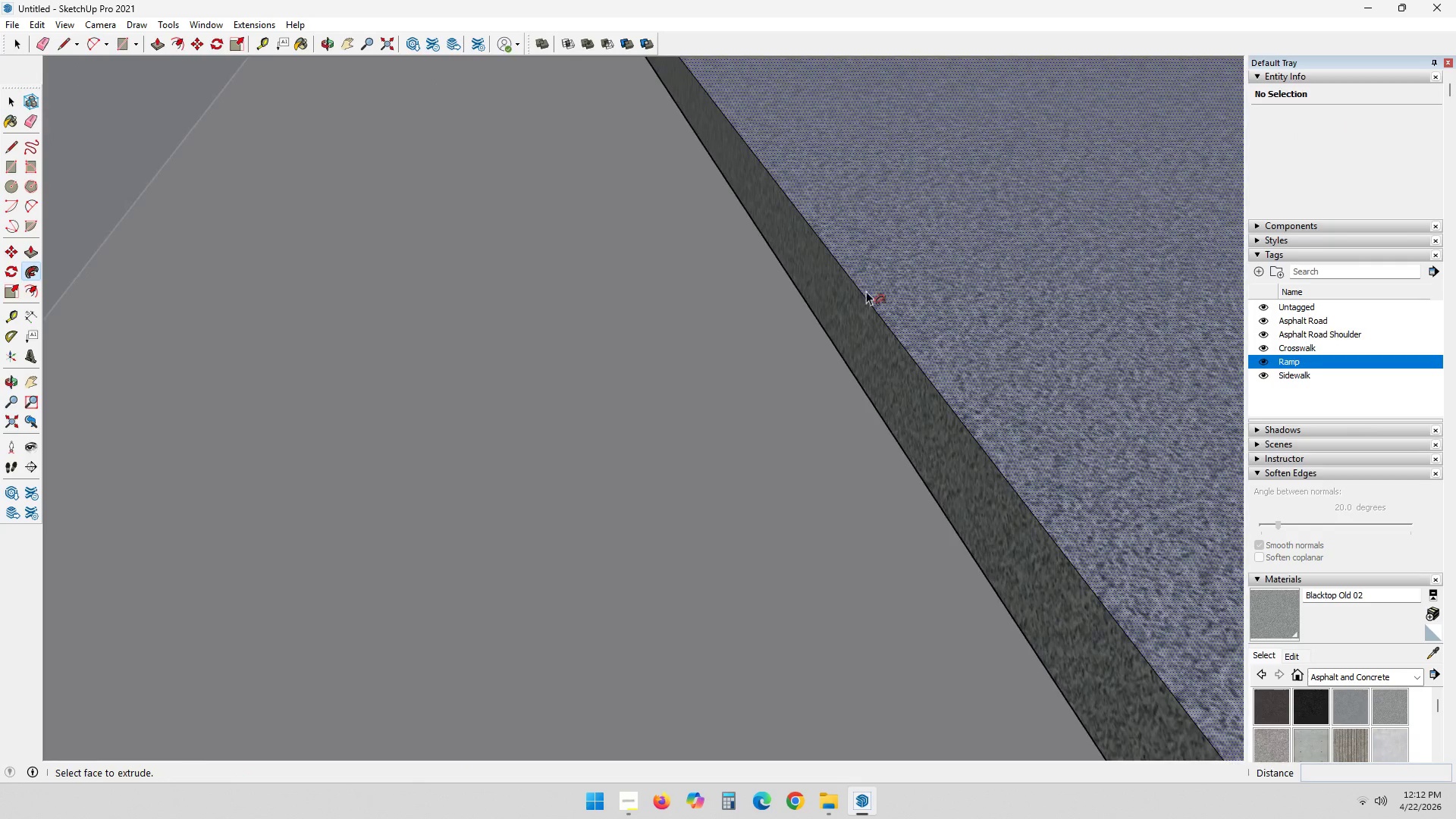 
scroll: coordinate [986, 573], scroll_direction: down, amount: 5.0
 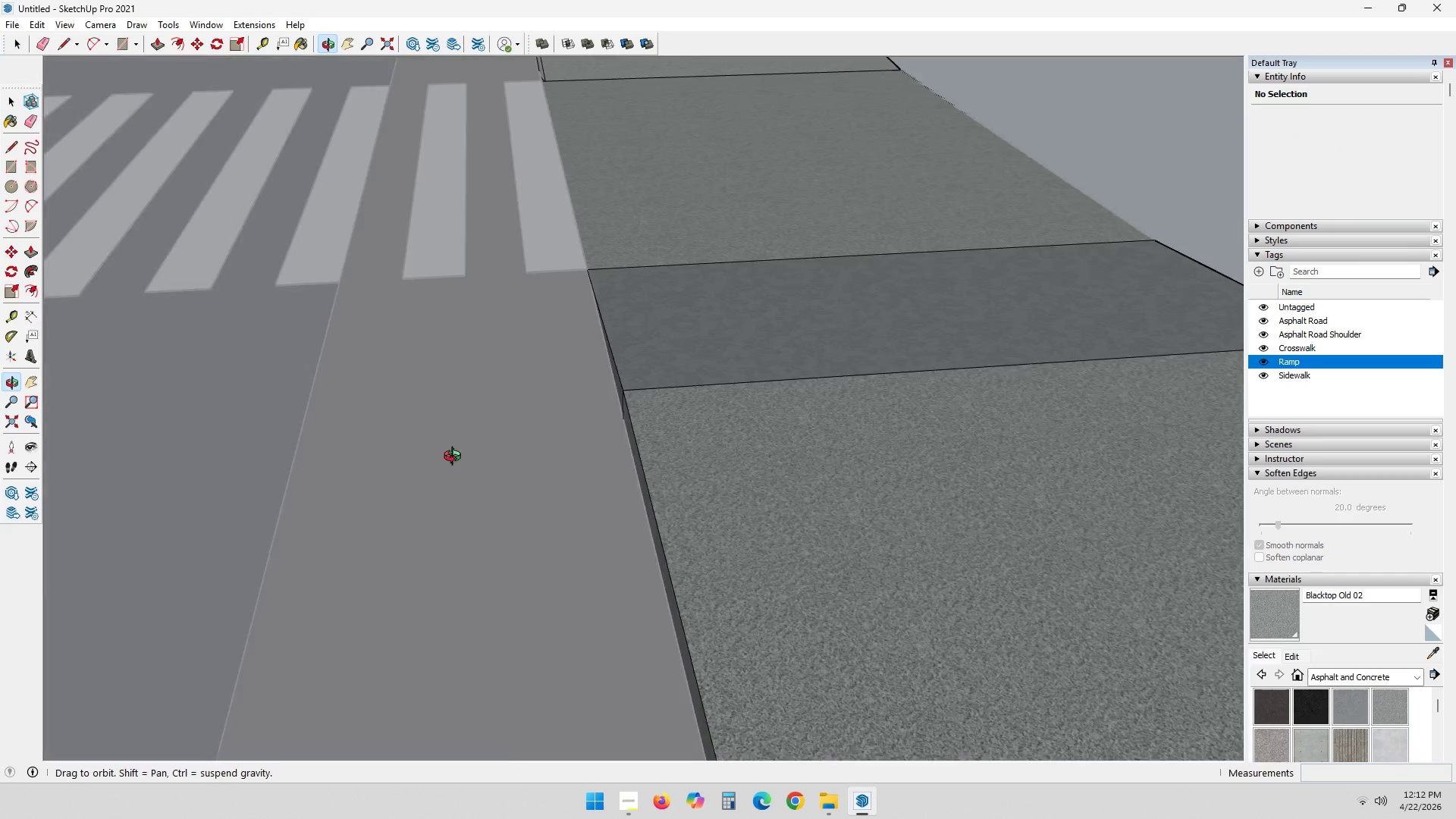 
key(Shift+ShiftLeft)
 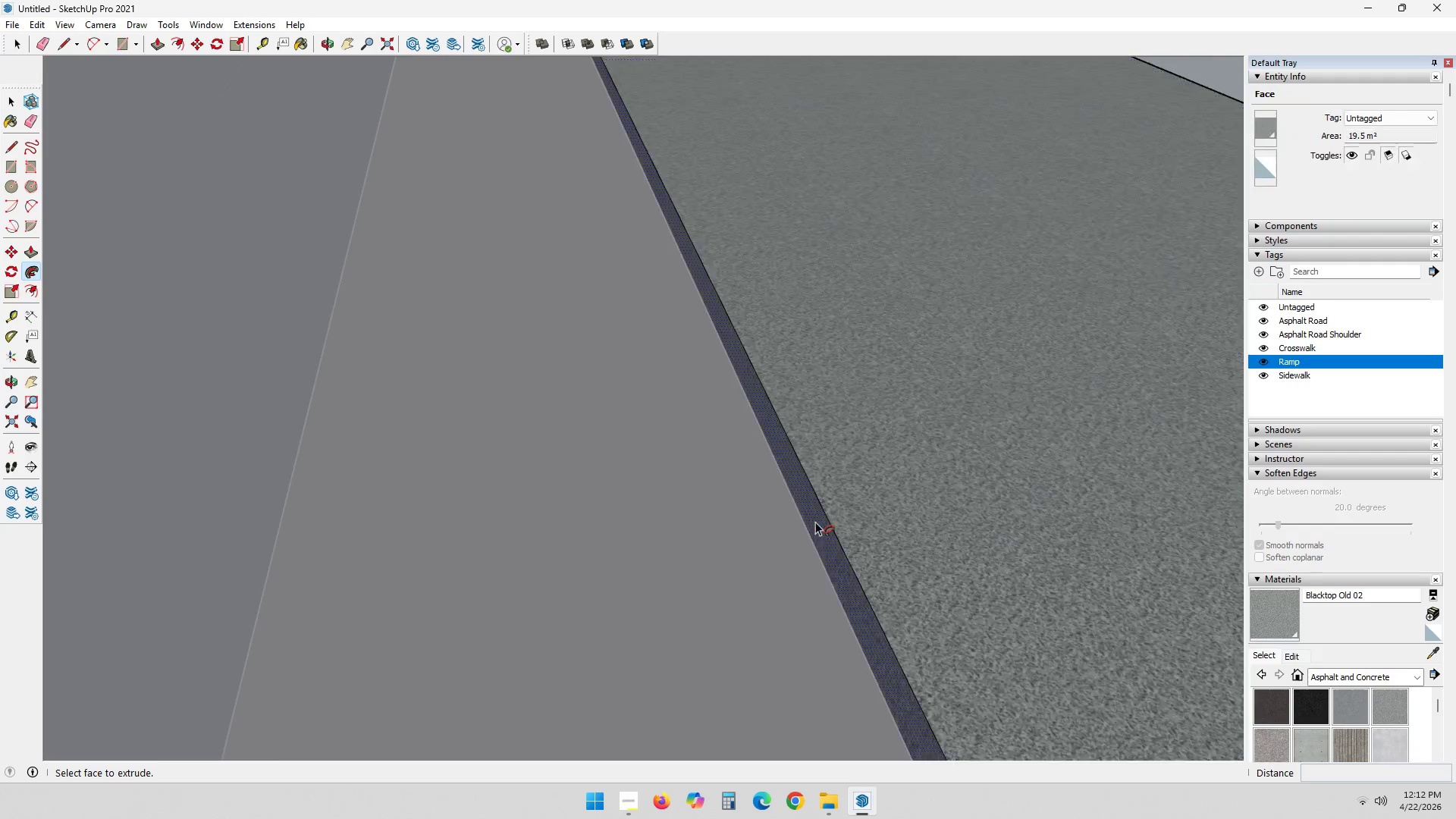 
scroll: coordinate [918, 447], scroll_direction: down, amount: 12.0
 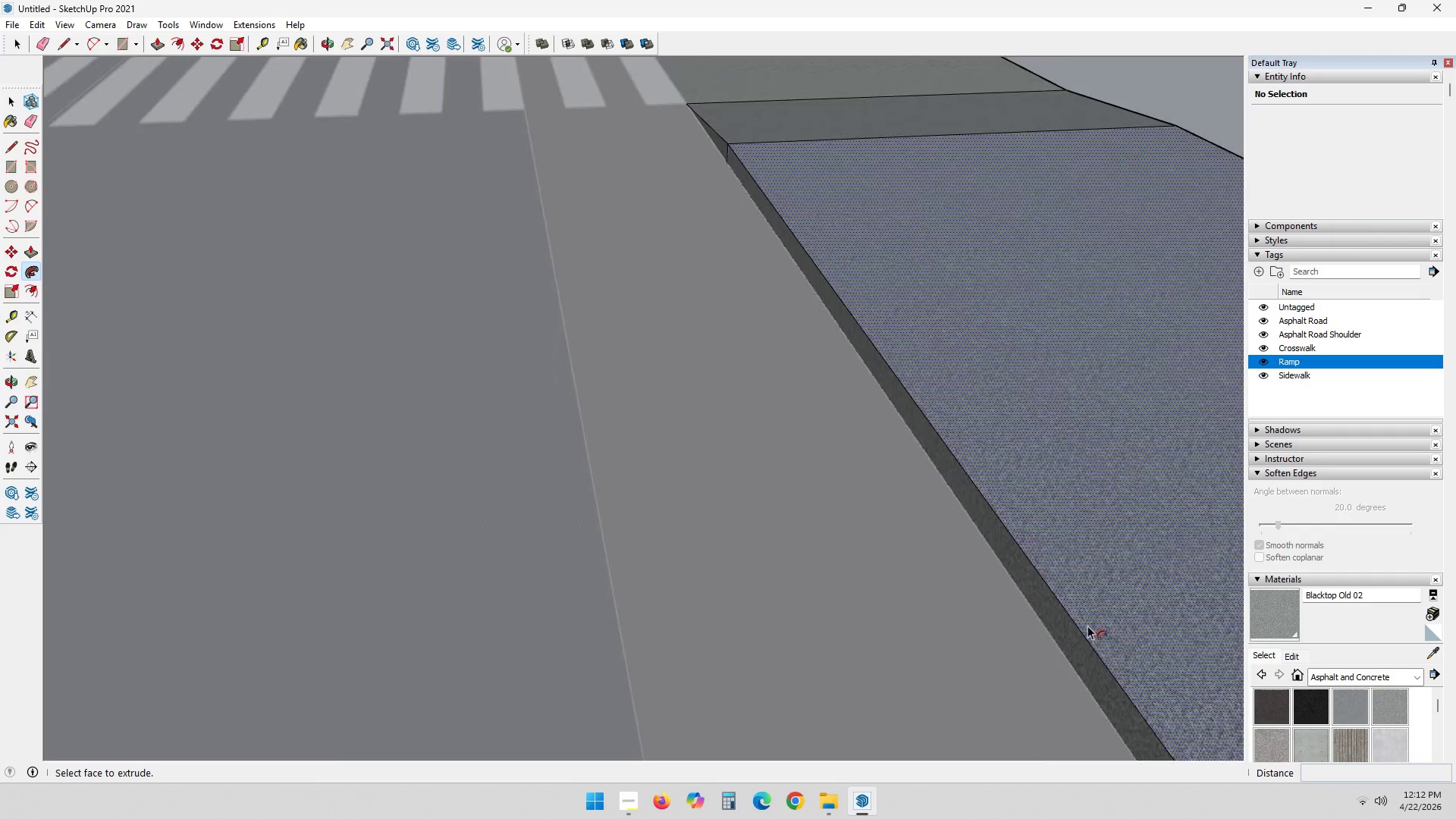 
key(Shift+ShiftLeft)
 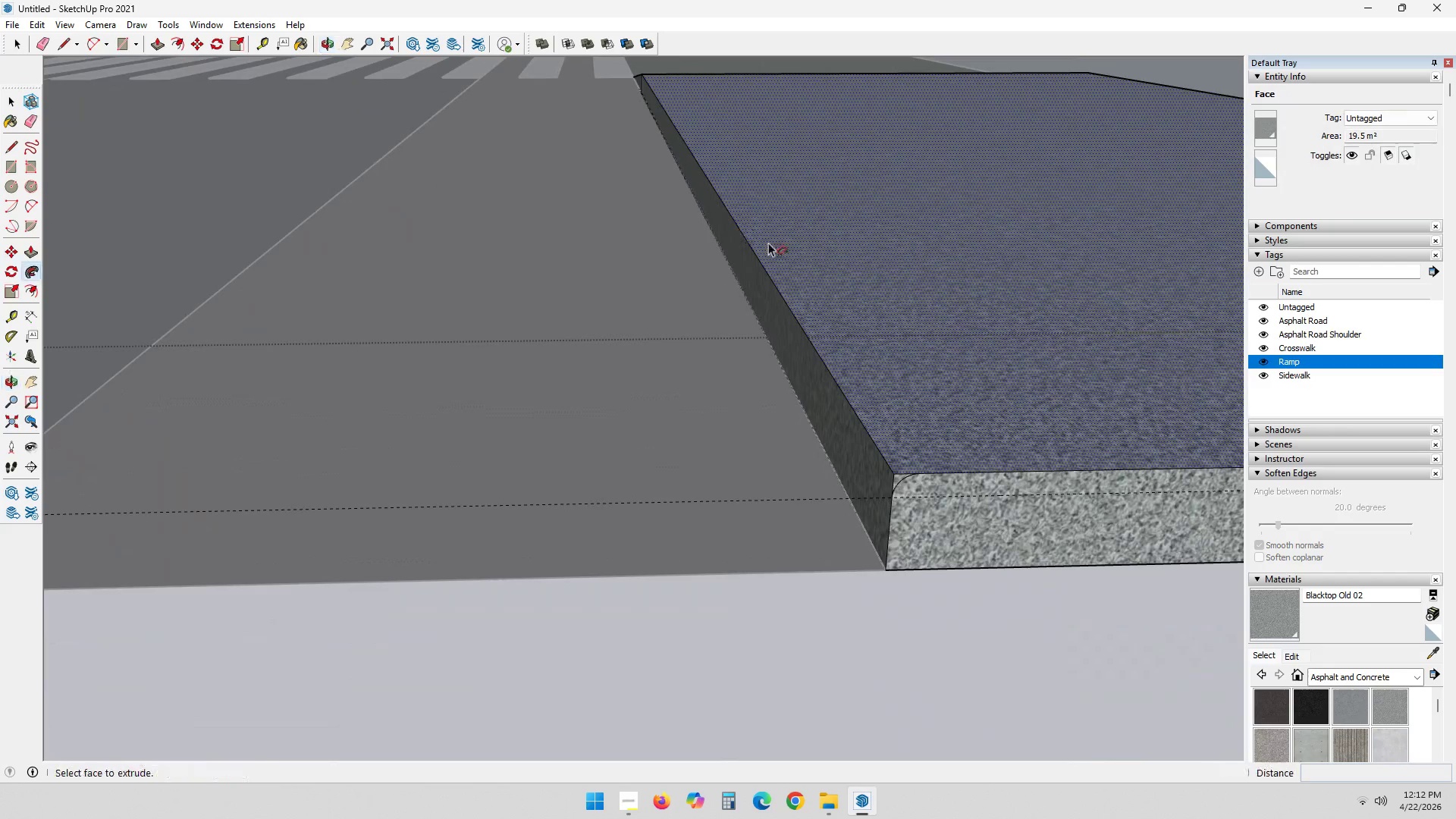 
scroll: coordinate [886, 551], scroll_direction: up, amount: 10.0
 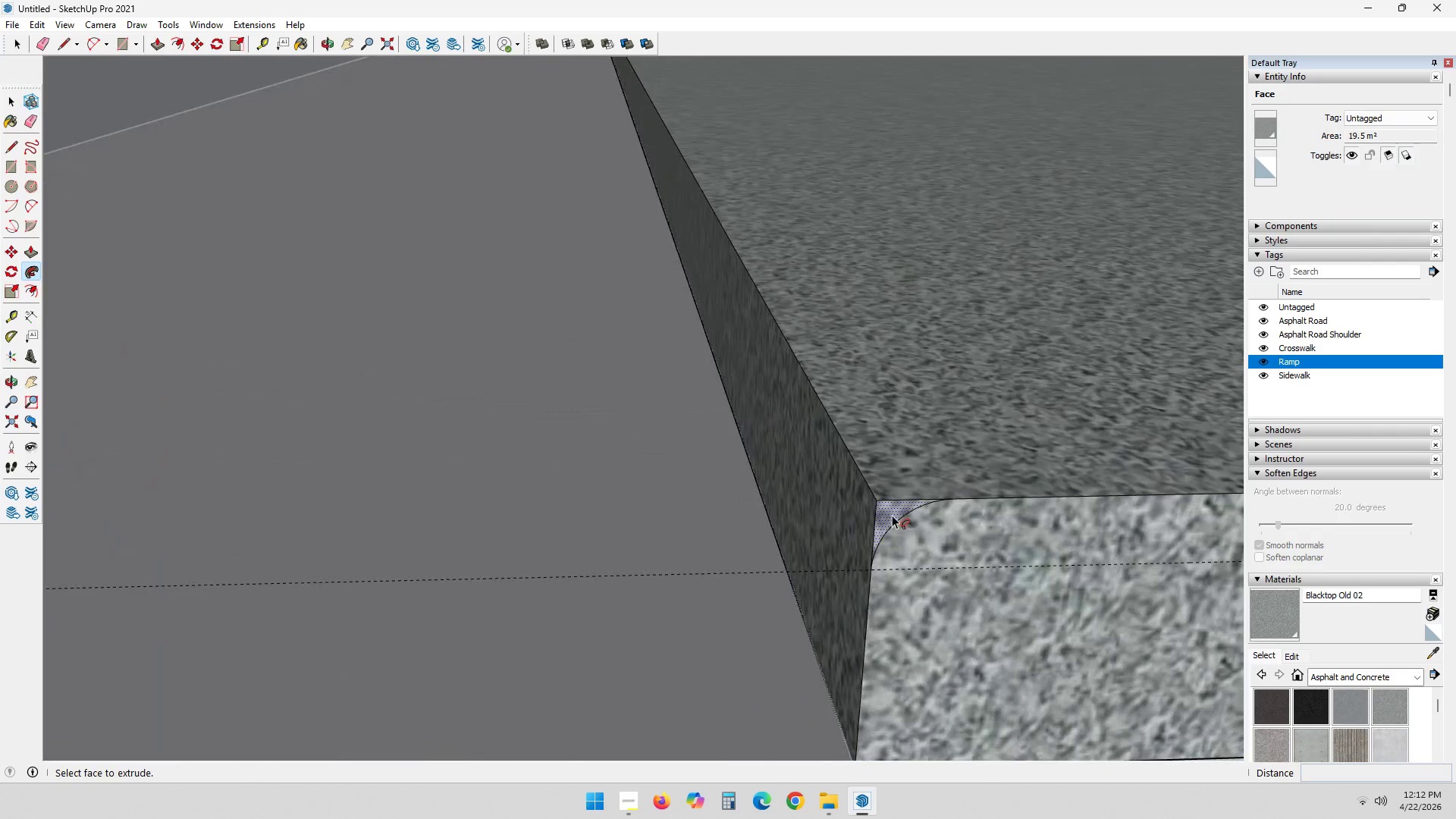 
left_click([891, 513])
 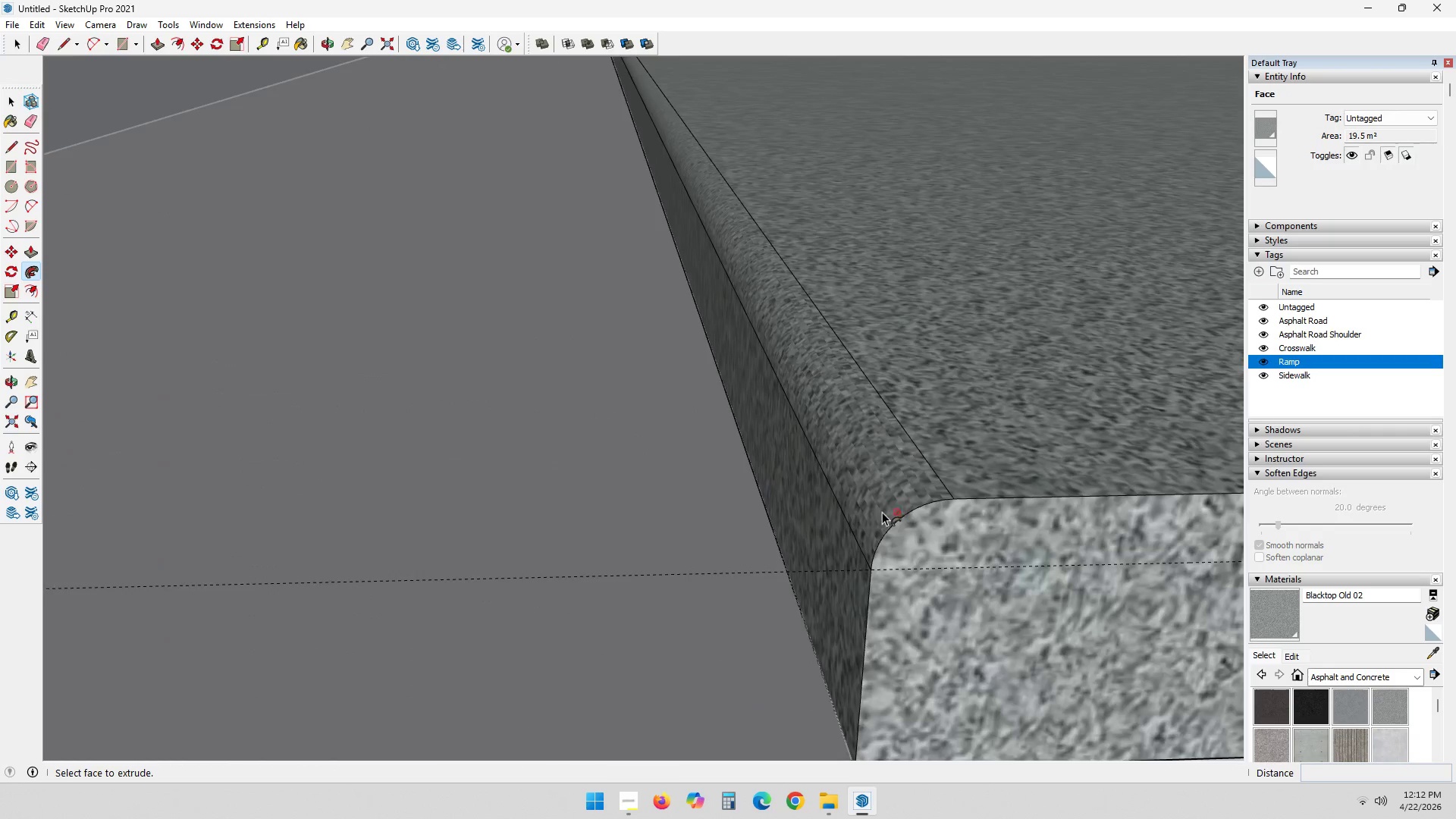 
scroll: coordinate [758, 387], scroll_direction: down, amount: 20.0
 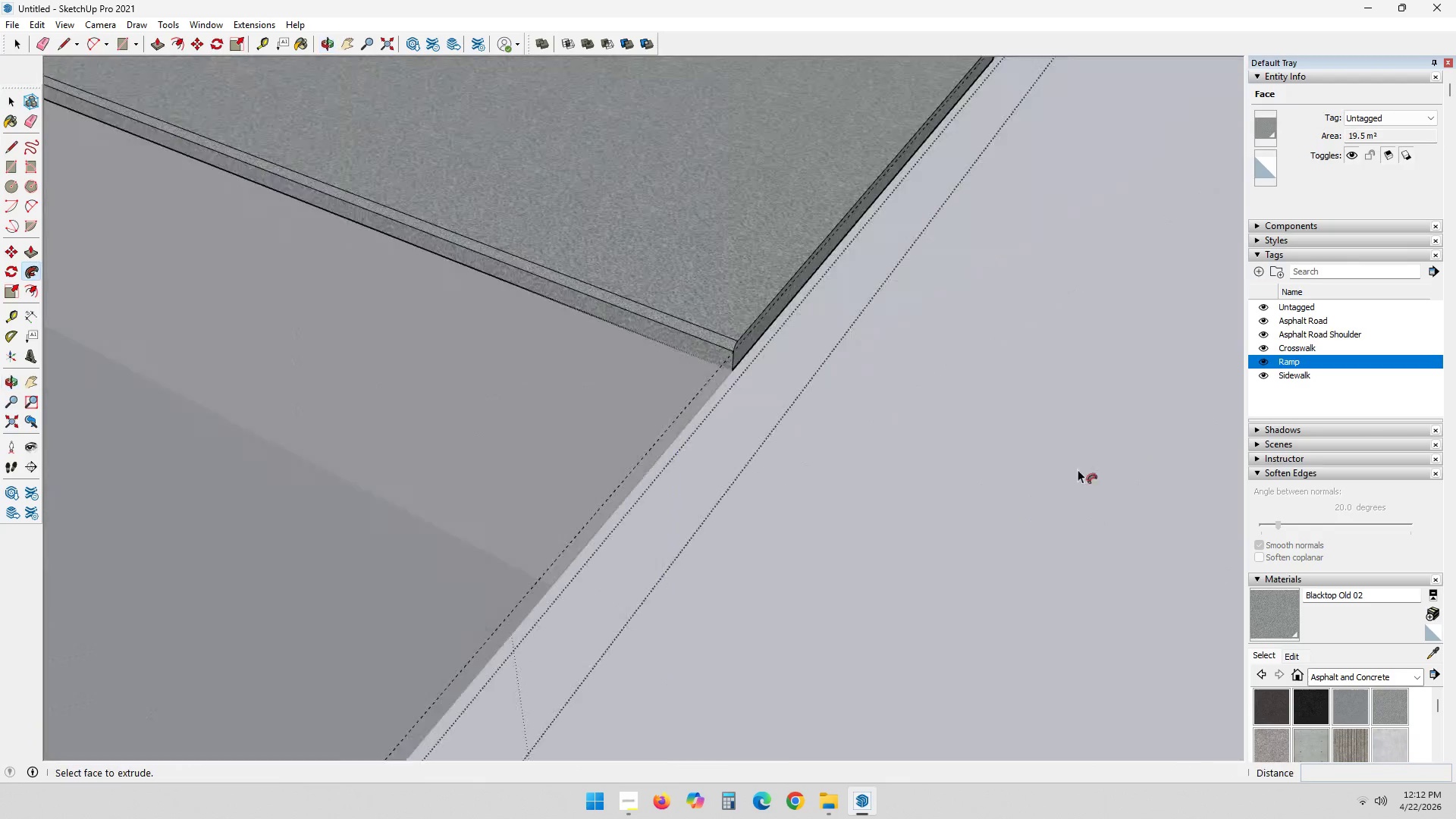 
key(Space)
 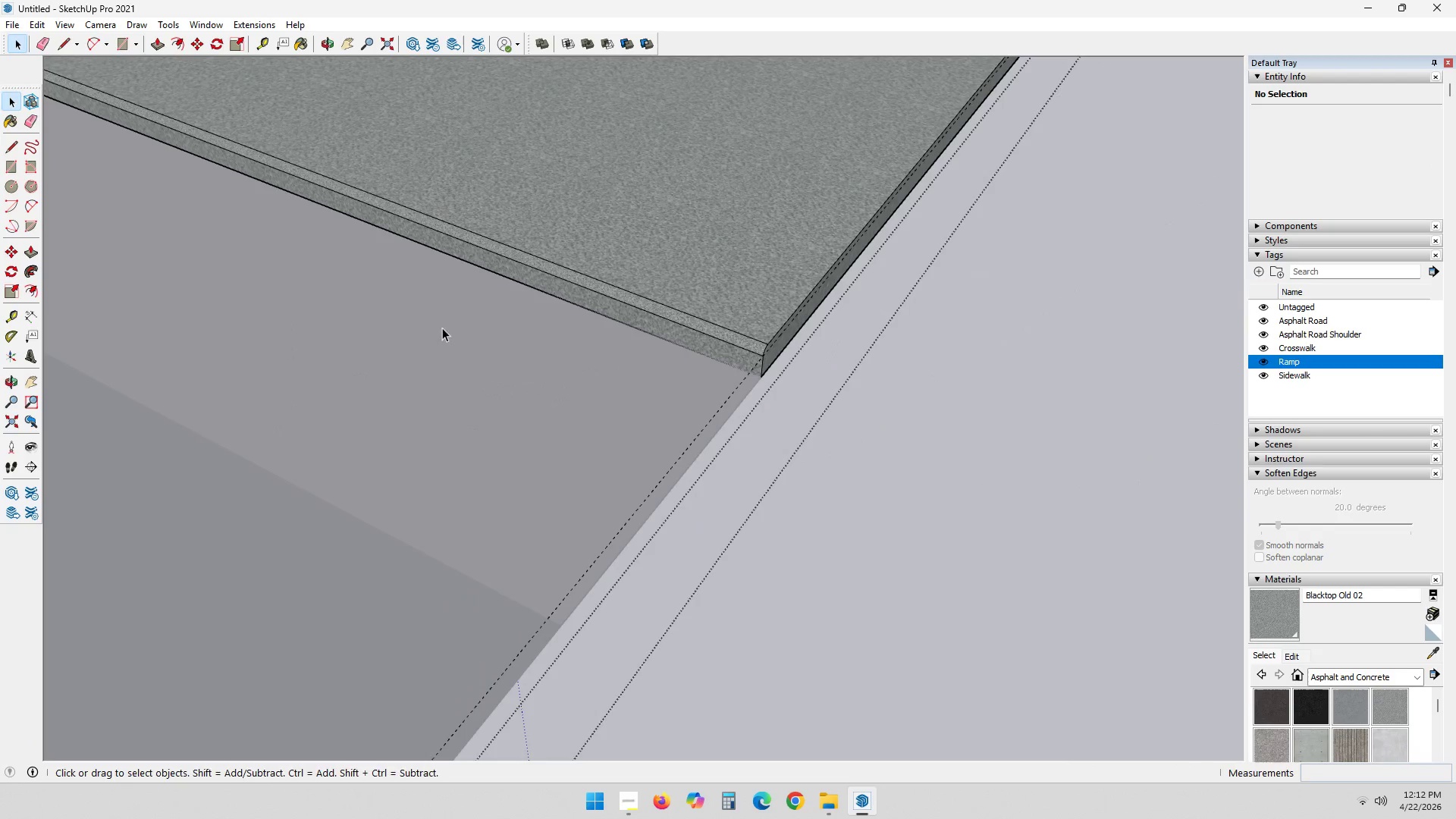 
hold_key(key=ShiftLeft, duration=0.38)
 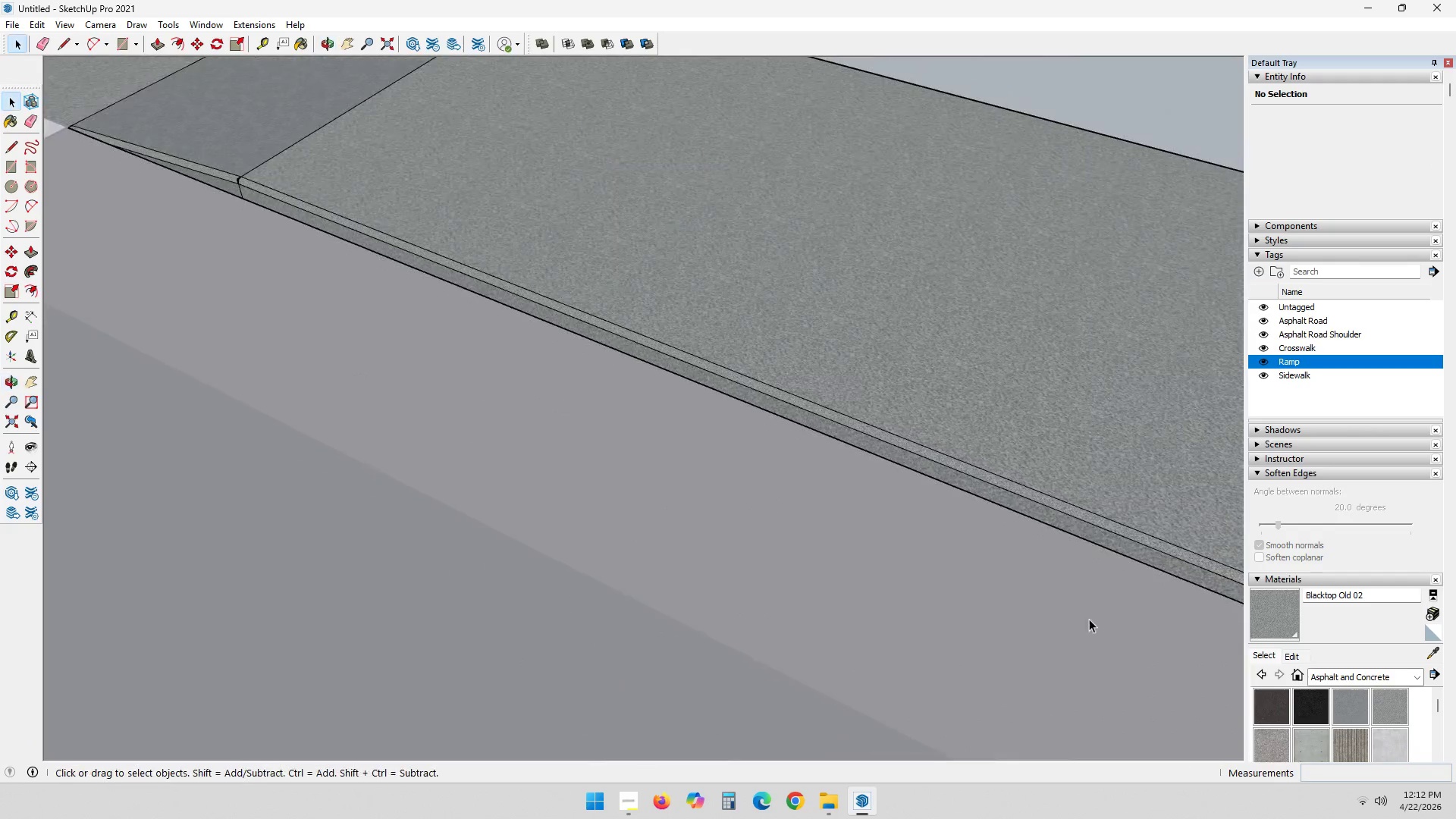 
scroll: coordinate [485, 313], scroll_direction: up, amount: 1.0
 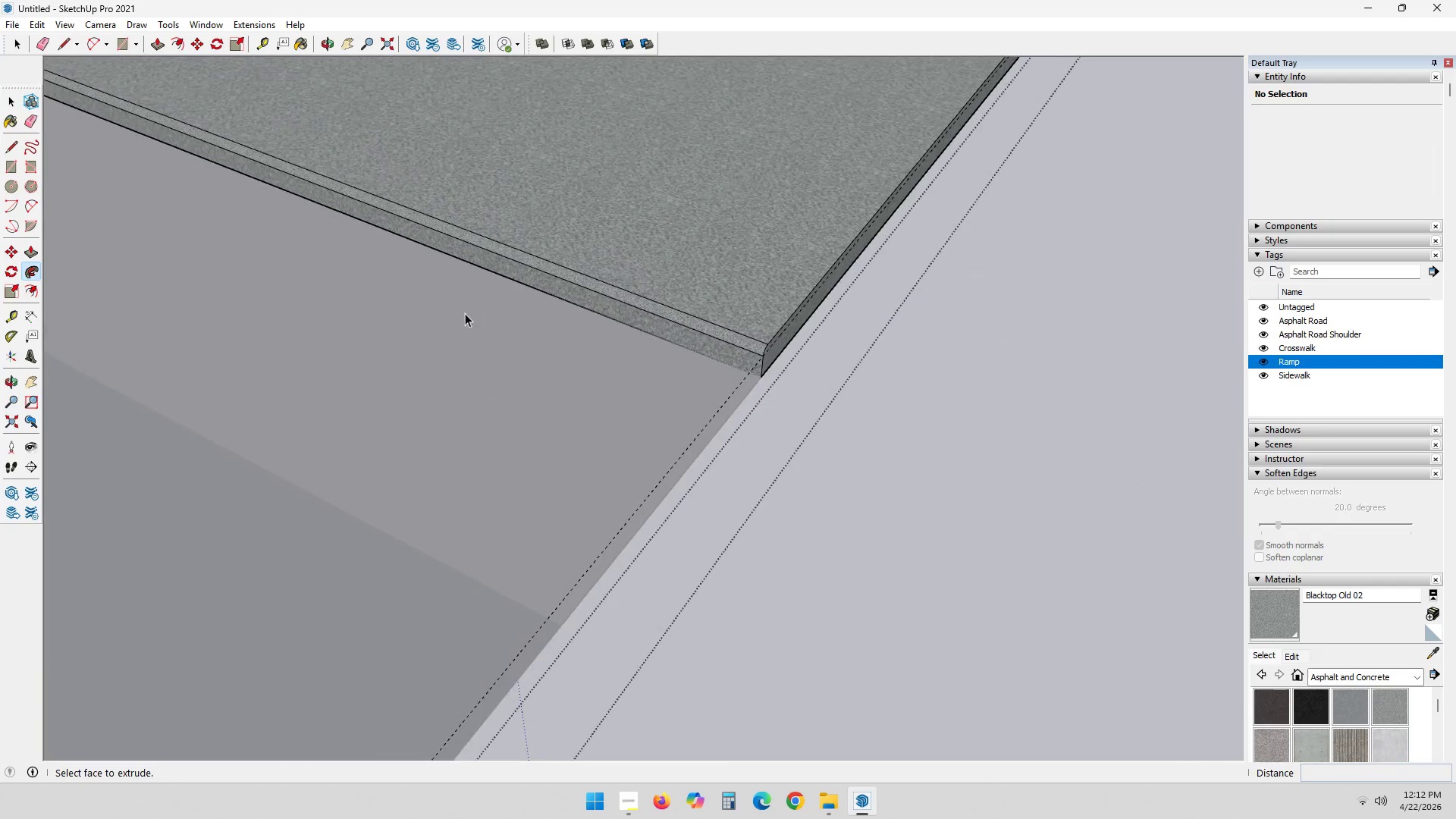 
hold_key(key=ShiftLeft, duration=0.38)
 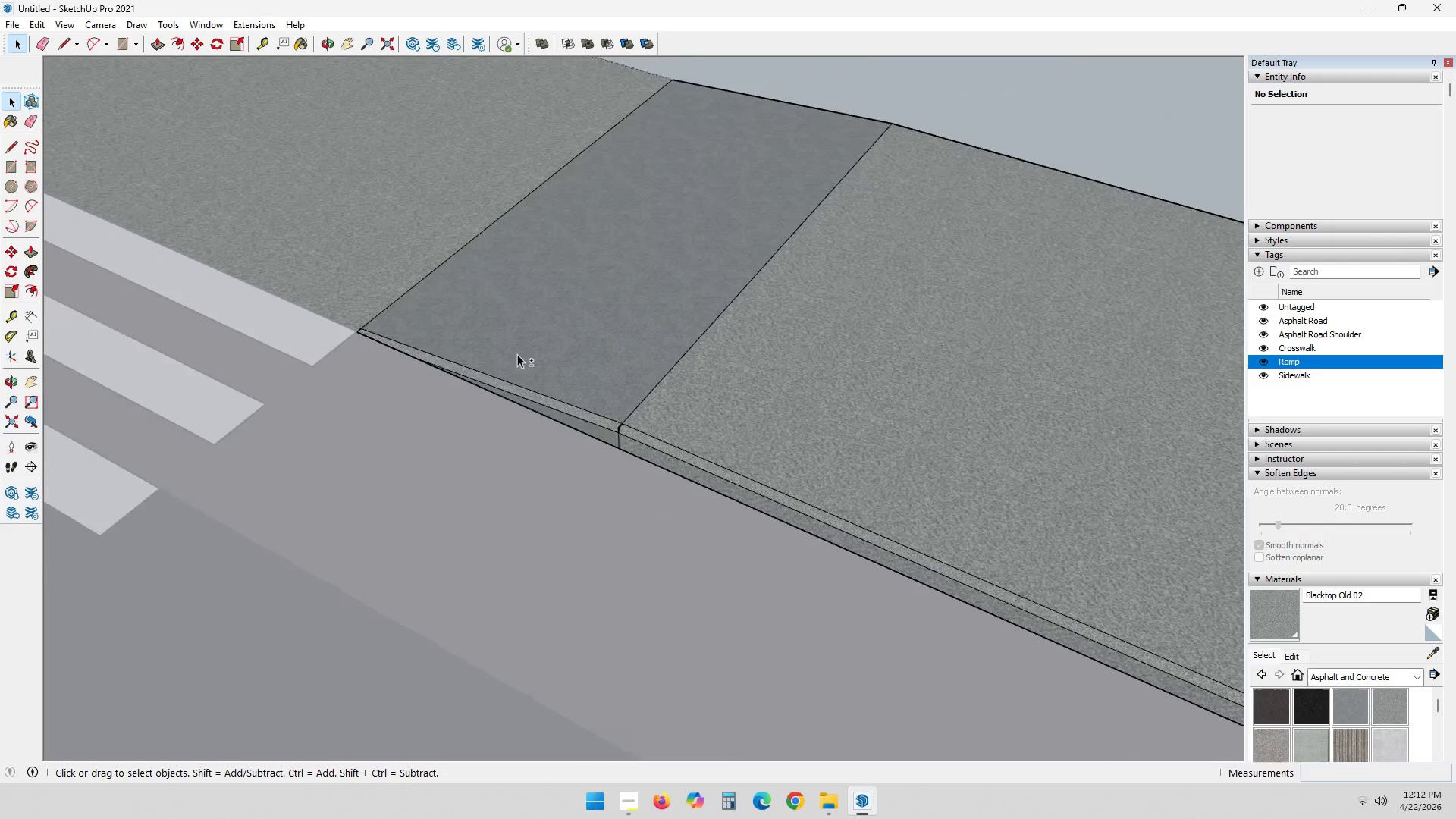 
hold_key(key=ShiftLeft, duration=0.34)
 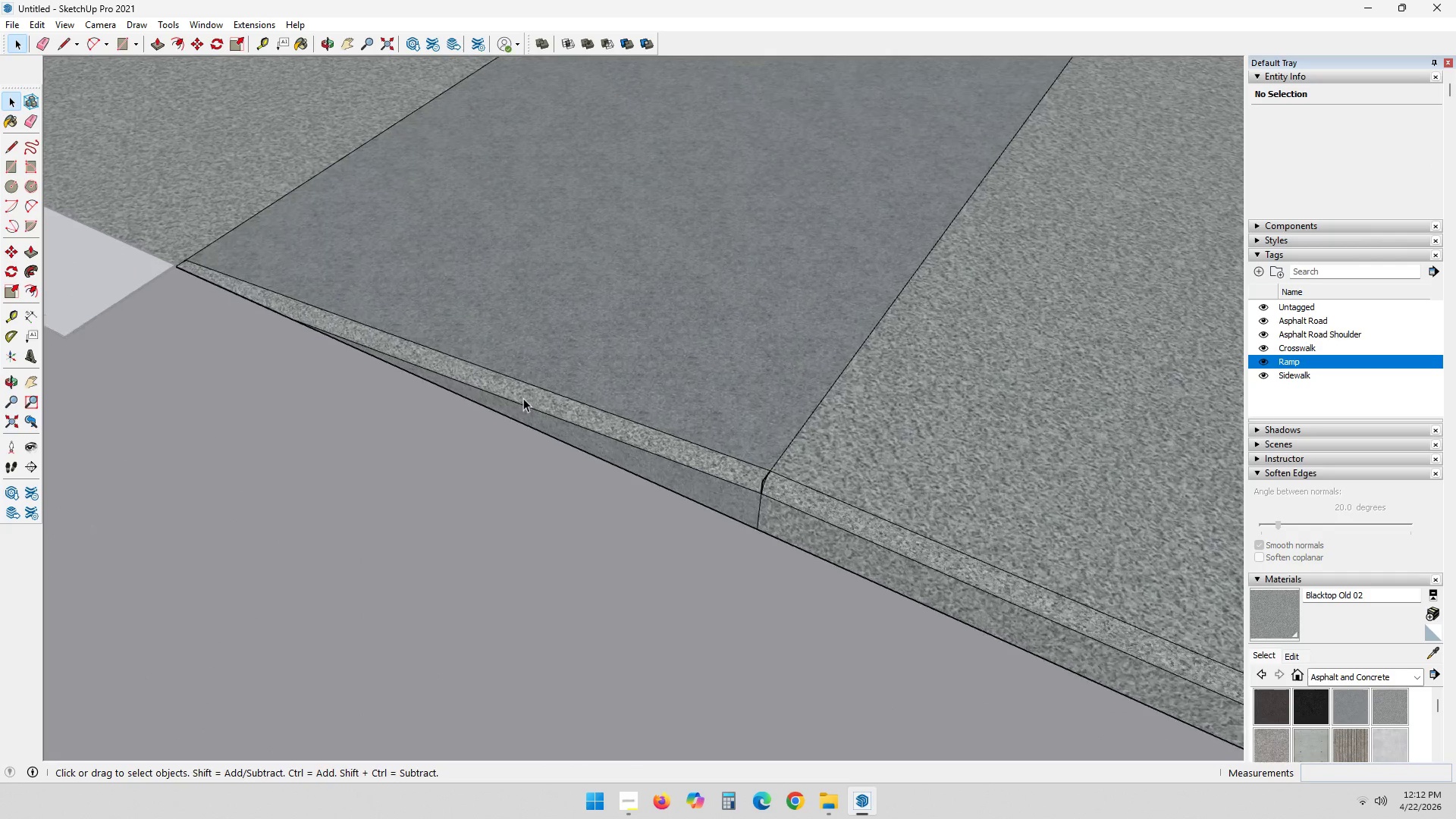 
key(Space)
 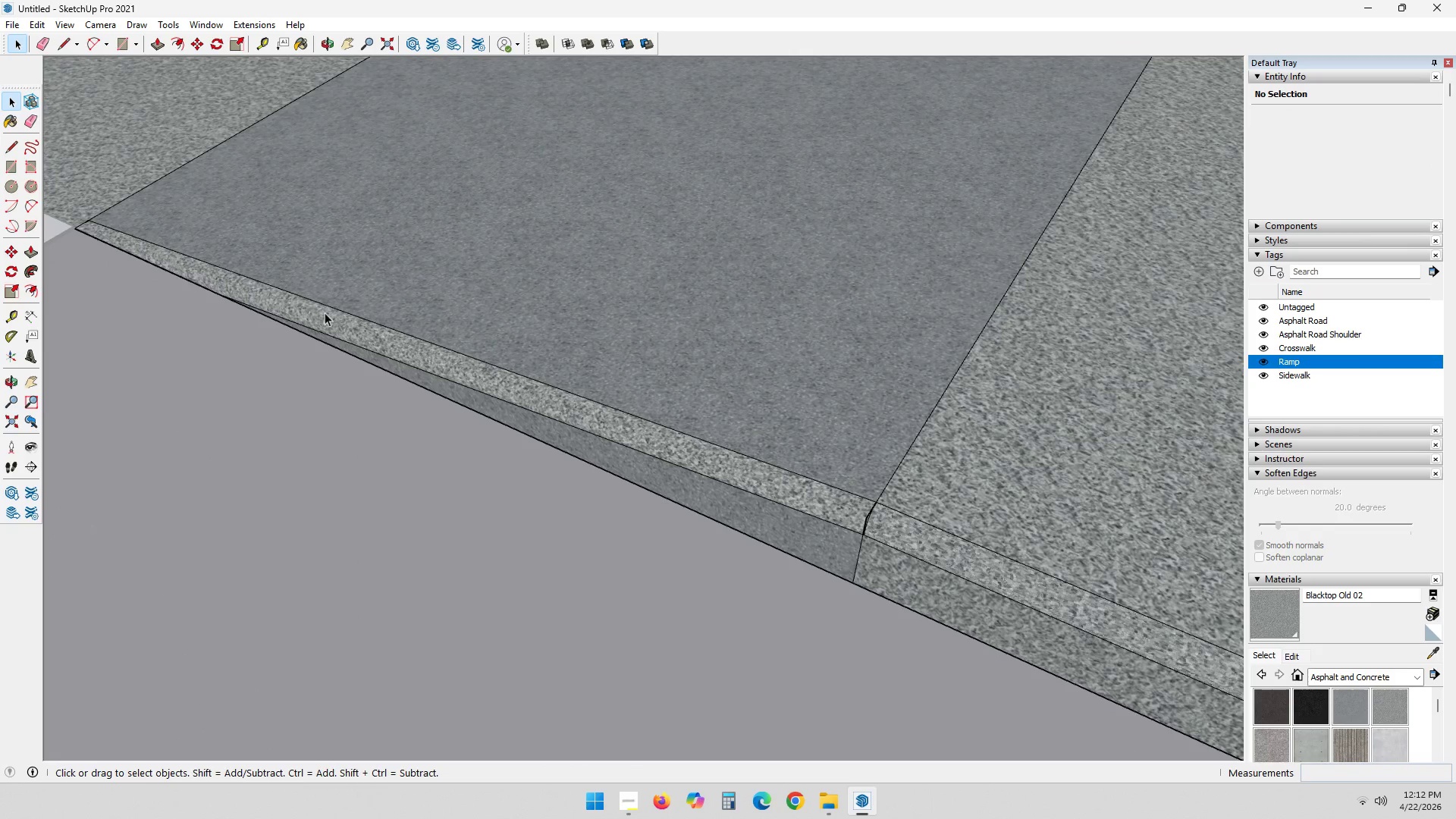 
scroll: coordinate [522, 398], scroll_direction: up, amount: 13.0
 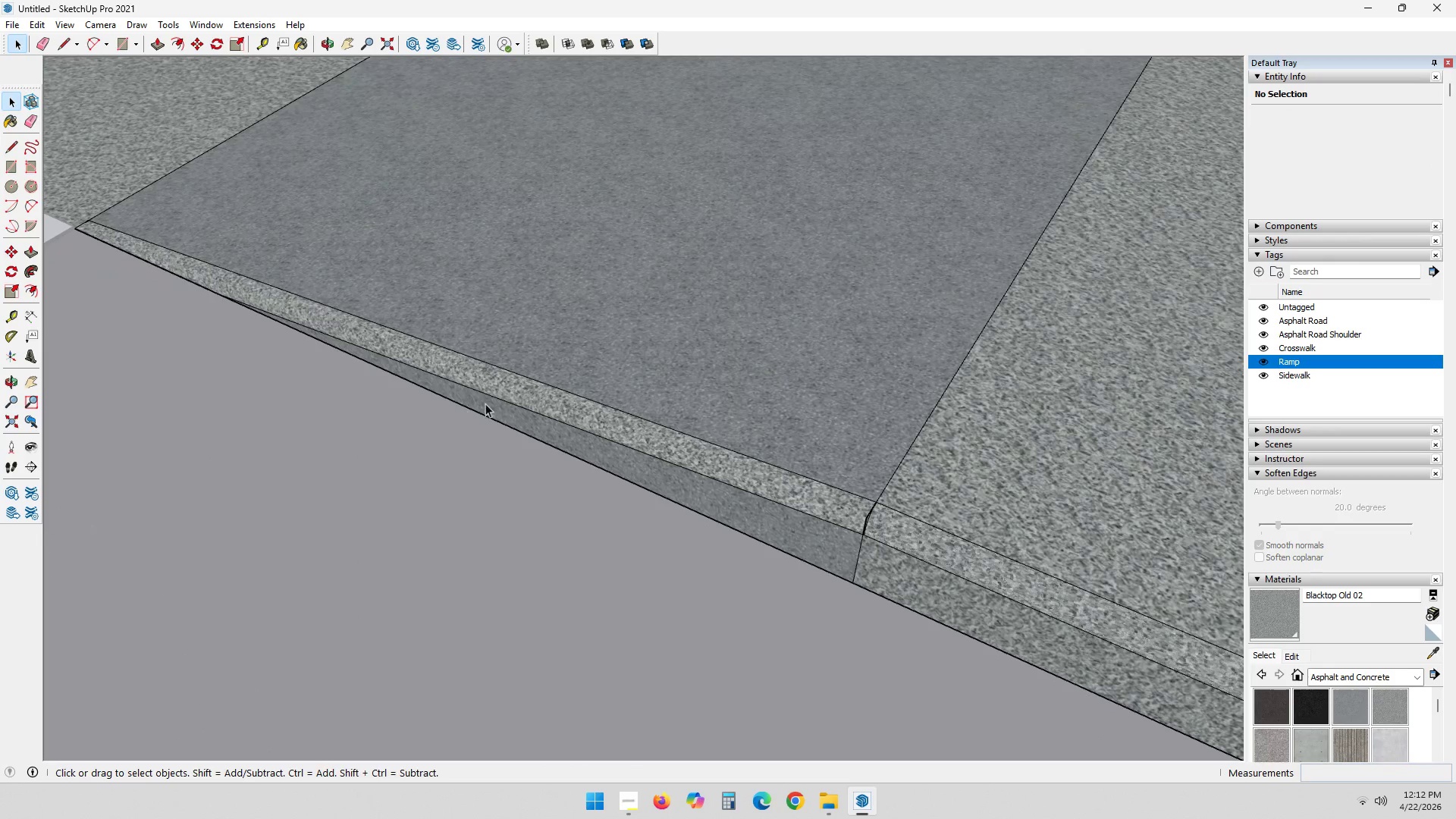 
left_click([444, 360])
 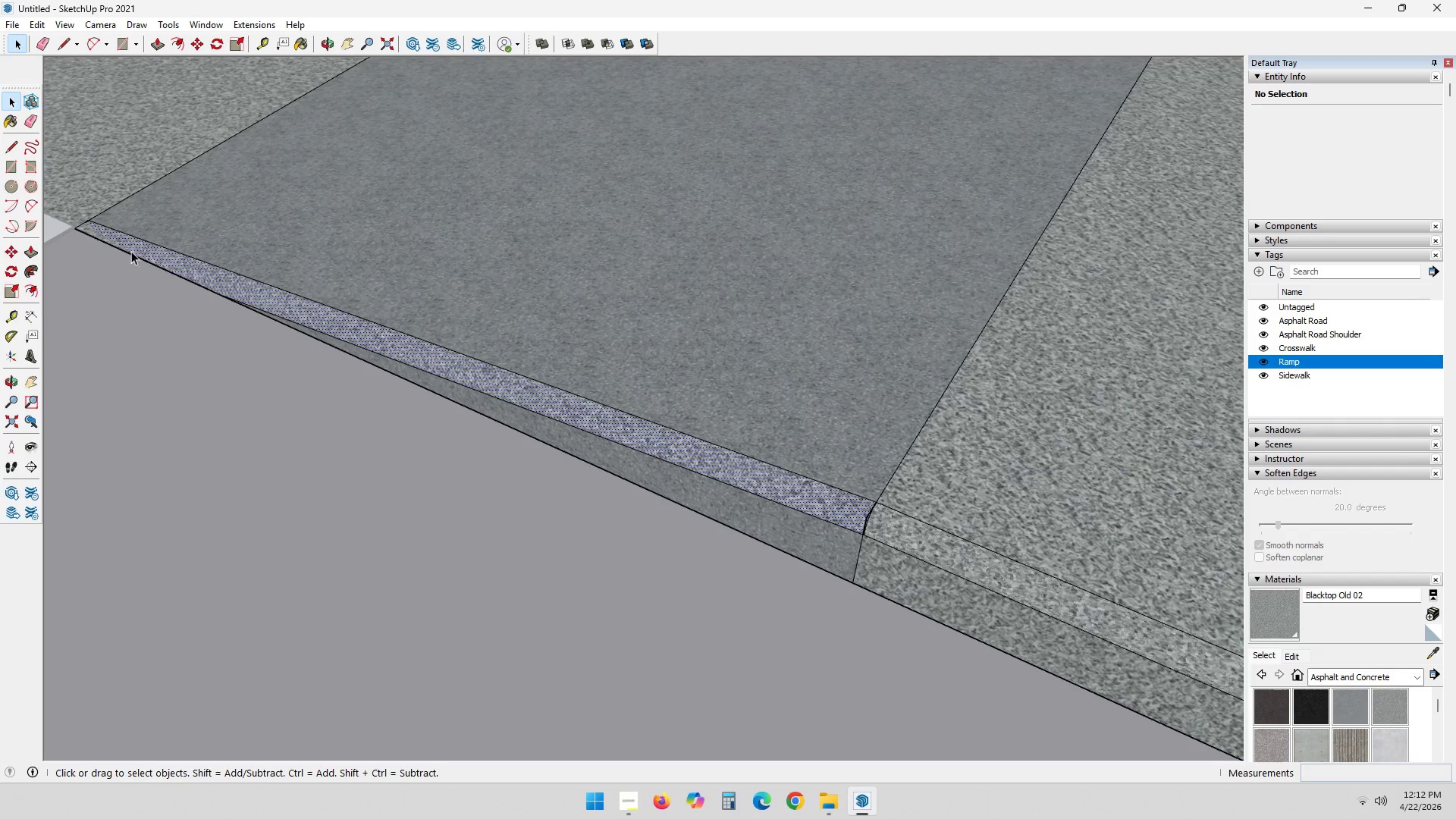 
hold_key(key=ShiftLeft, duration=0.33)
 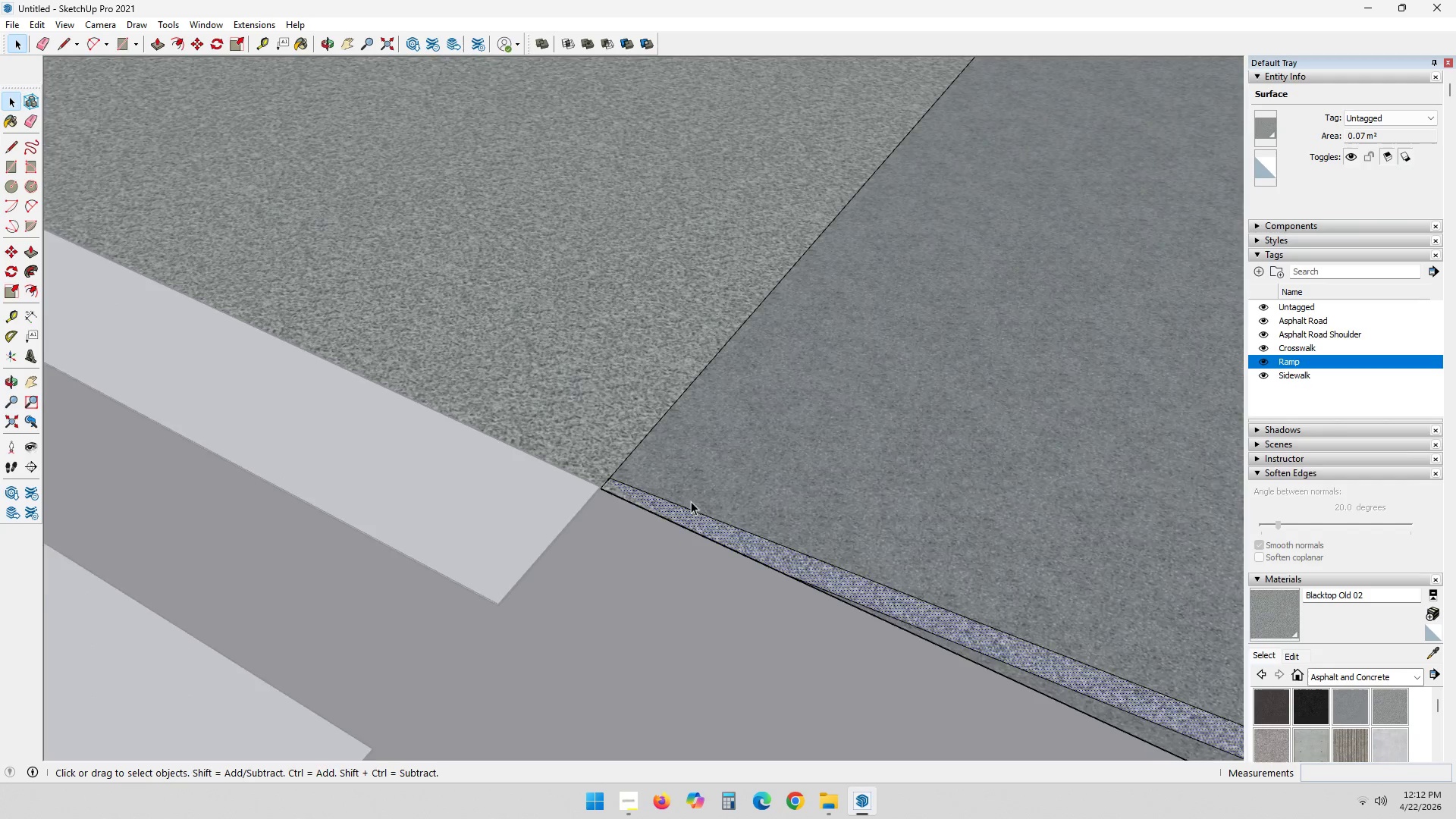 
key(Control+ControlLeft)
 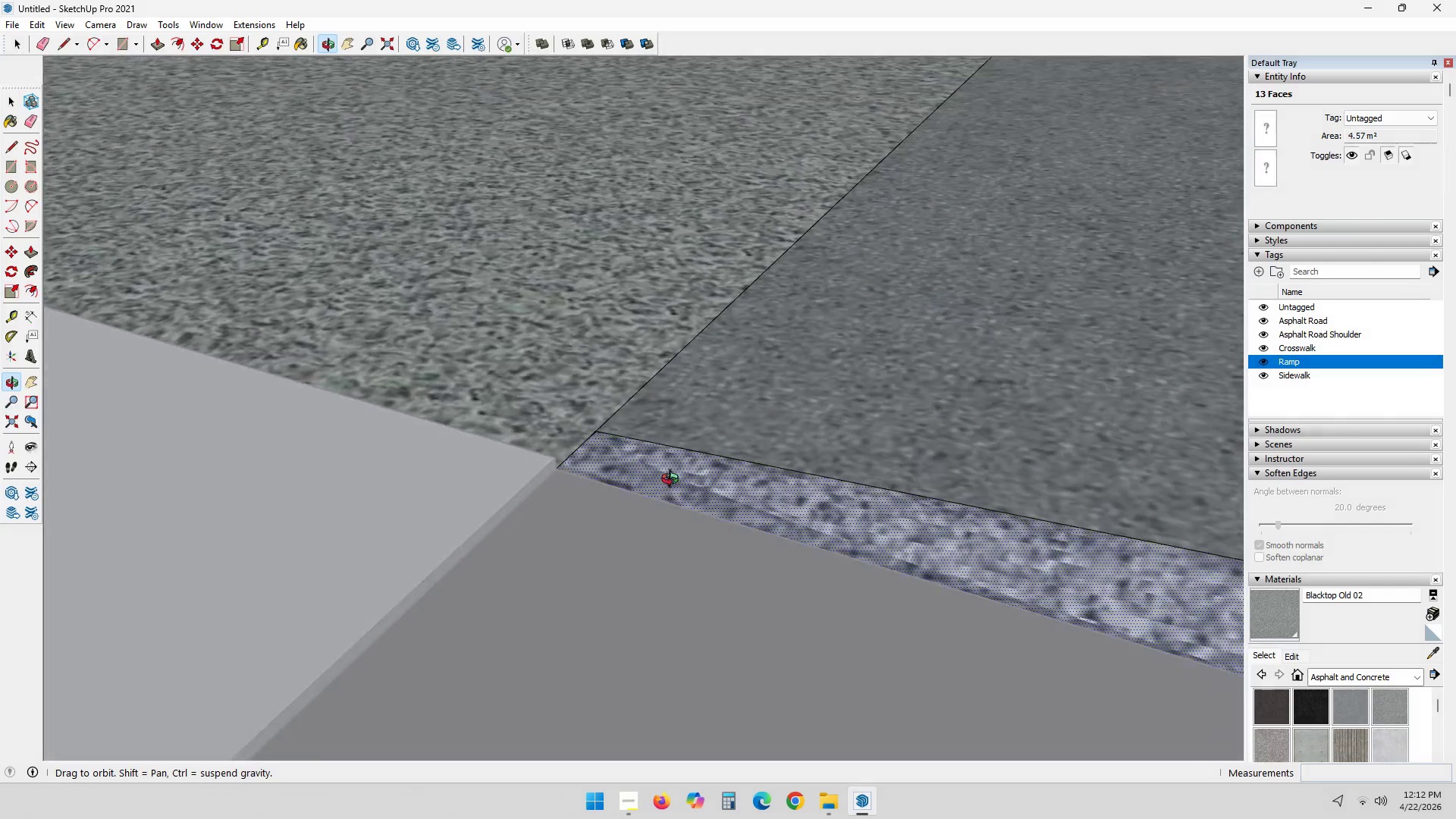 
scroll: coordinate [606, 489], scroll_direction: up, amount: 15.0
 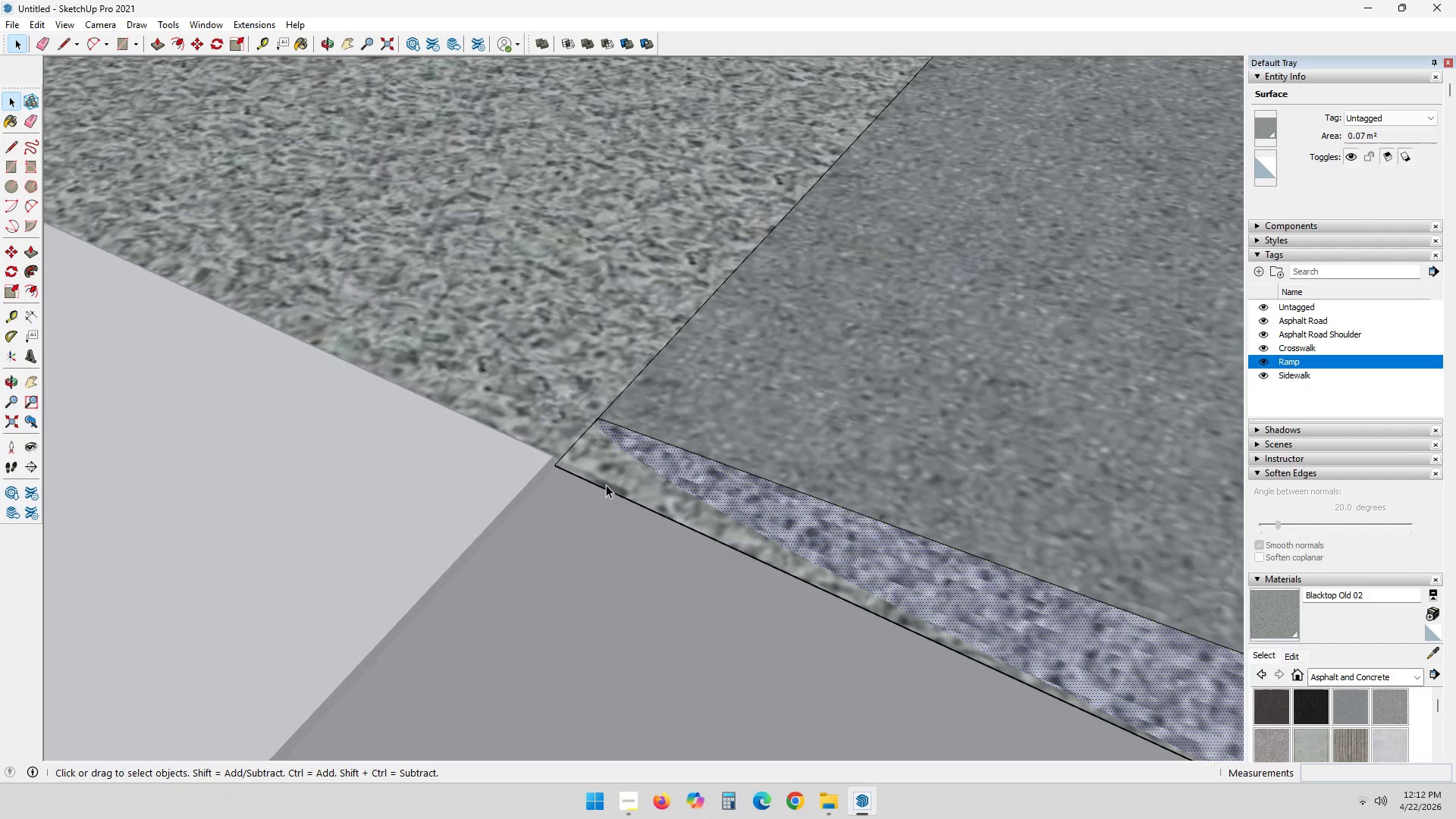 
right_click([676, 480])
 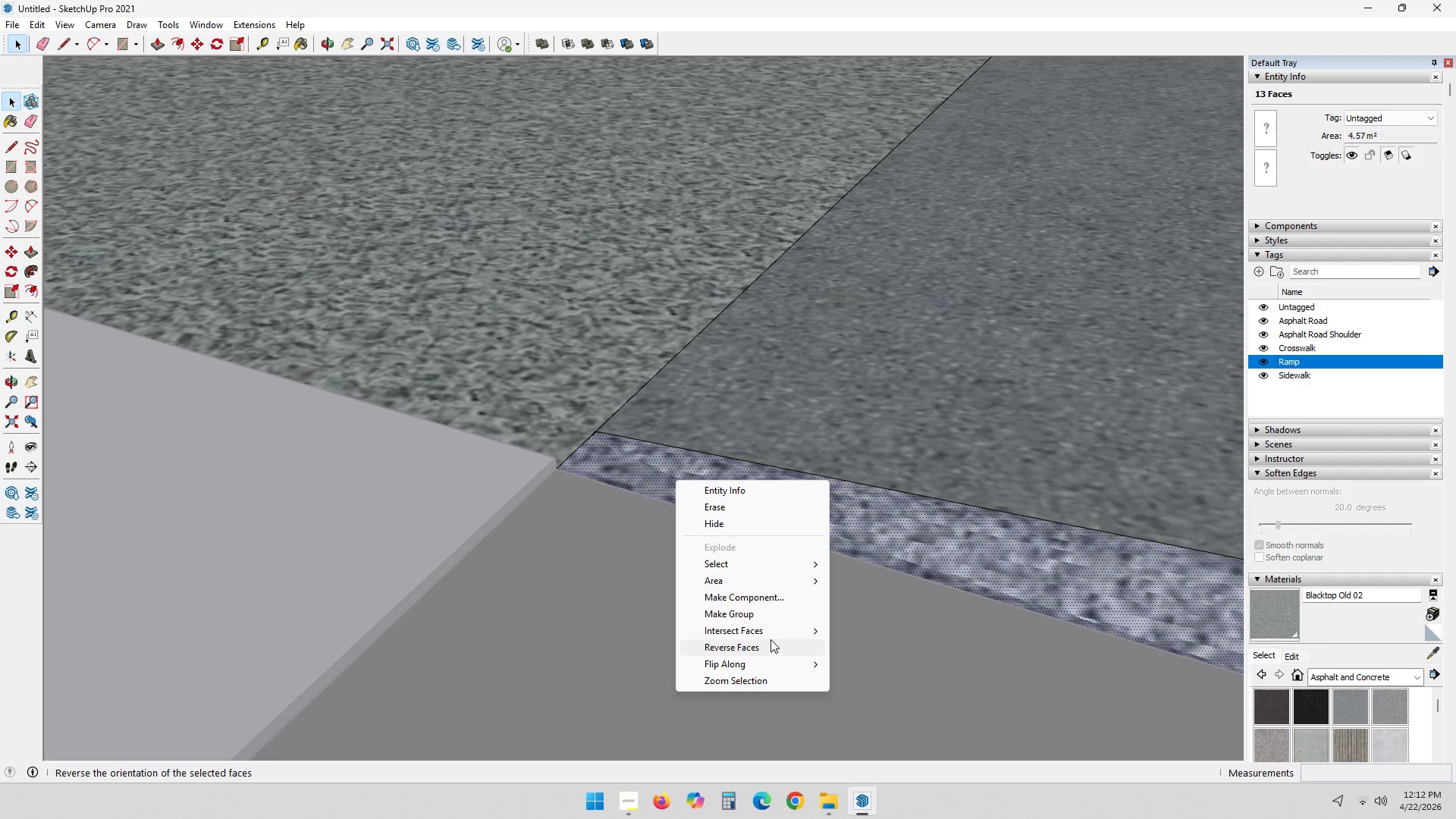 
left_click([777, 634])
 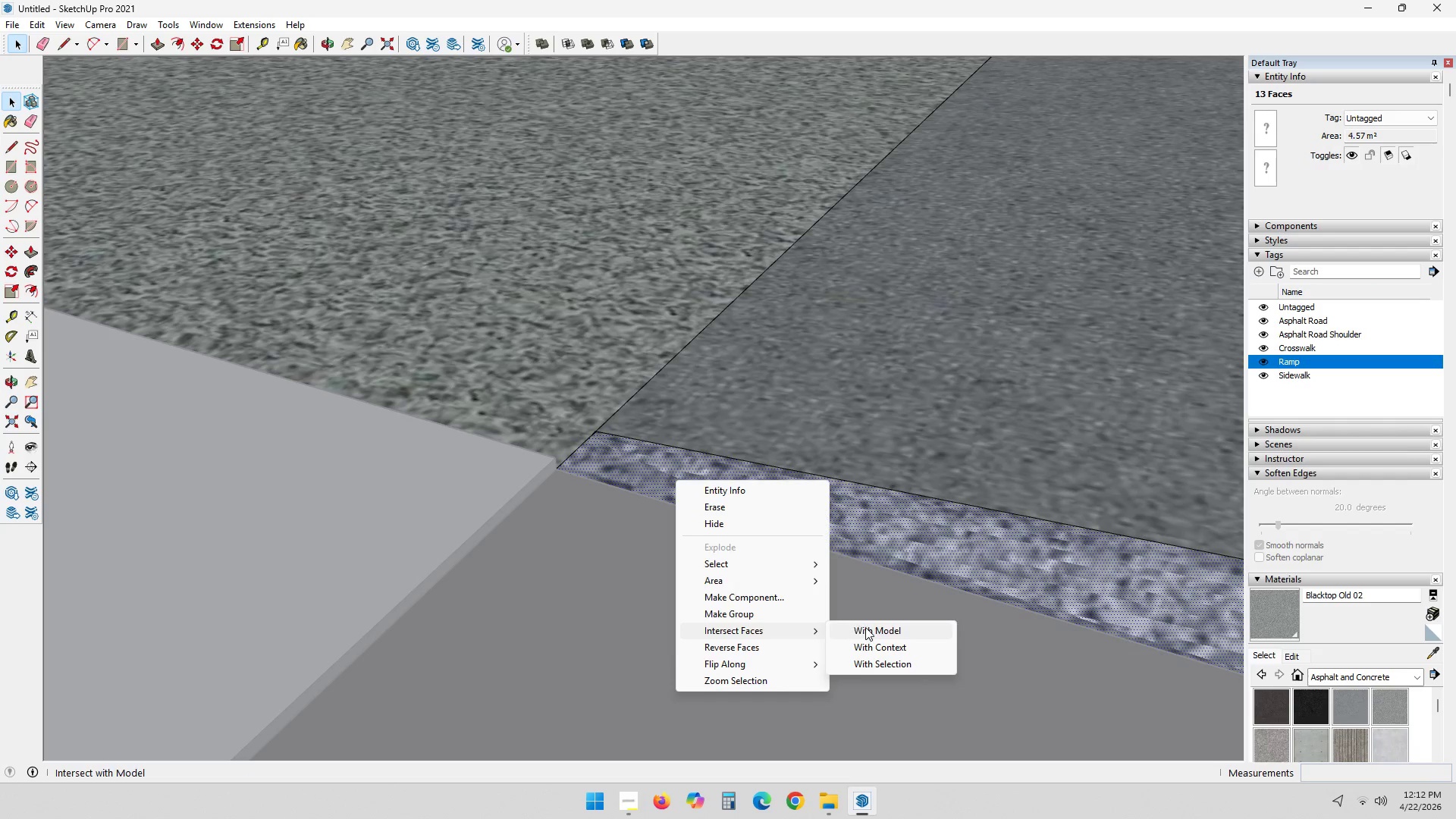 
left_click([866, 628])
 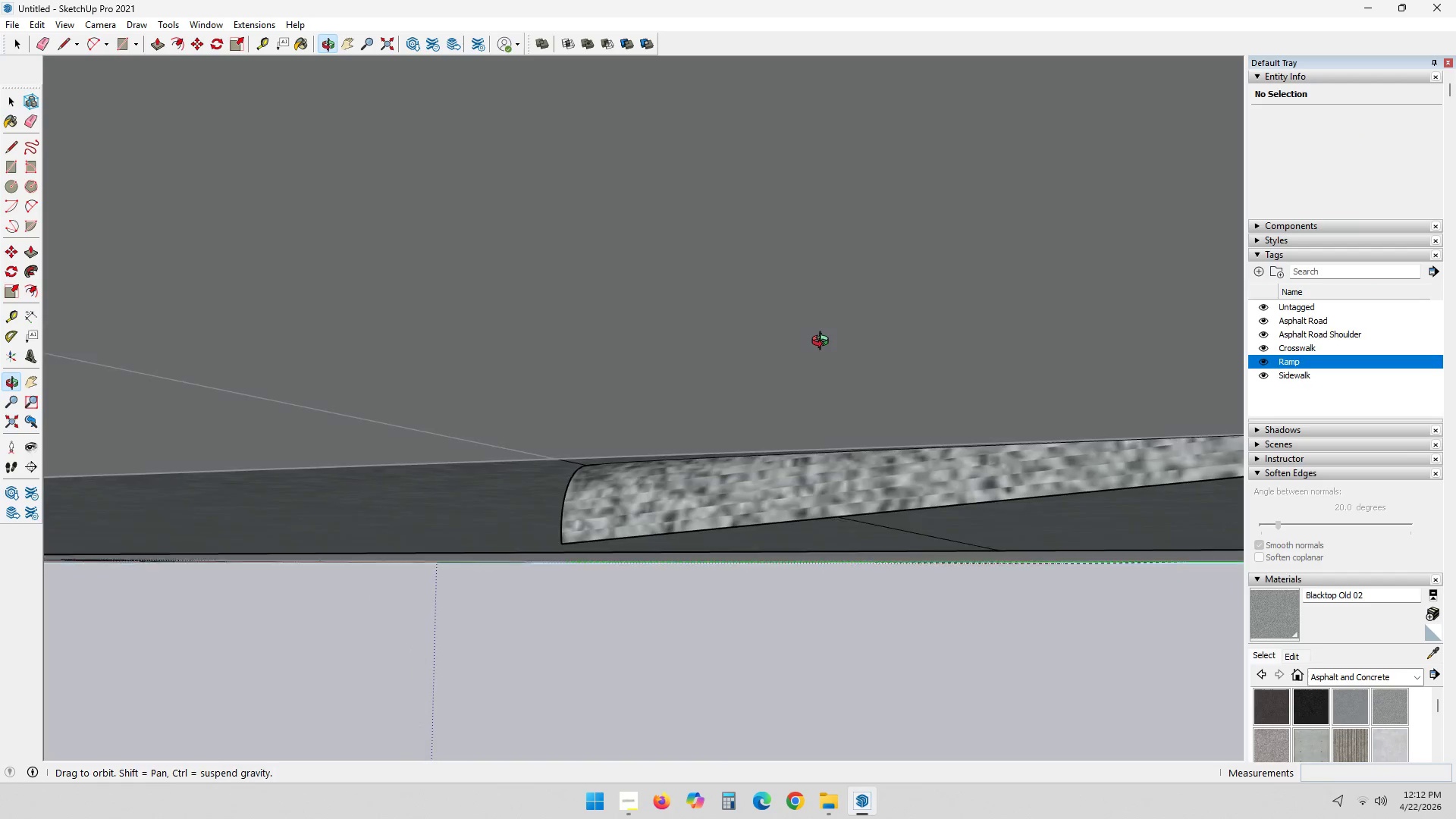 
left_click([676, 483])
 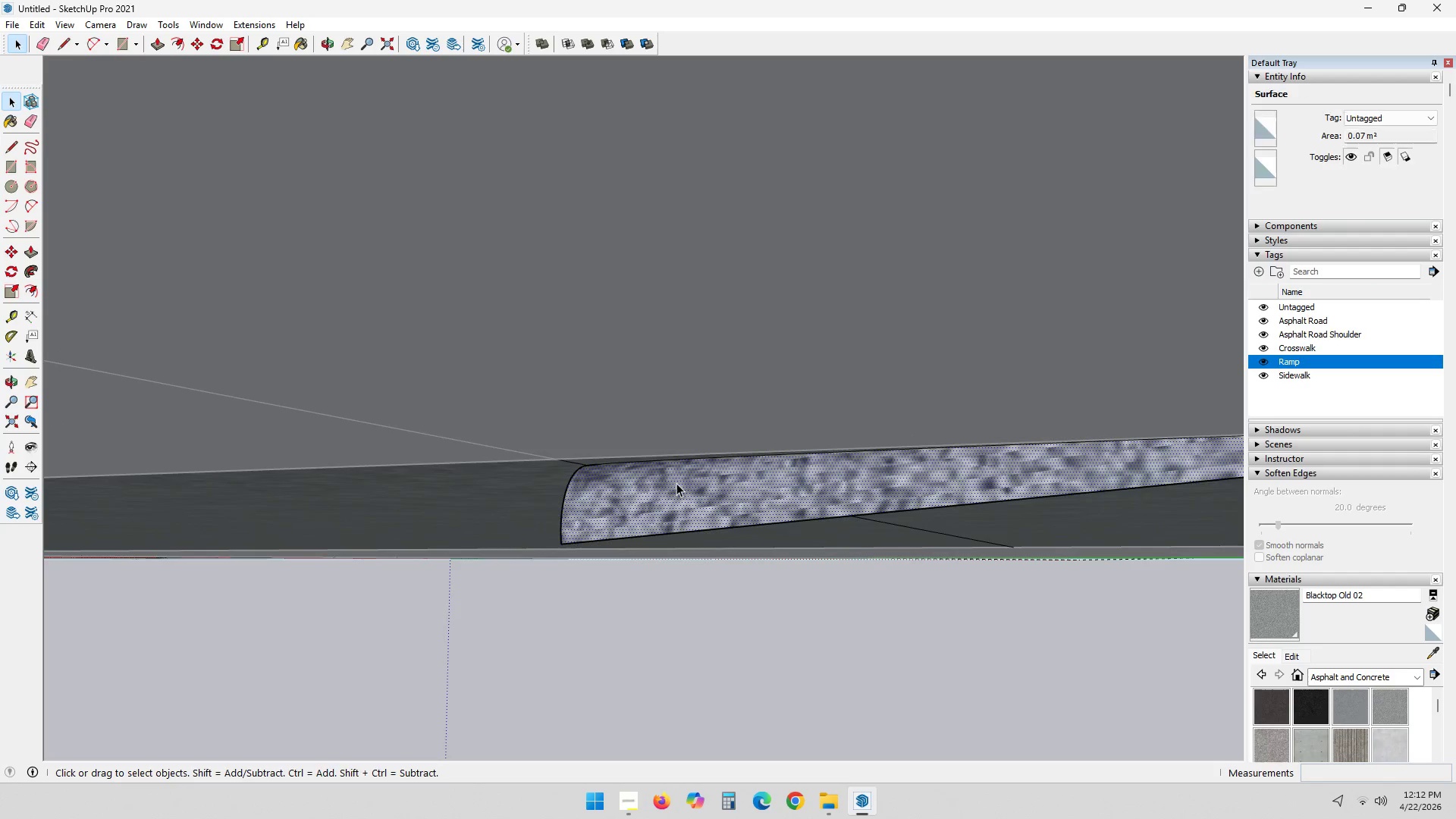 
key(Delete)
 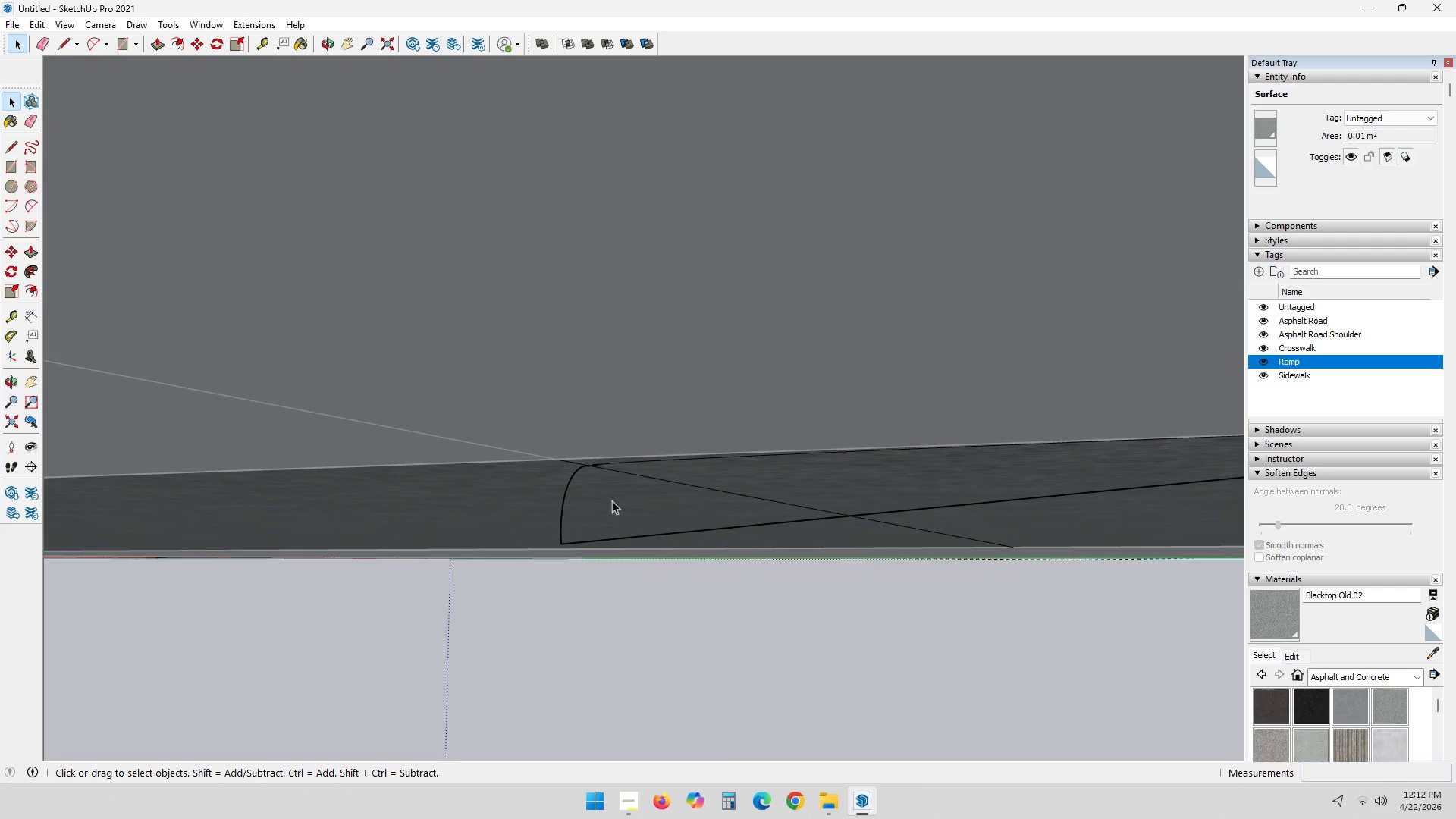 
scroll: coordinate [595, 517], scroll_direction: up, amount: 3.0
 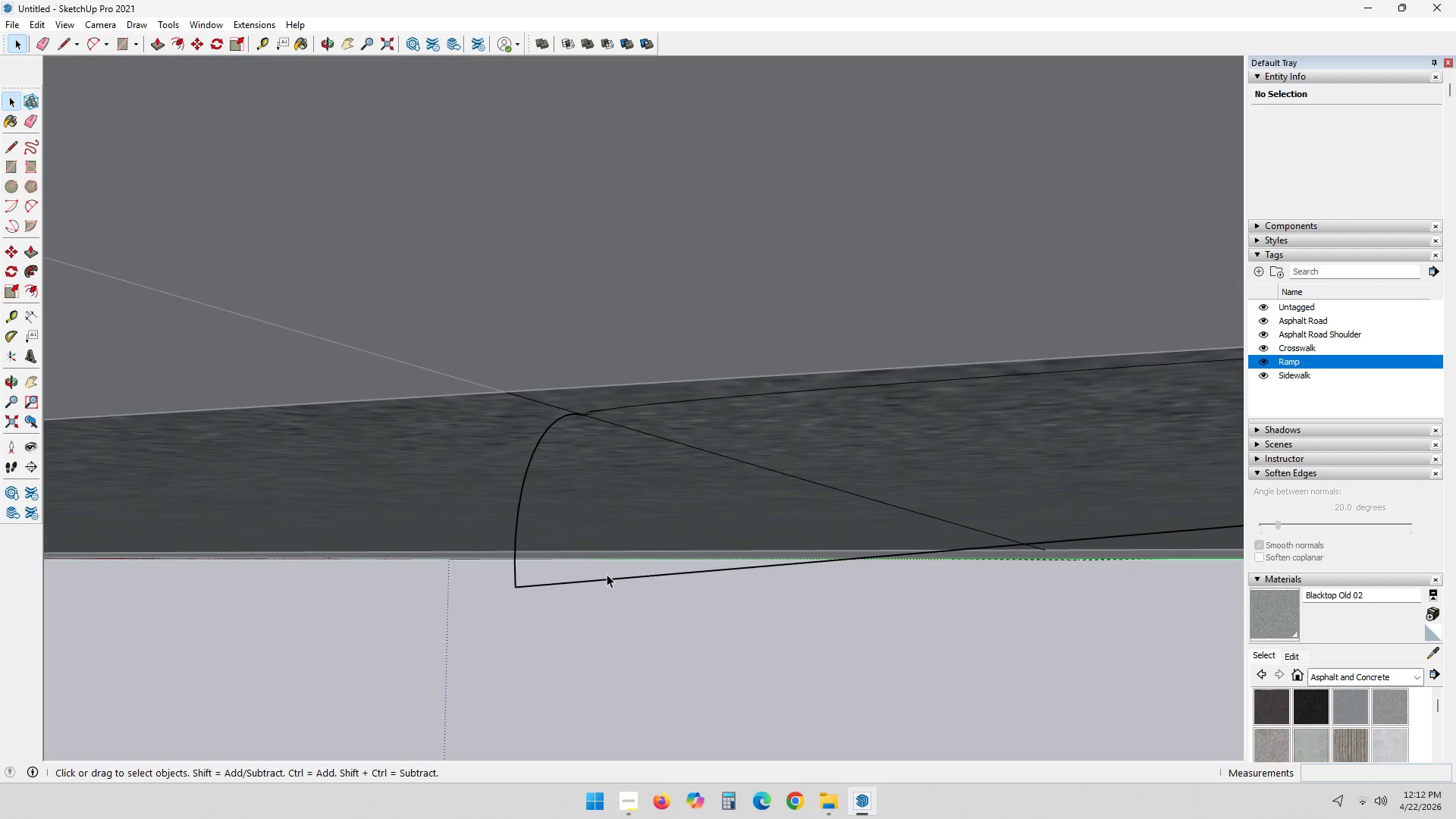 
left_click([602, 579])
 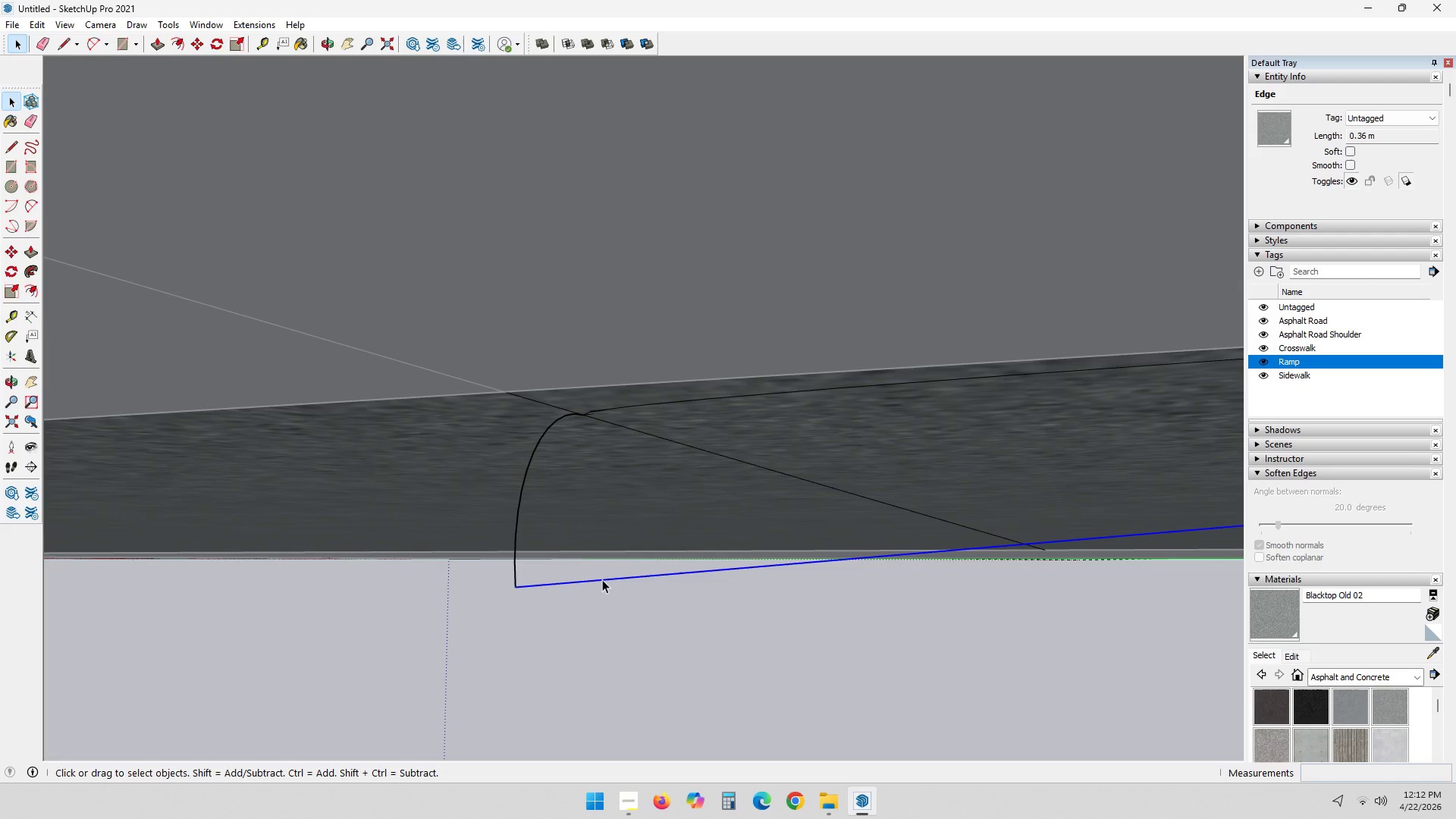 
key(Delete)
 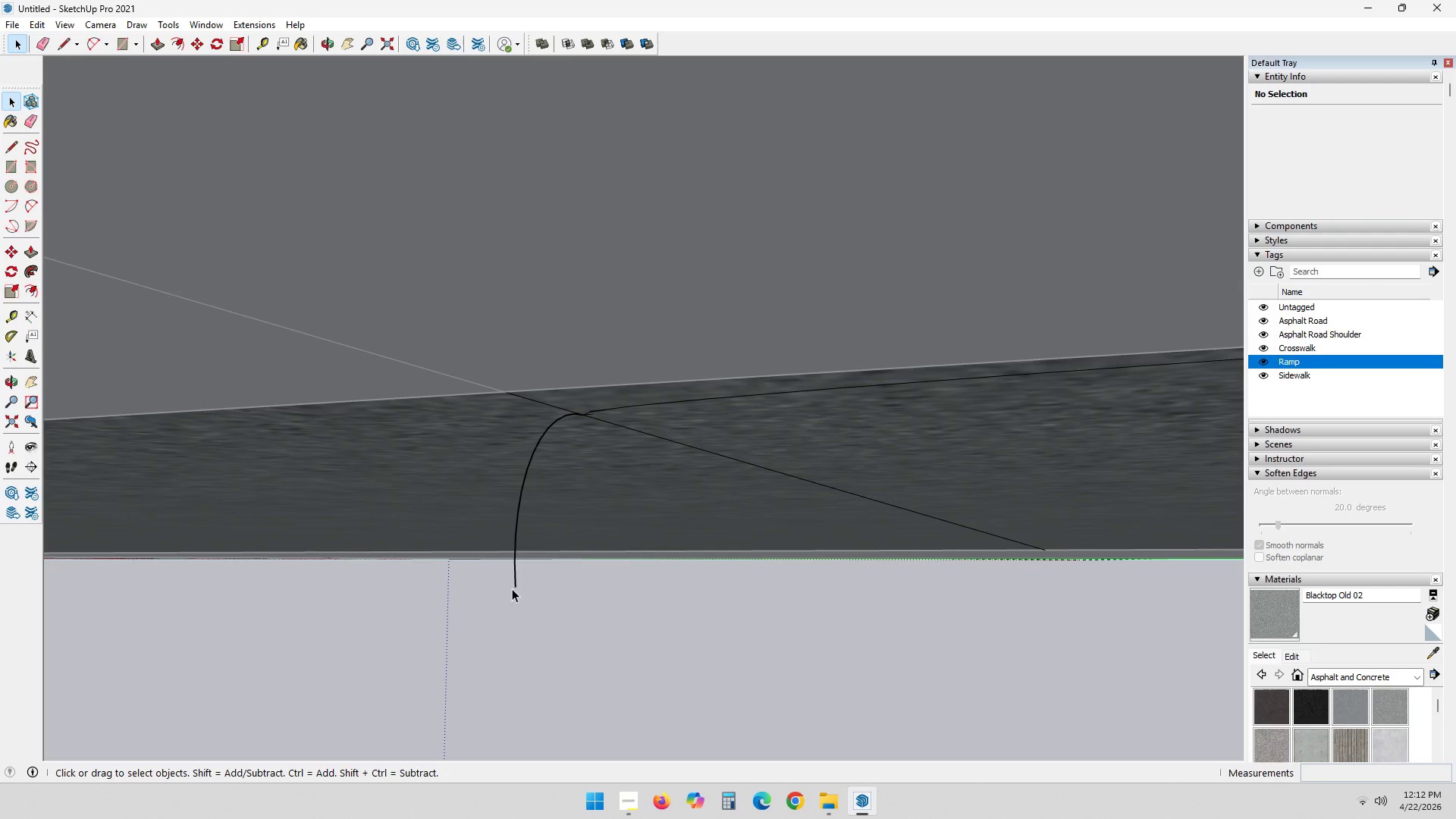 
key(E)
 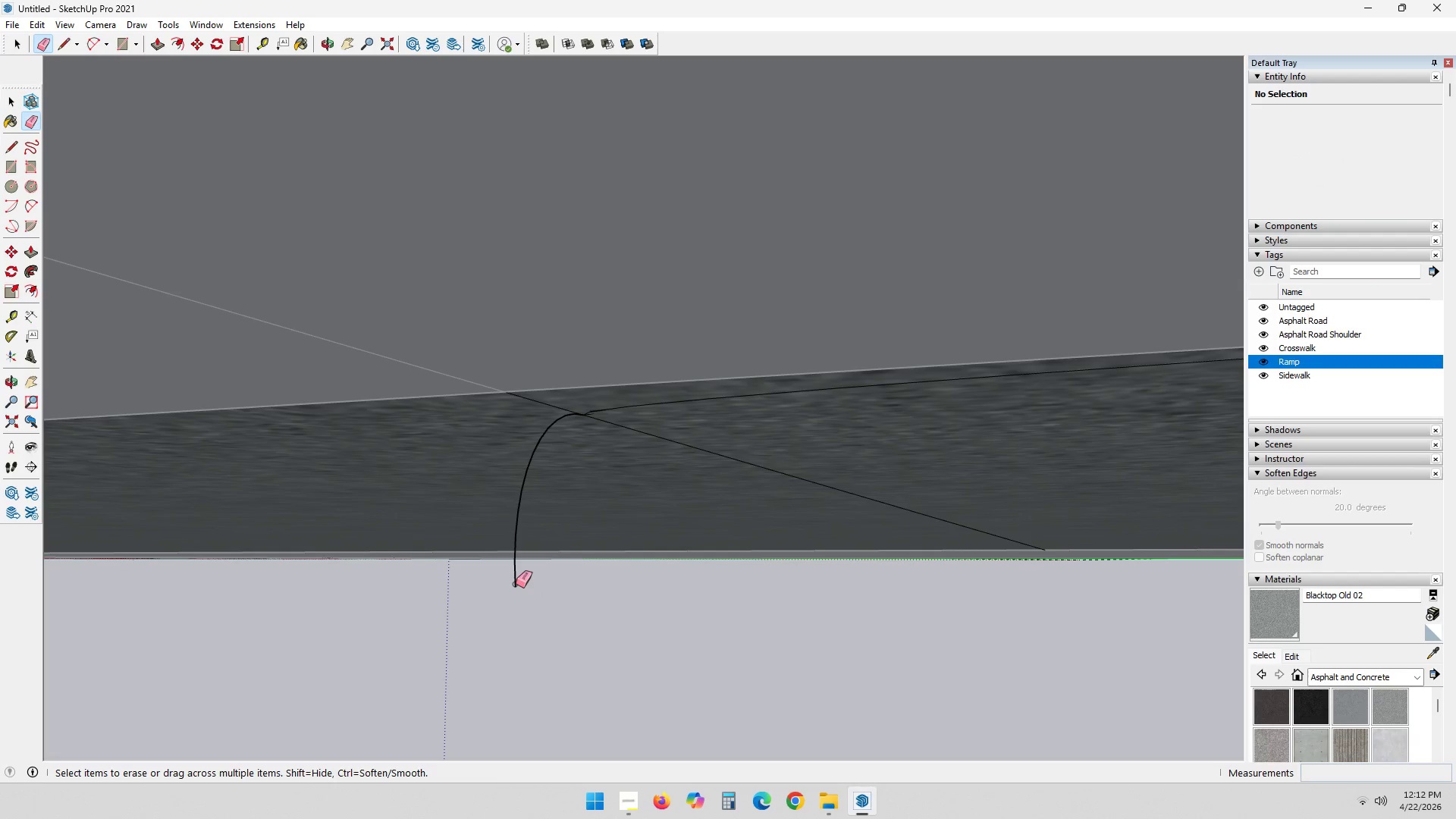 
left_click([516, 584])
 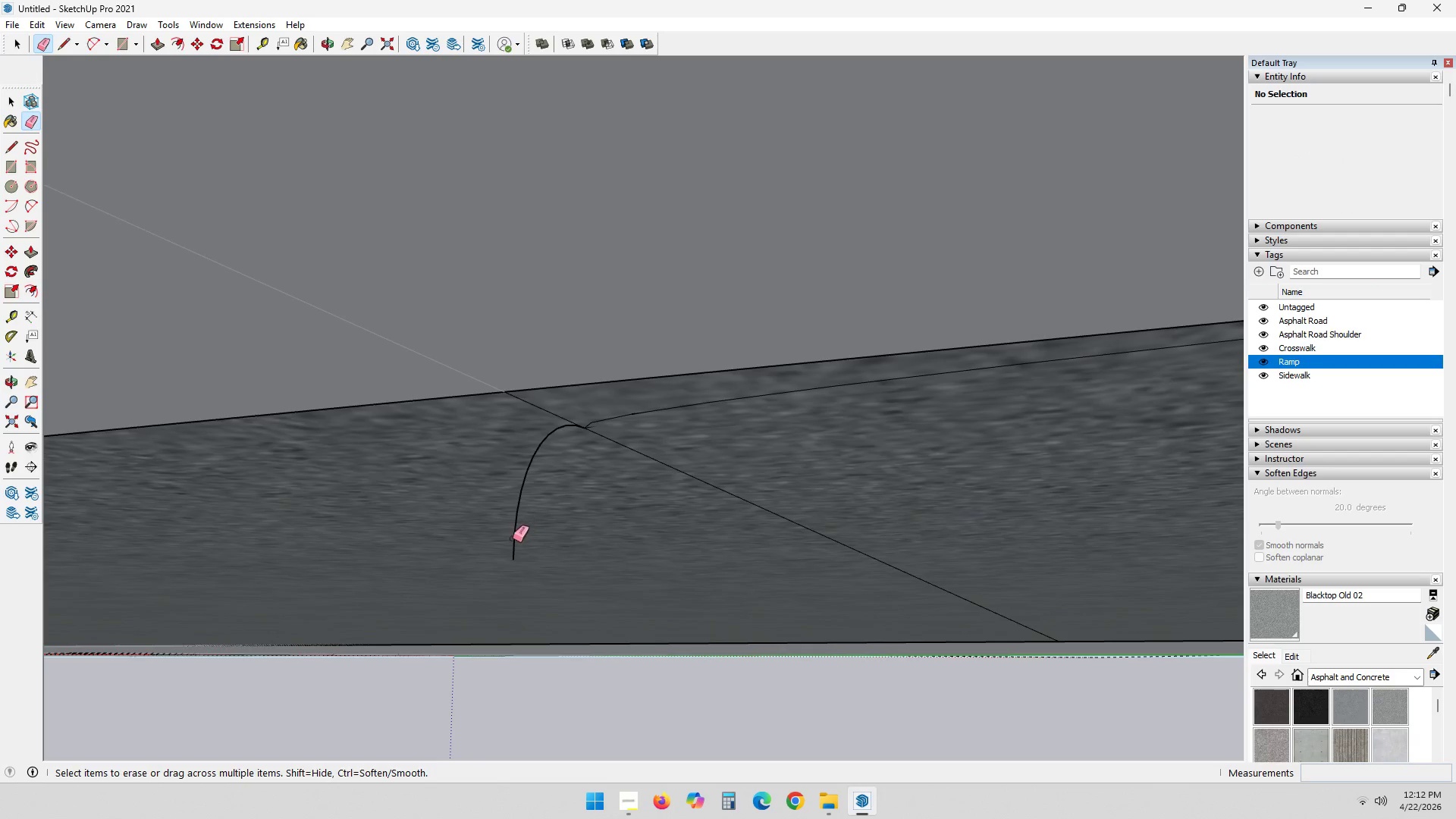 
left_click_drag(start_coordinate=[513, 554], to_coordinate=[516, 548])
 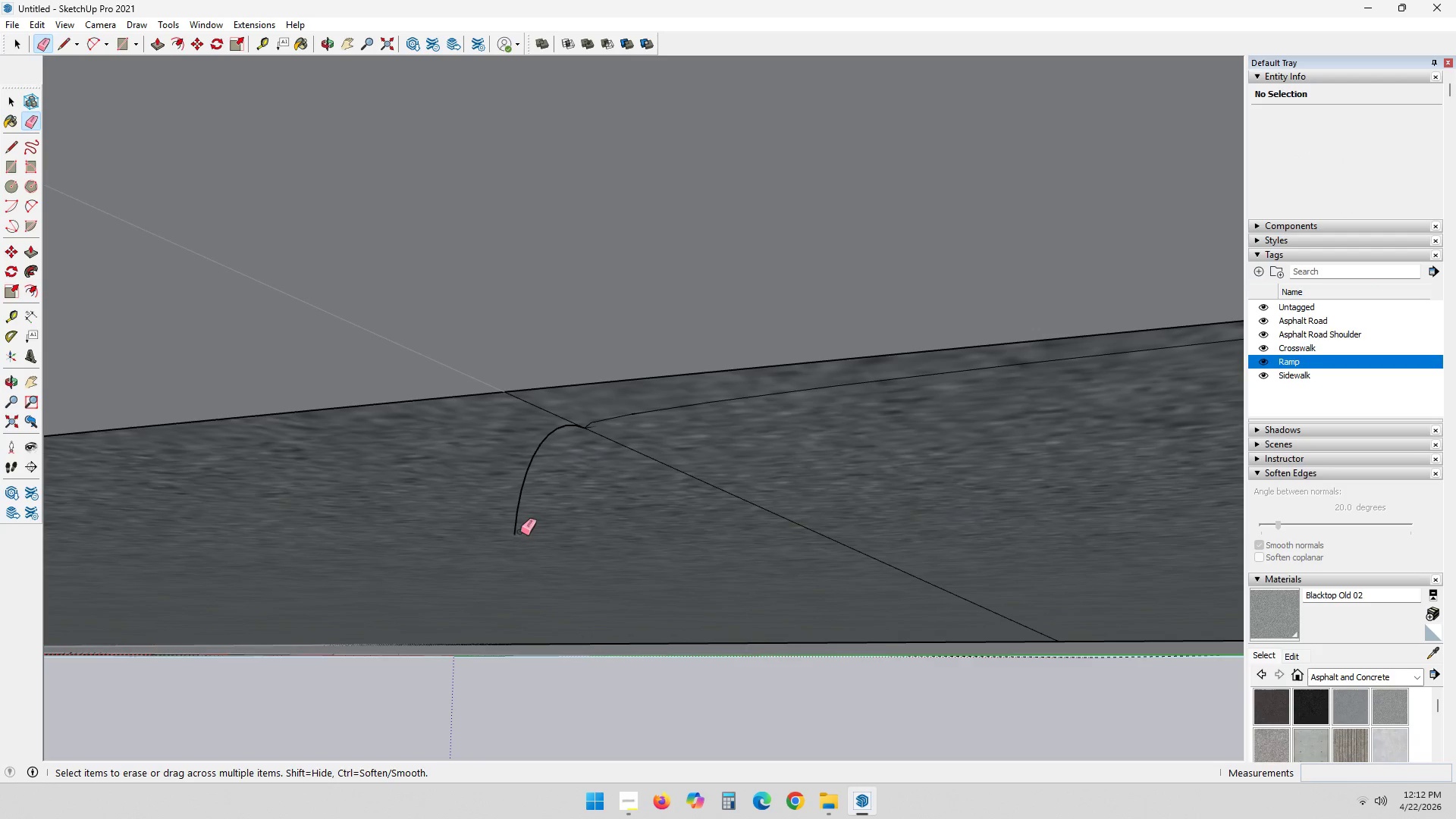 
left_click_drag(start_coordinate=[520, 526], to_coordinate=[519, 517])
 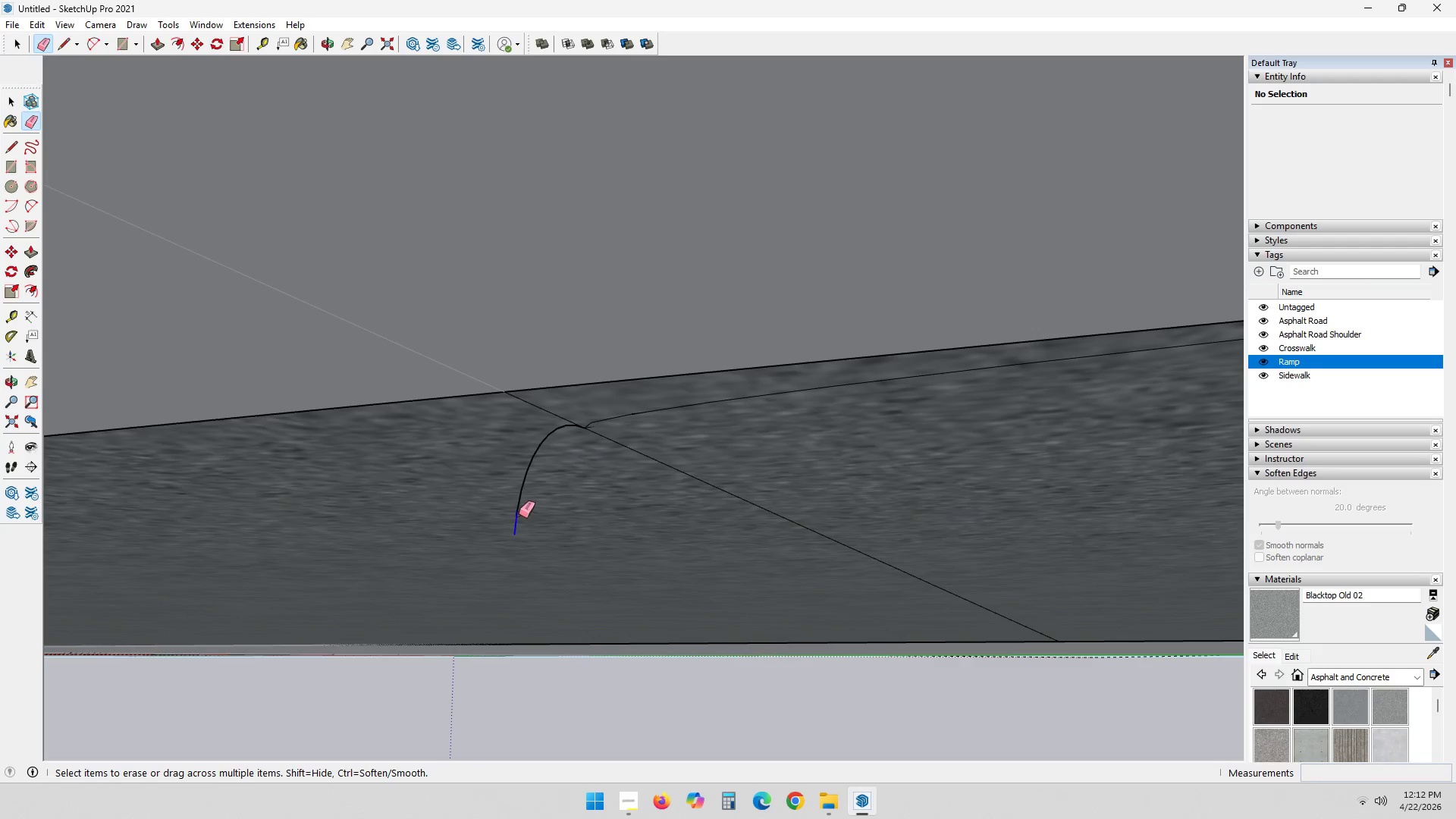 
triple_click([519, 511])
 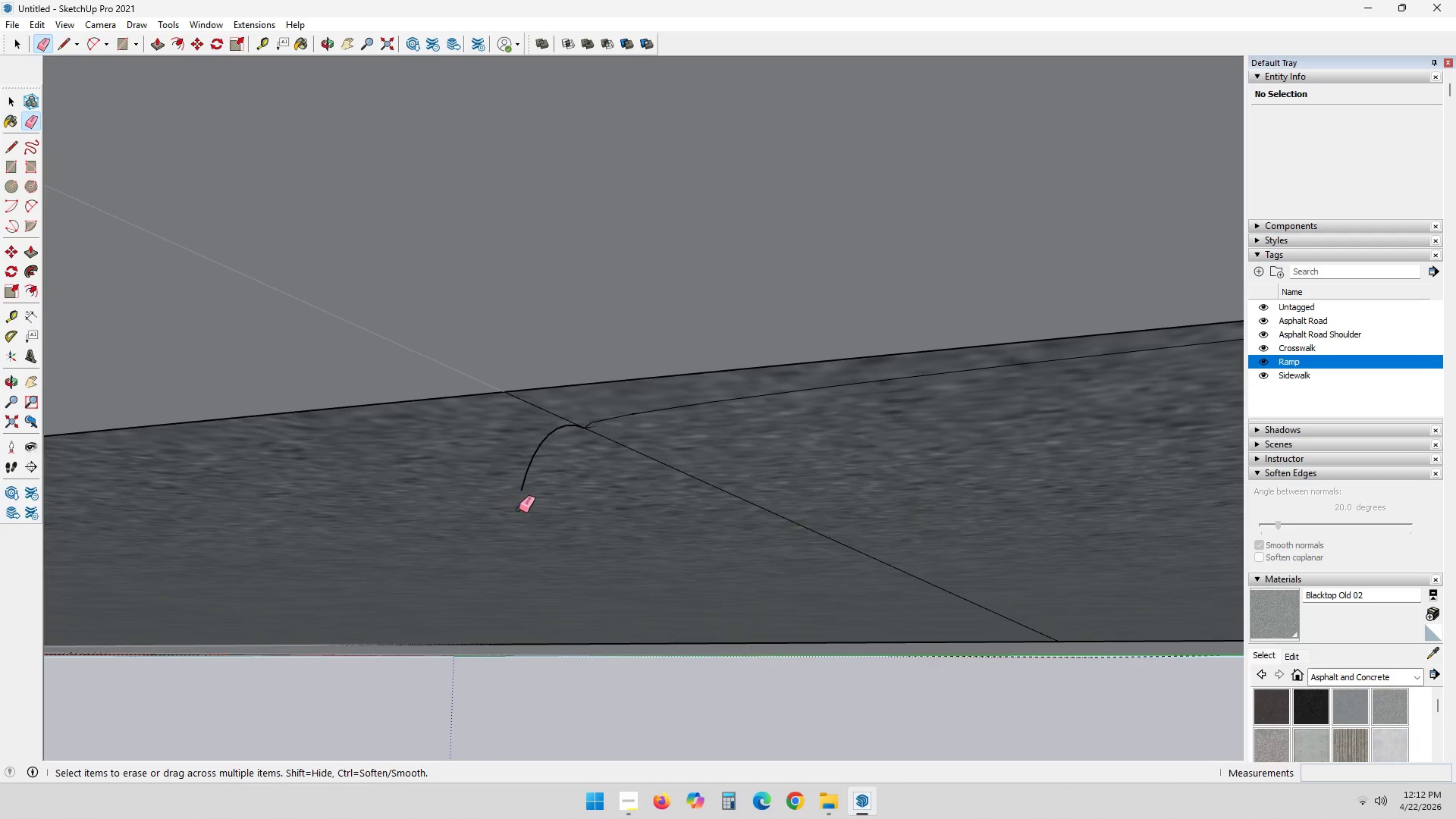 
left_click_drag(start_coordinate=[519, 507], to_coordinate=[520, 499])
 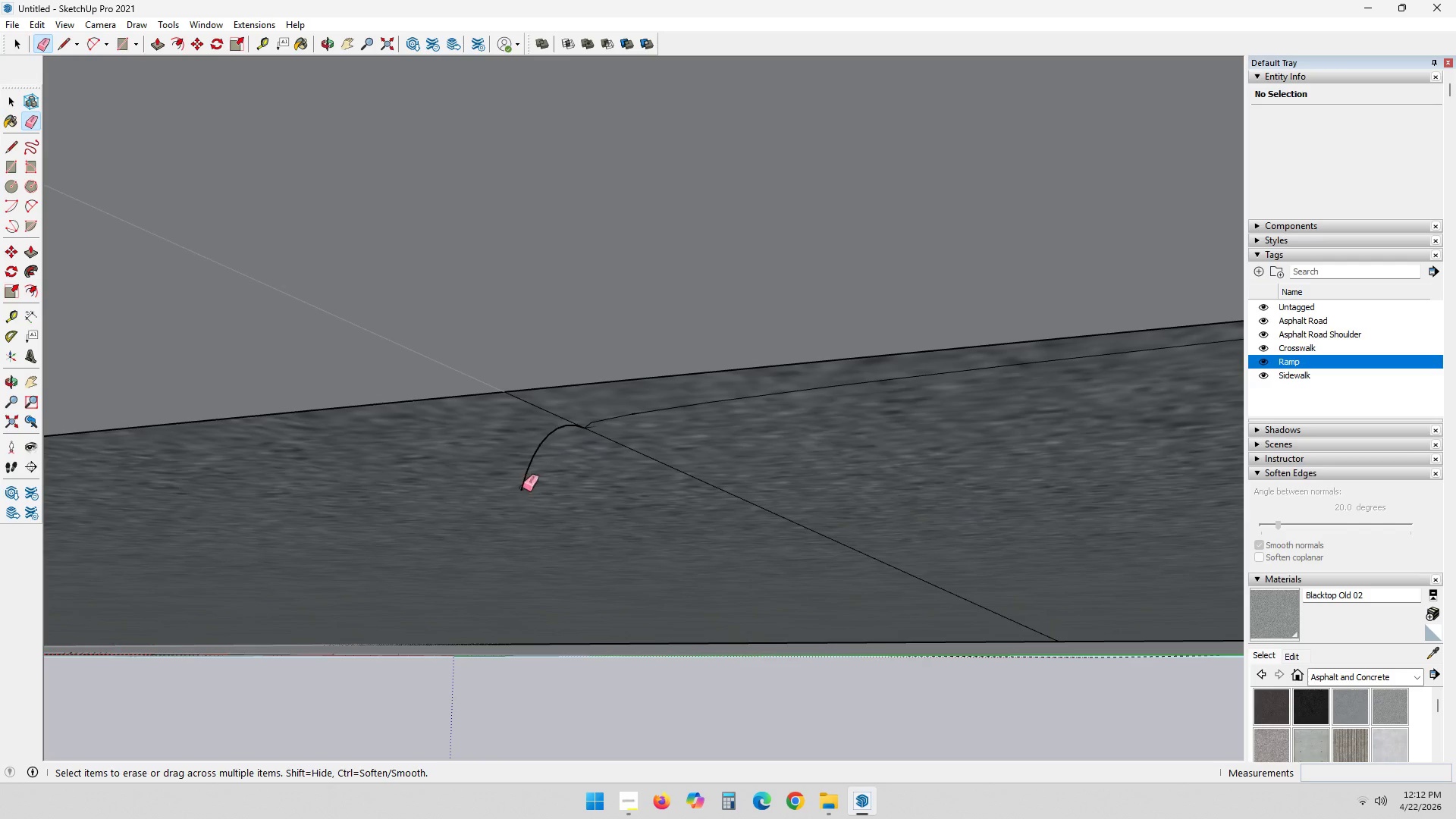 
left_click_drag(start_coordinate=[522, 485], to_coordinate=[523, 481])
 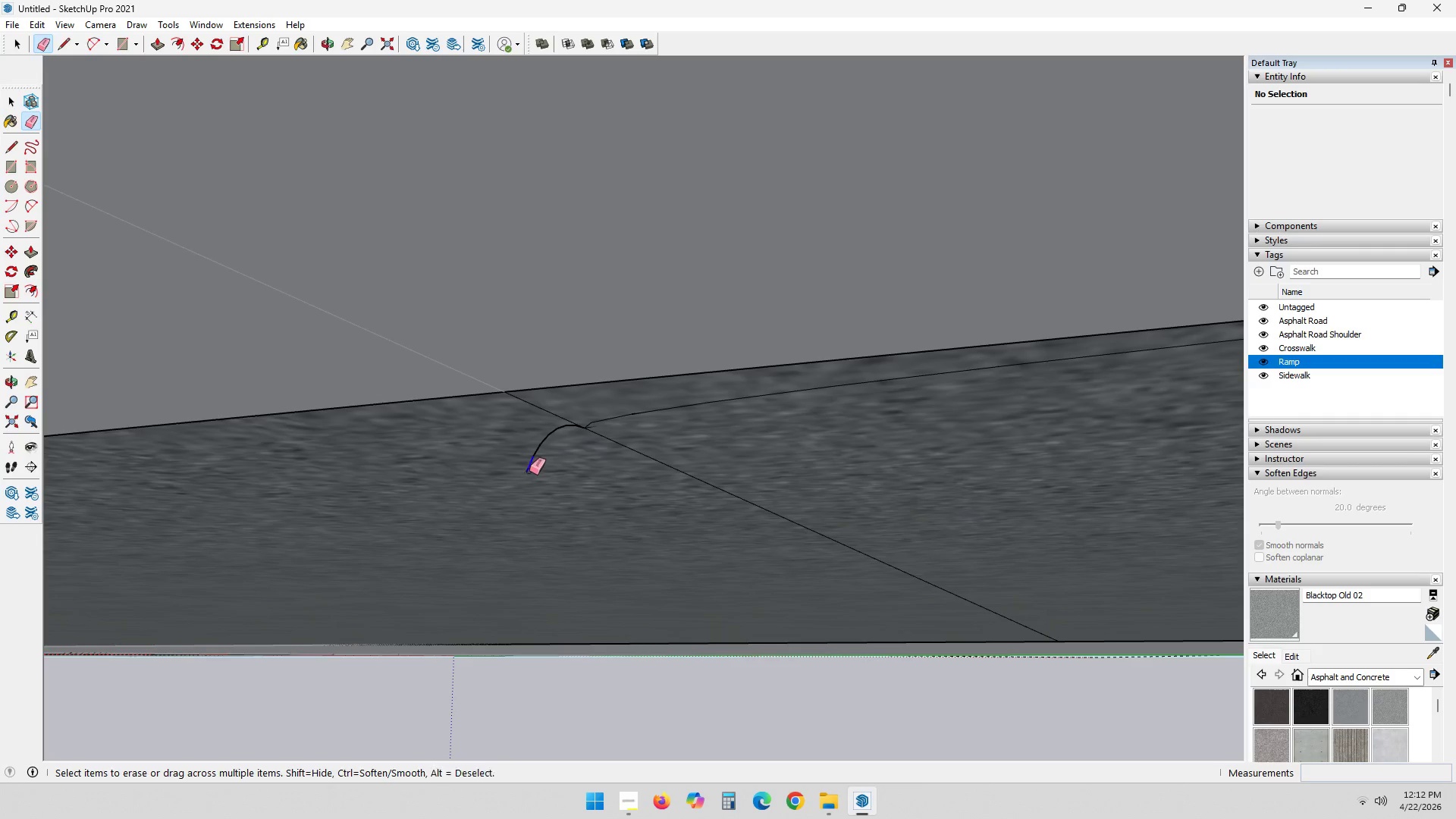 
left_click_drag(start_coordinate=[532, 467], to_coordinate=[534, 463])
 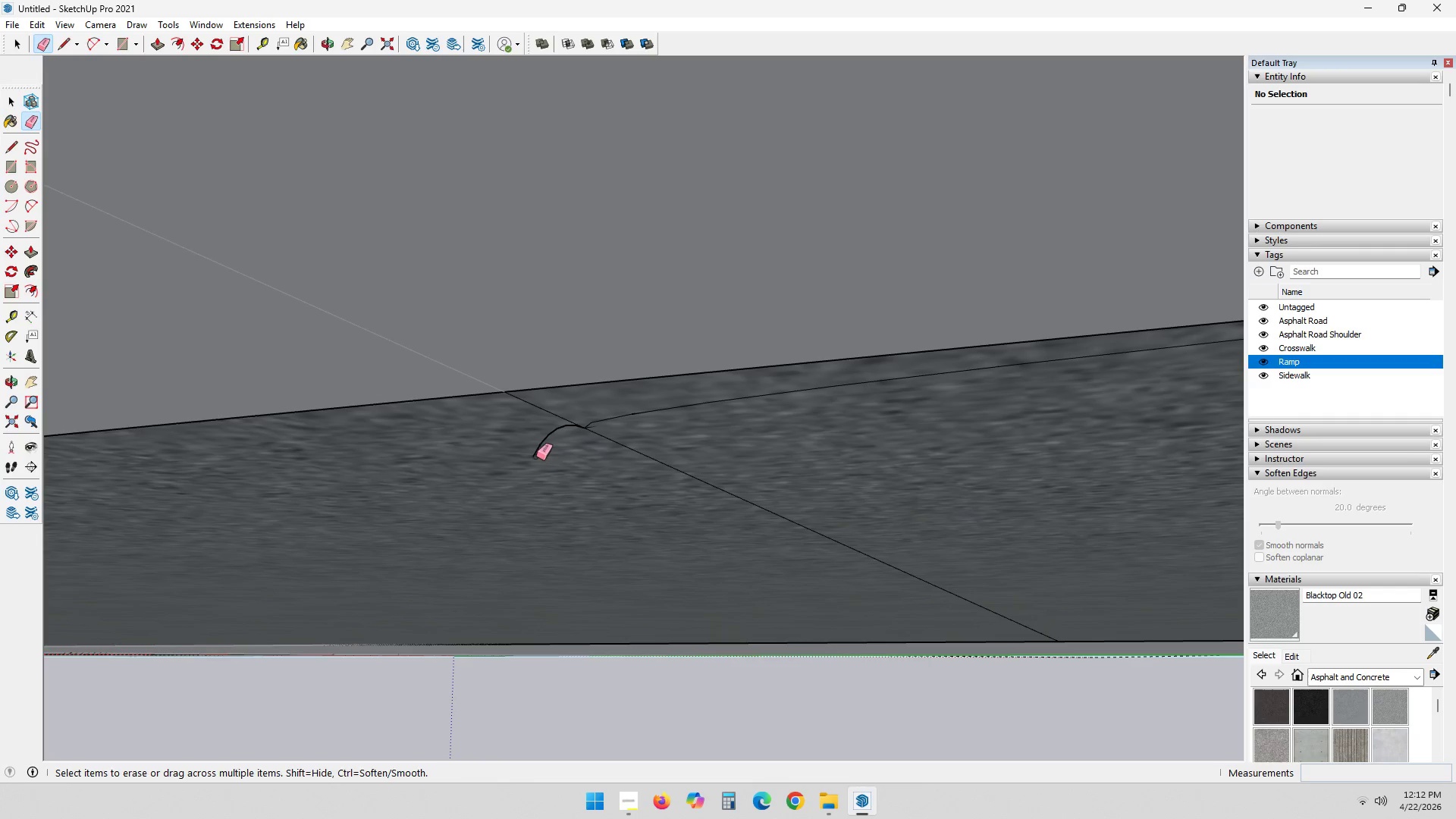 
left_click_drag(start_coordinate=[537, 454], to_coordinate=[538, 449])
 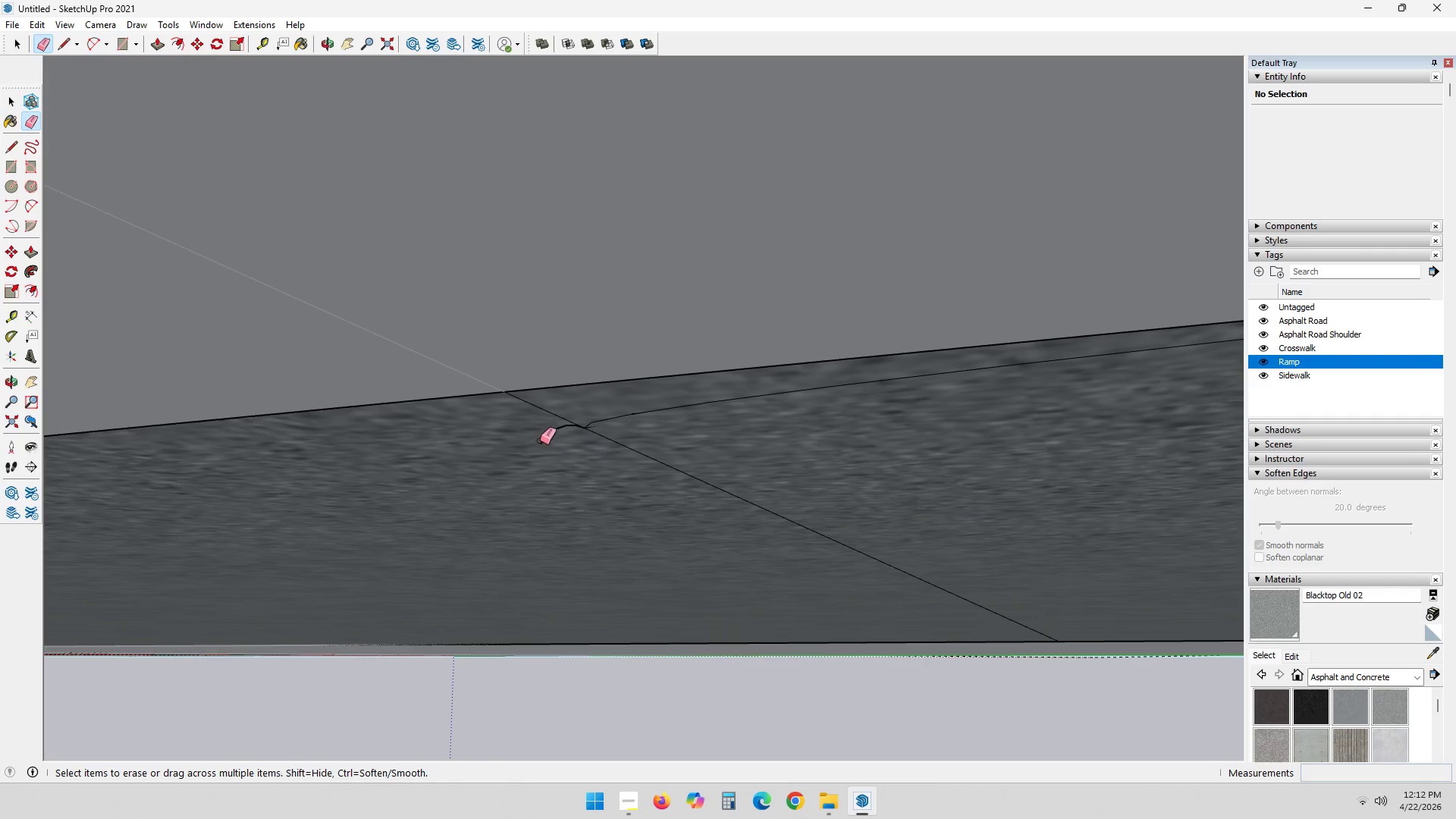 
left_click_drag(start_coordinate=[542, 438], to_coordinate=[548, 436])
 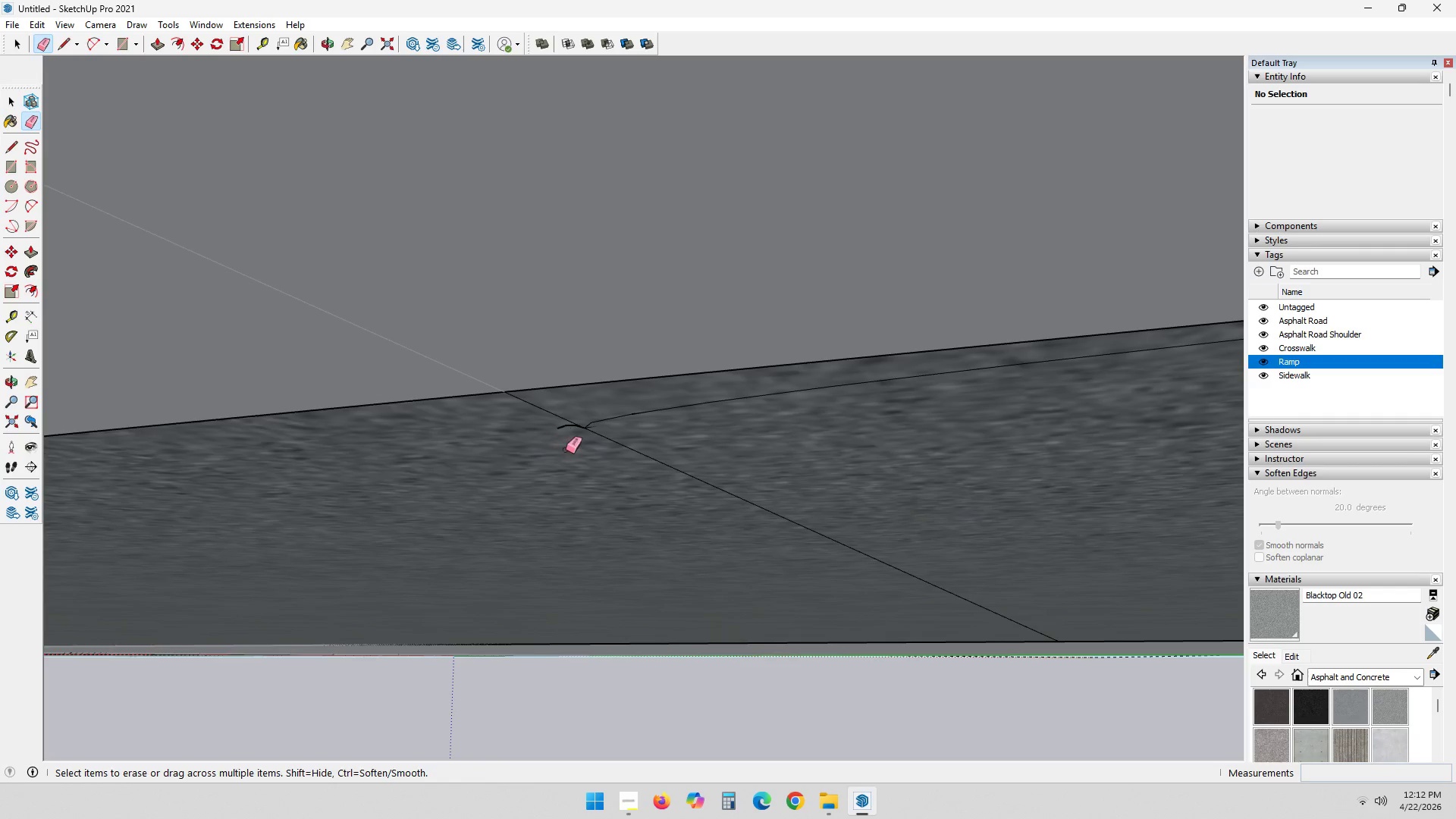 
scroll: coordinate [708, 387], scroll_direction: up, amount: 10.0
 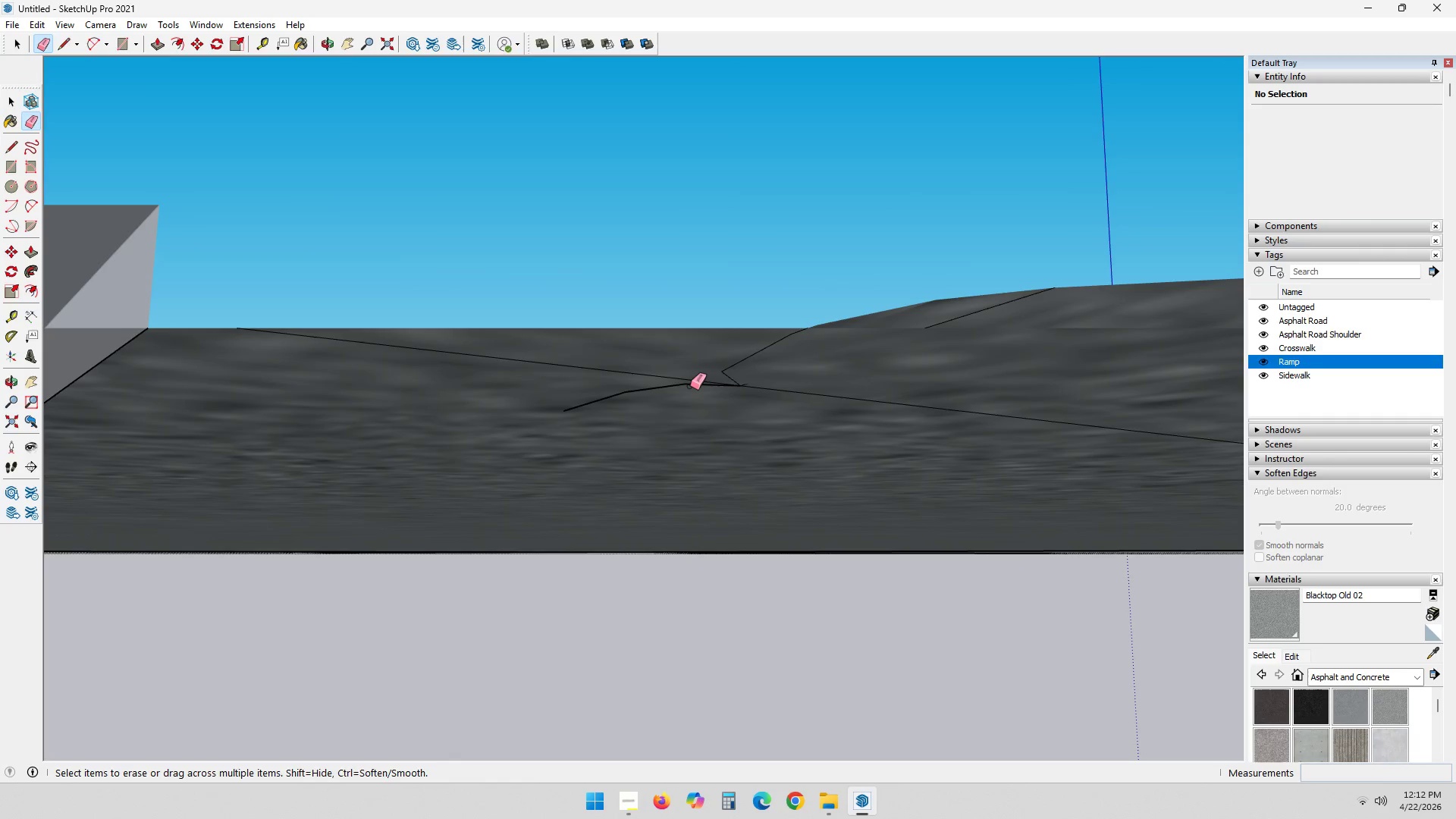 
left_click([688, 384])
 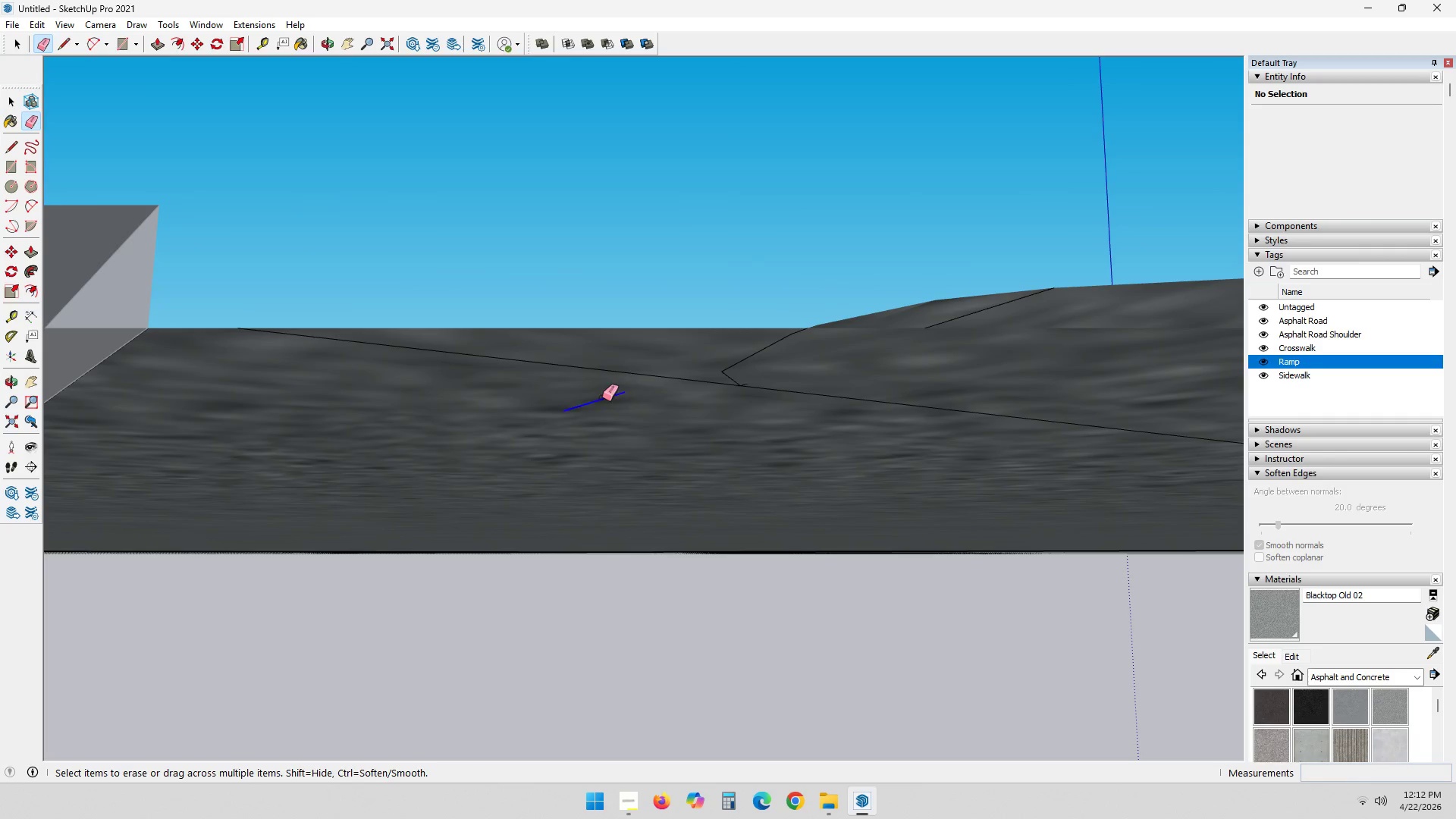 
key(Space)
 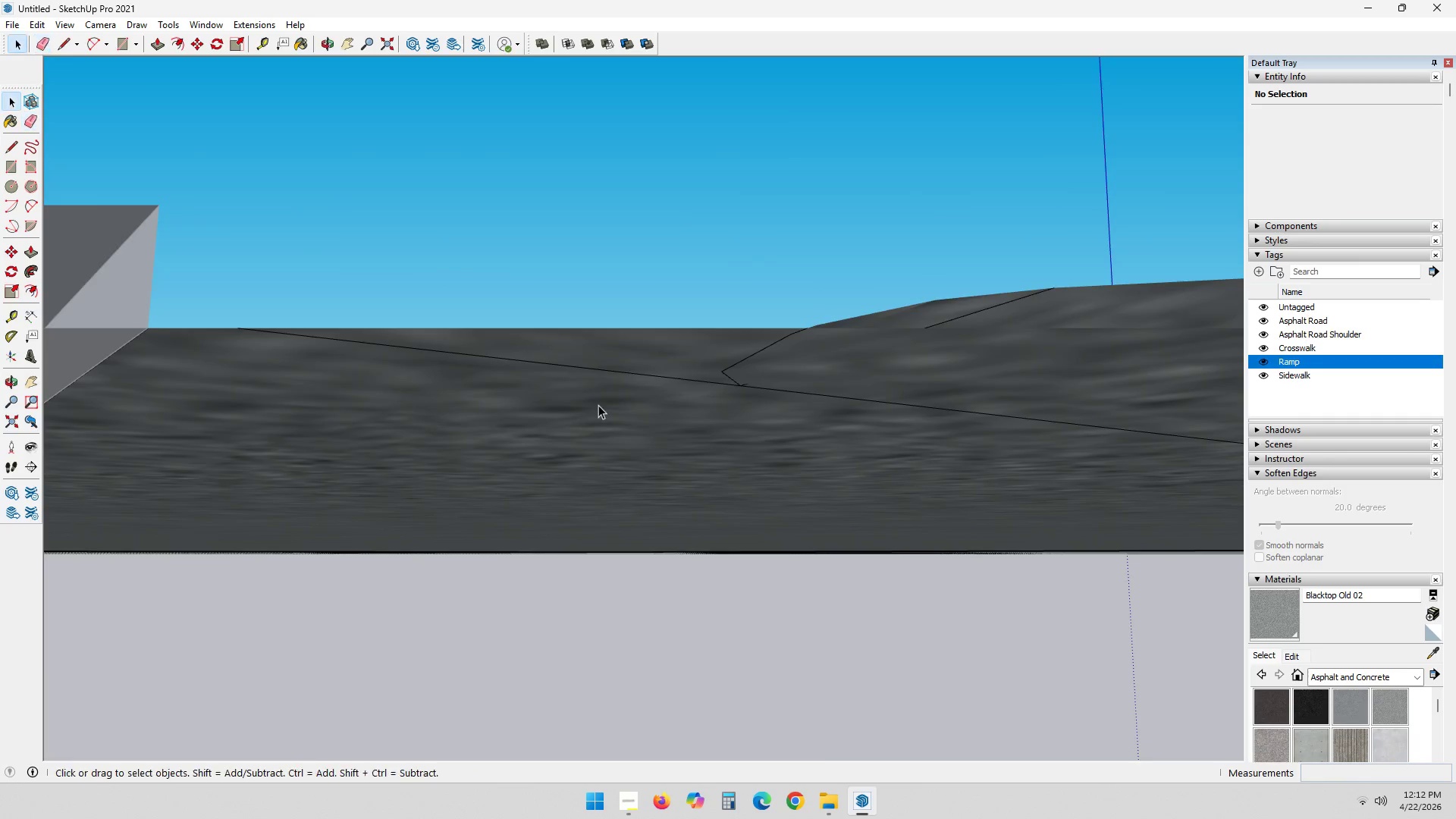 
key(Escape)
 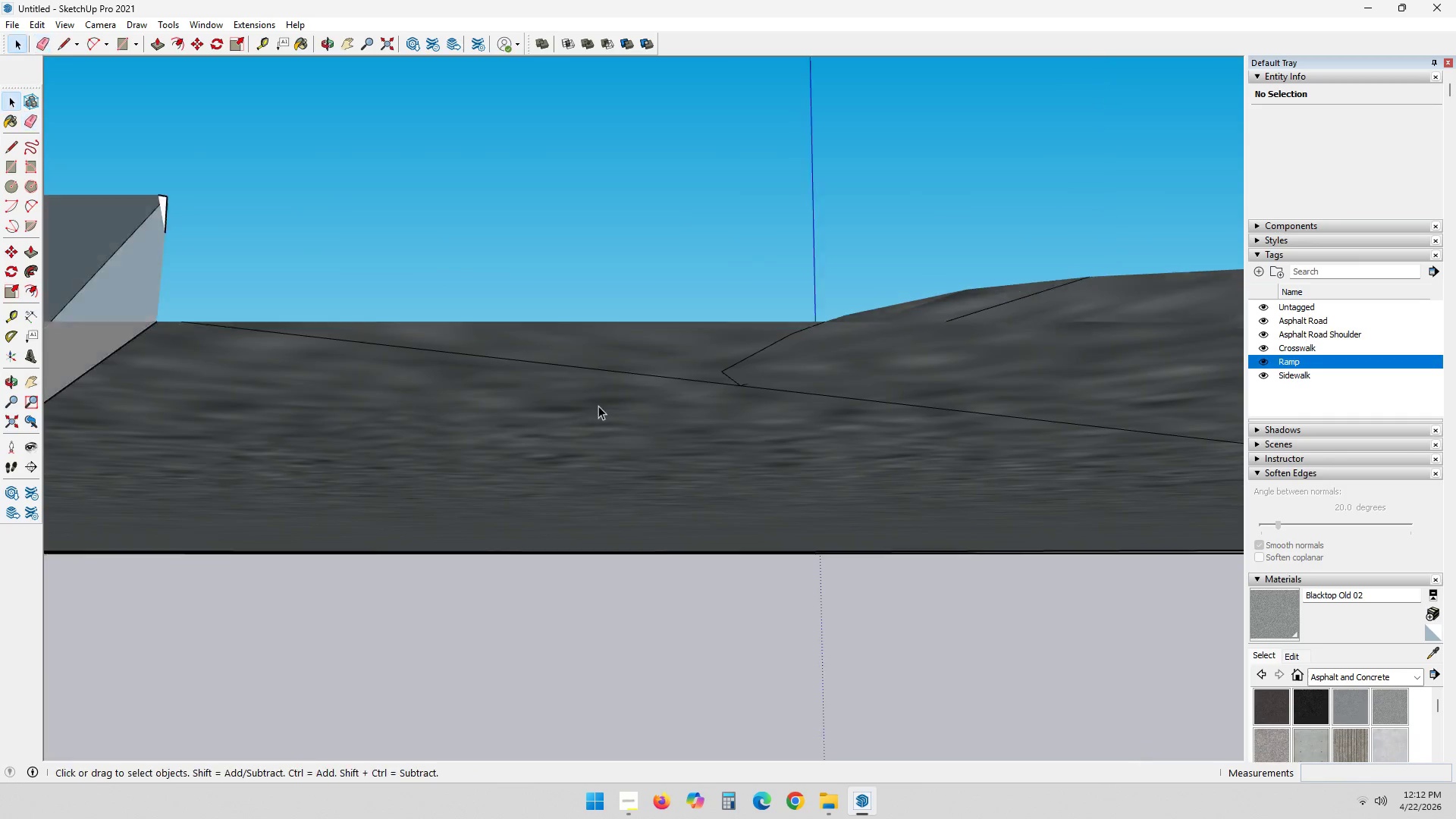 
scroll: coordinate [722, 581], scroll_direction: down, amount: 63.0
 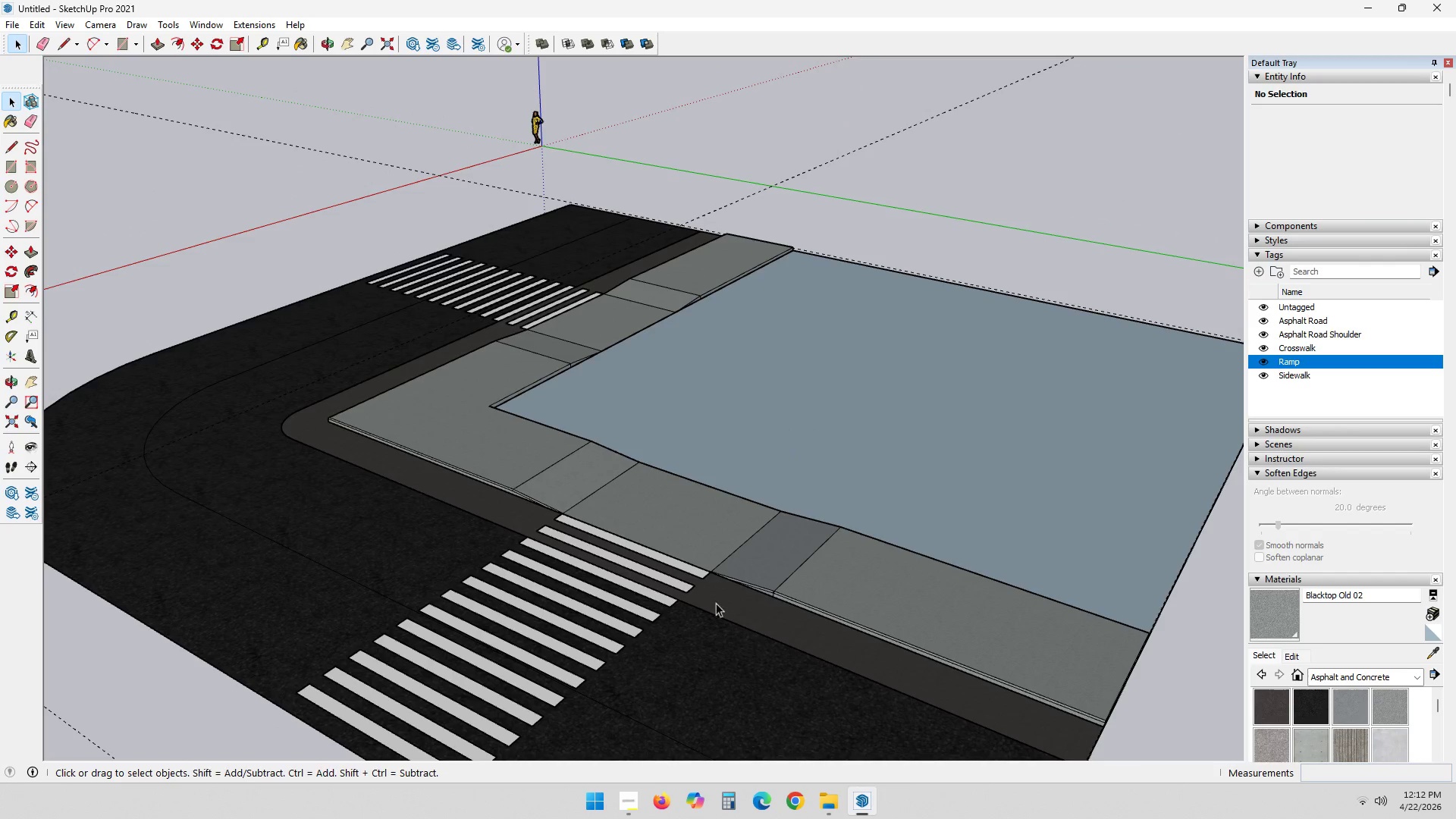 
scroll: coordinate [498, 611], scroll_direction: up, amount: 1.0
 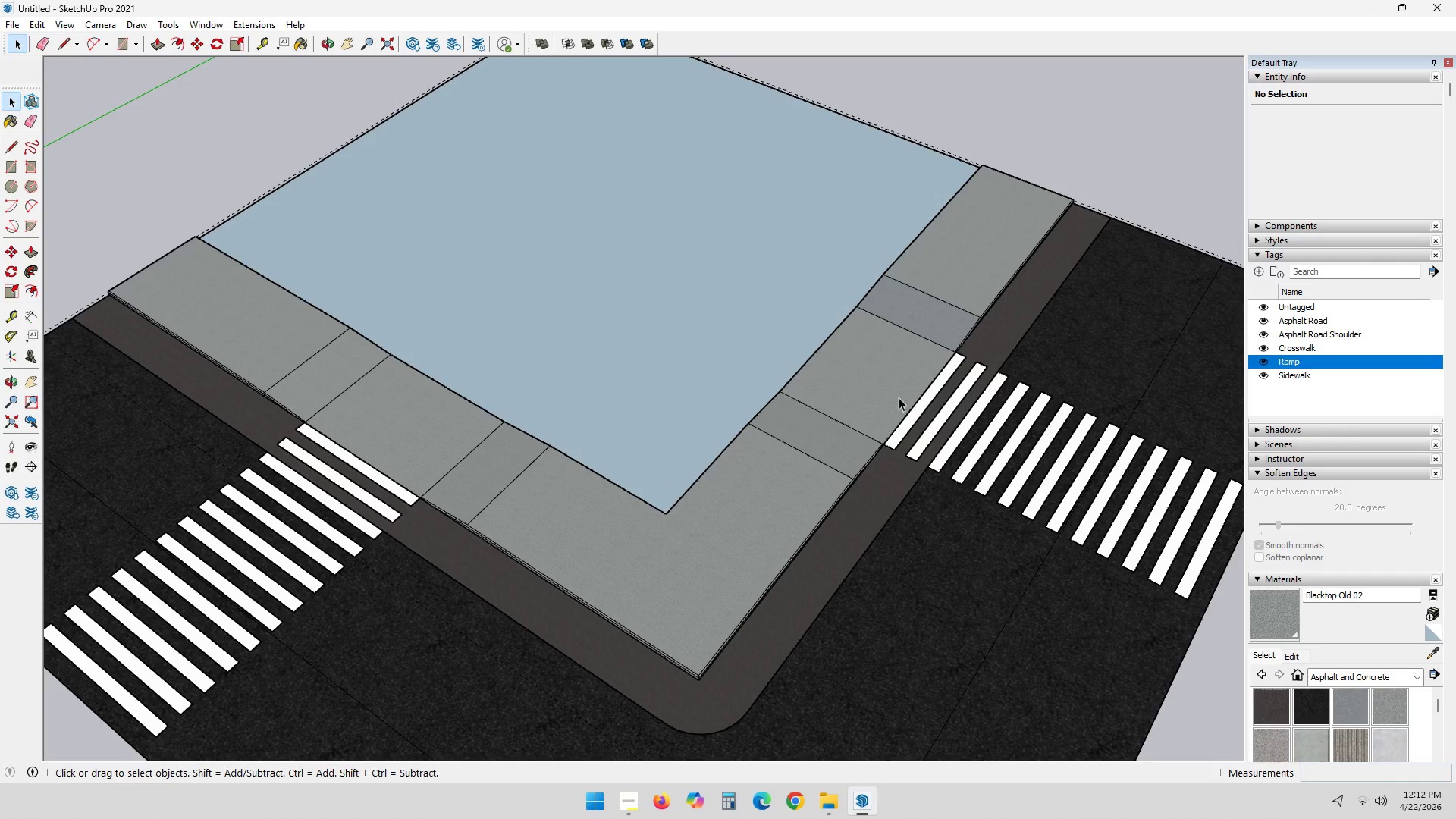 
left_click([667, 448])
 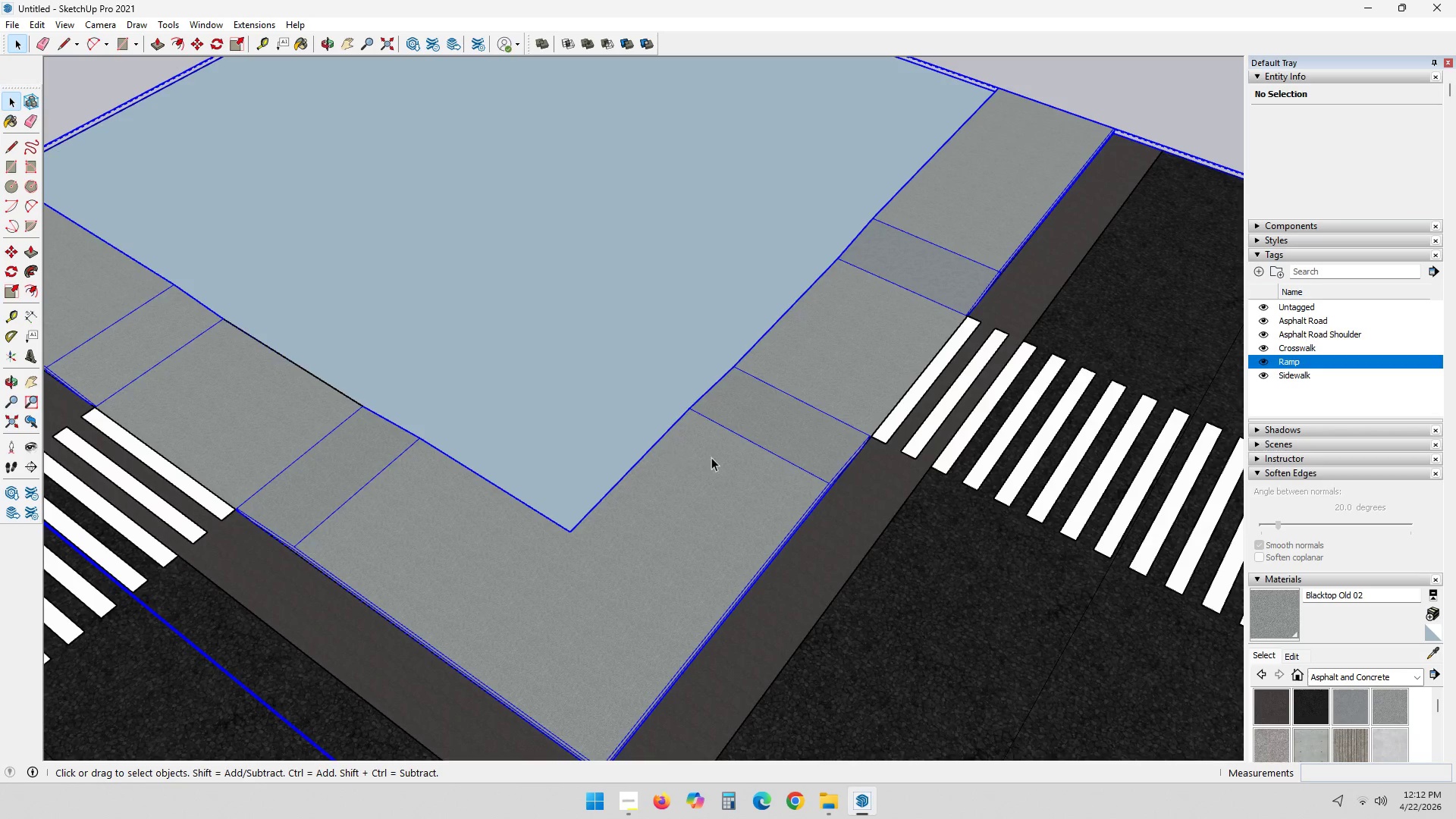 
scroll: coordinate [919, 467], scroll_direction: up, amount: 3.0
 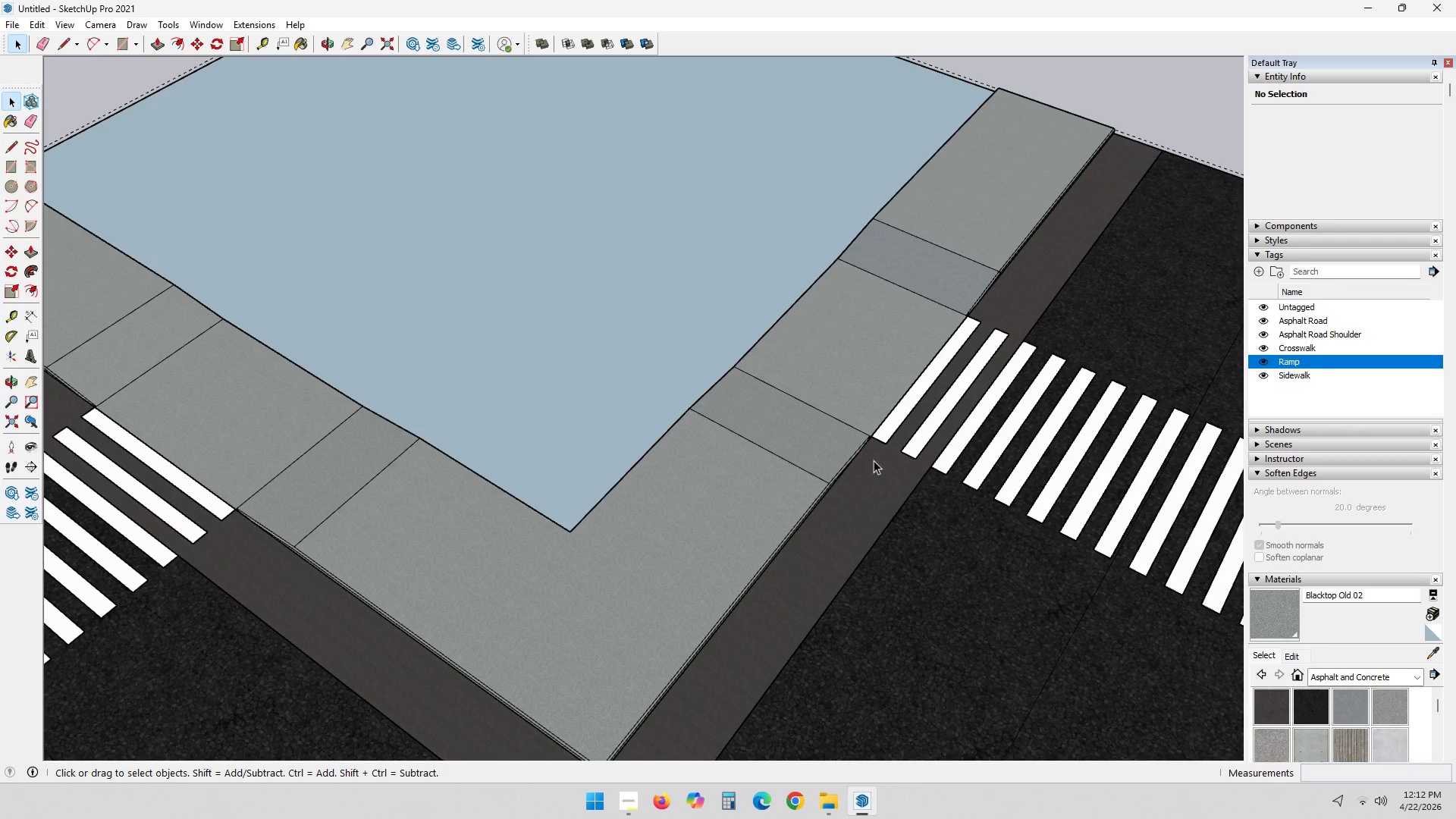 
key(Escape)
 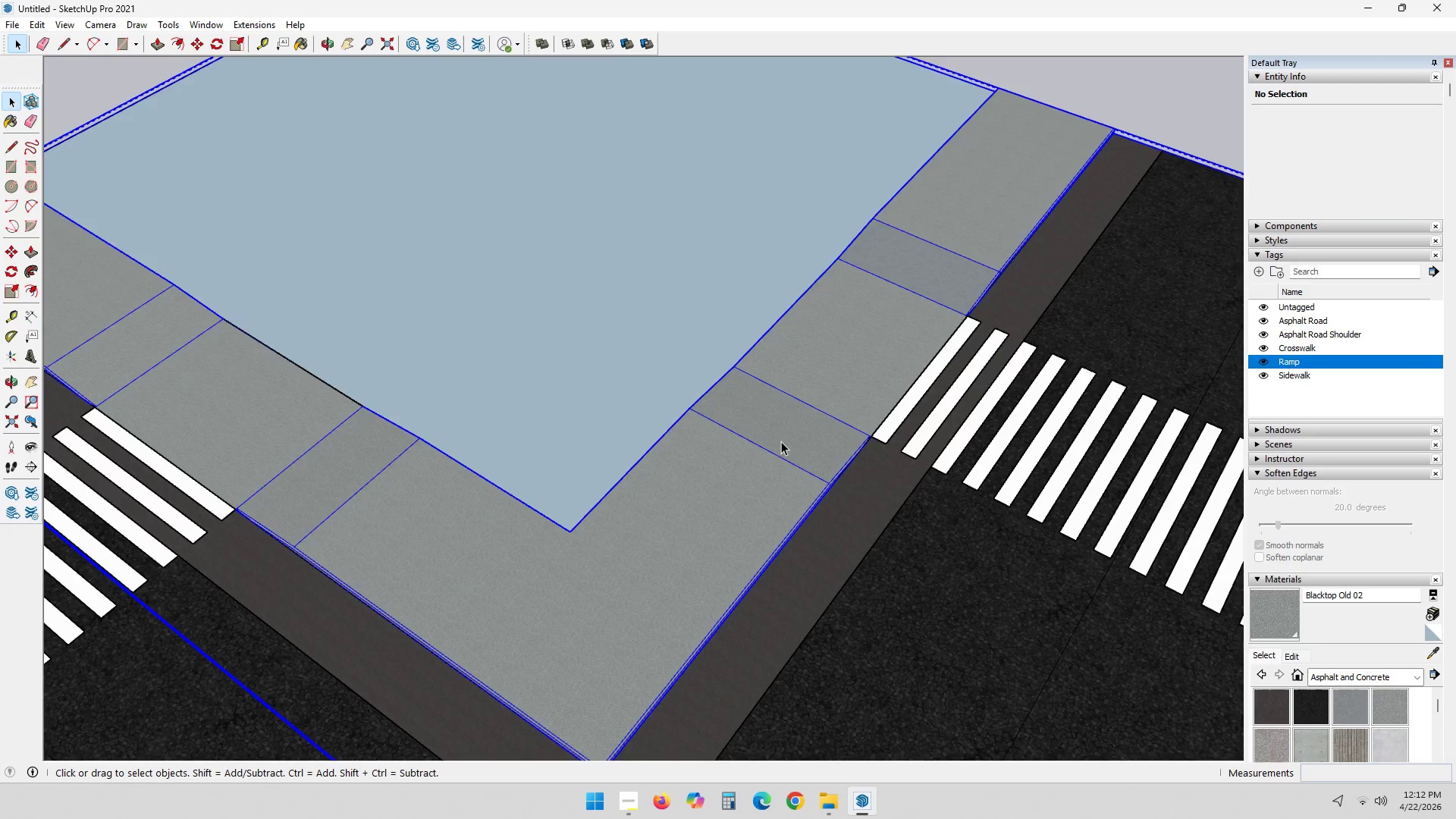 
key(Escape)
 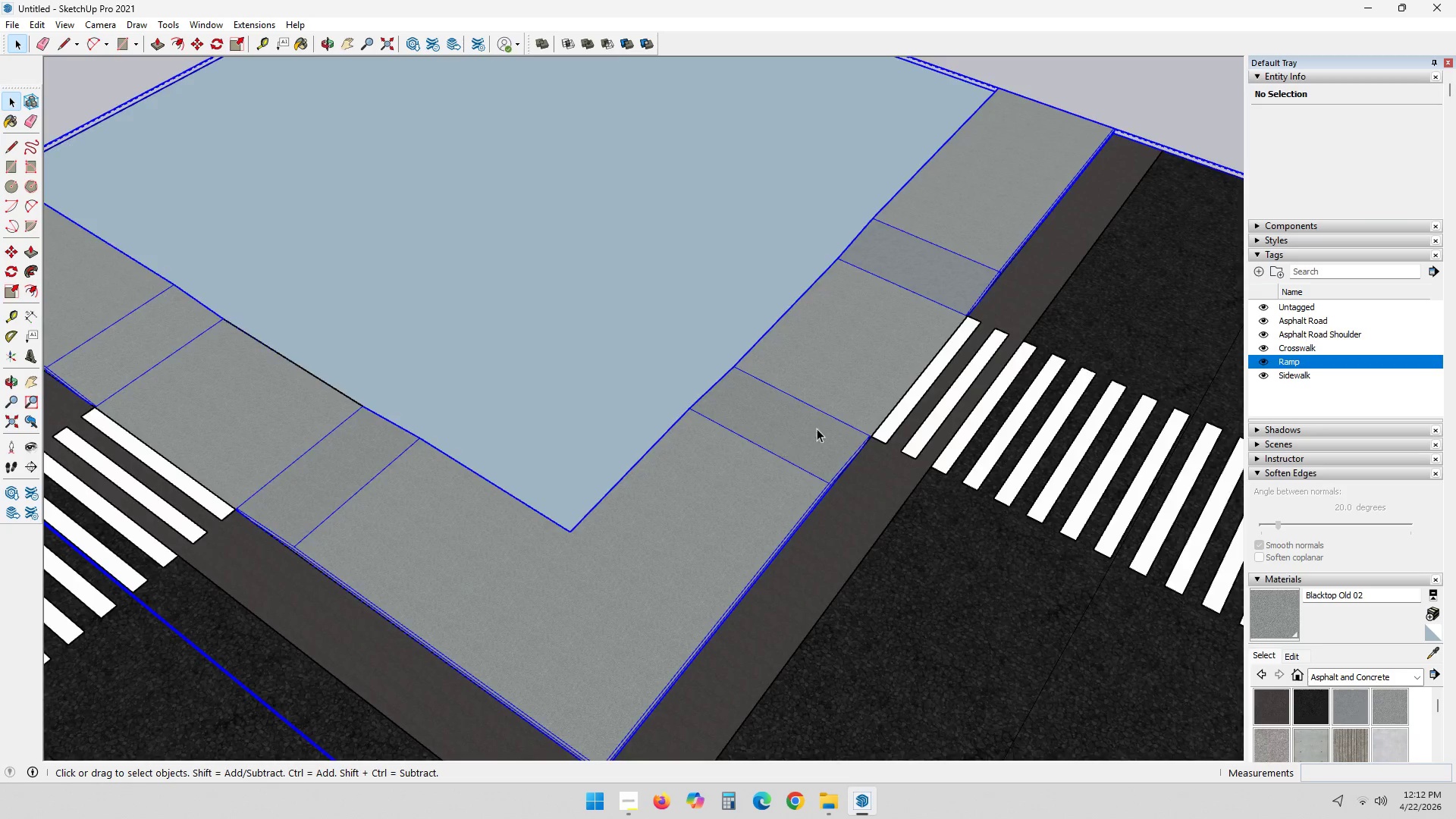 
key(Escape)
 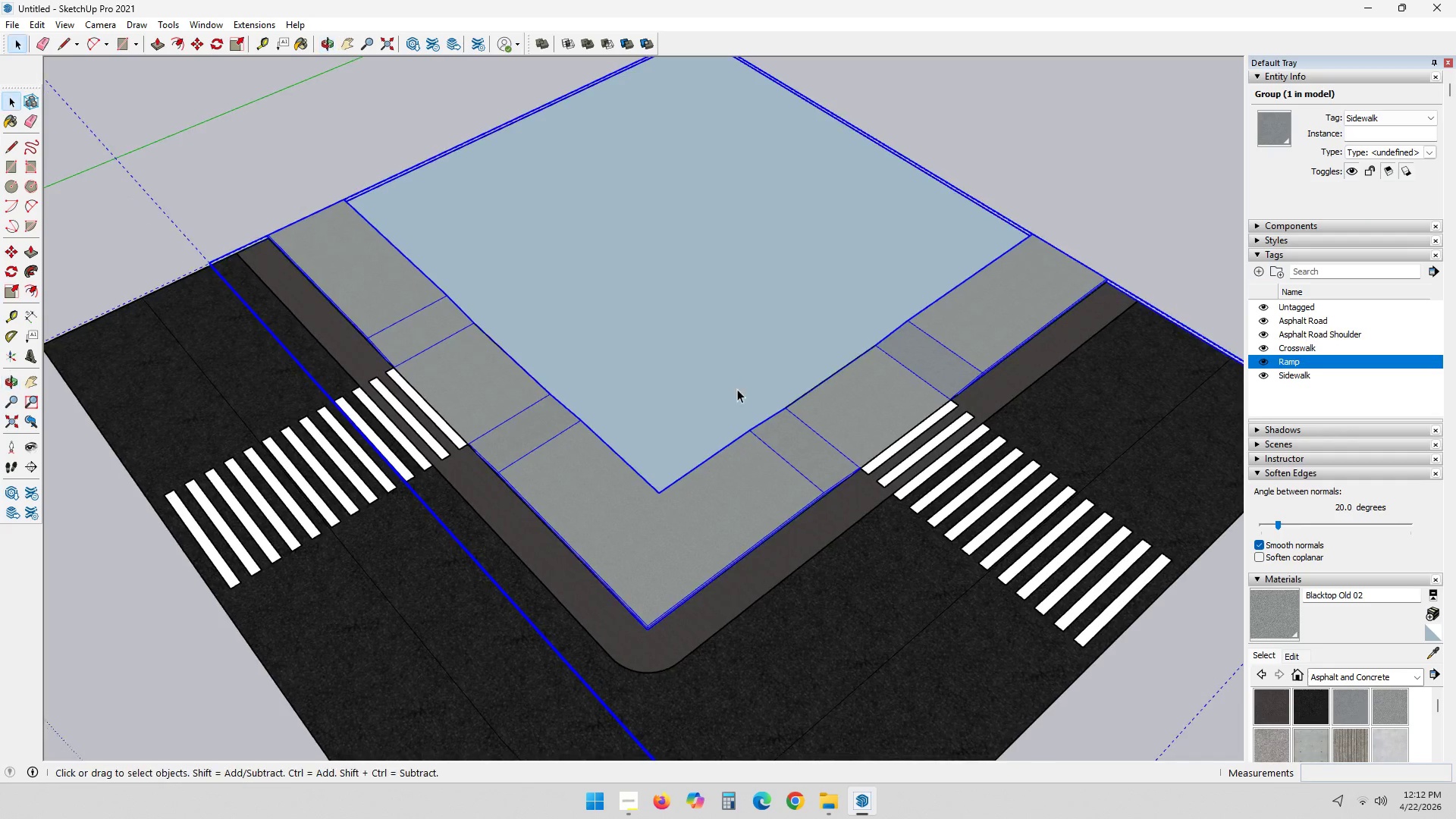 
scroll: coordinate [827, 425], scroll_direction: down, amount: 5.0
 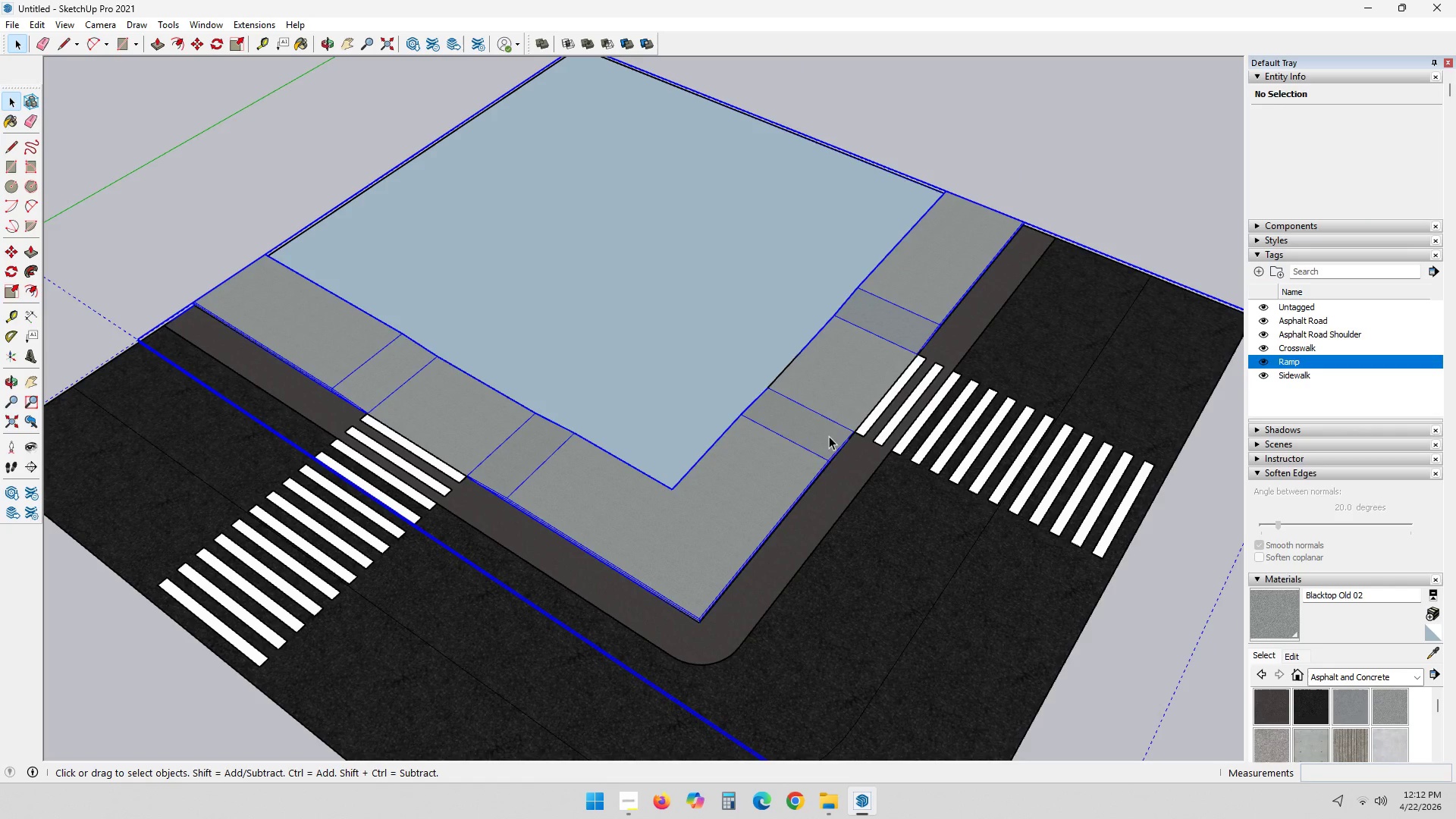 
double_click([726, 367])
 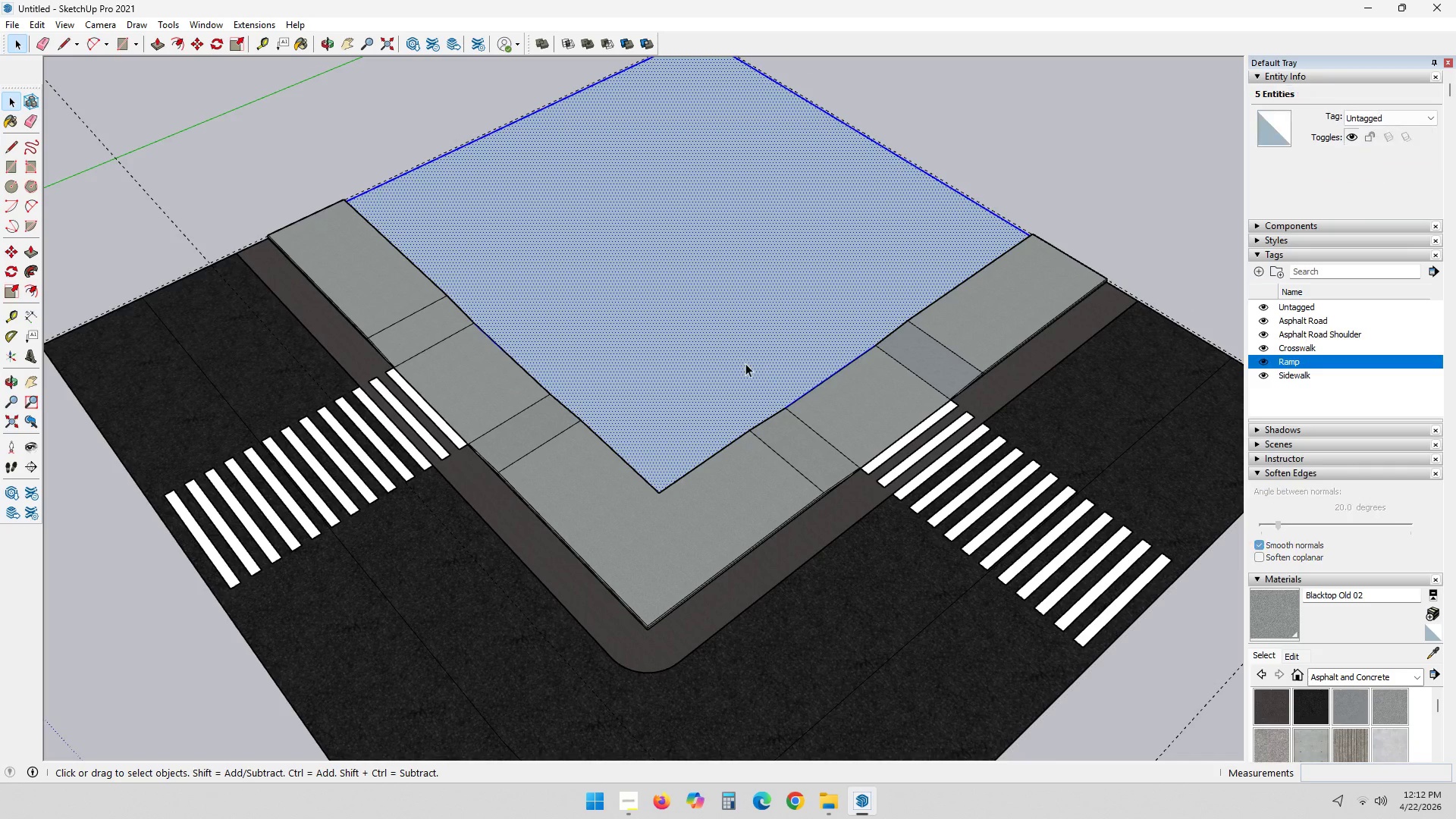 
key(Escape)
 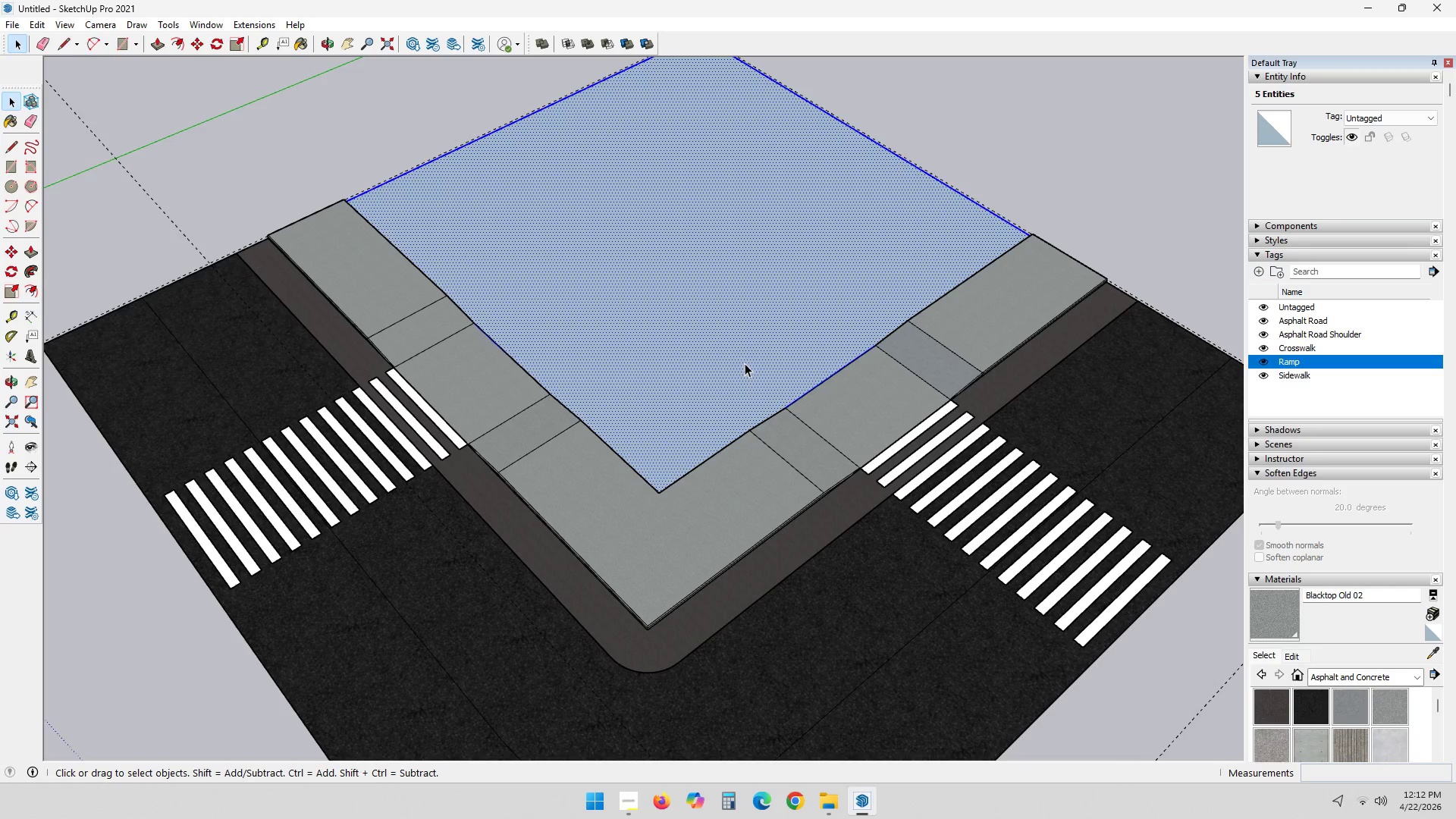 
scroll: coordinate [1153, 570], scroll_direction: up, amount: 12.0
 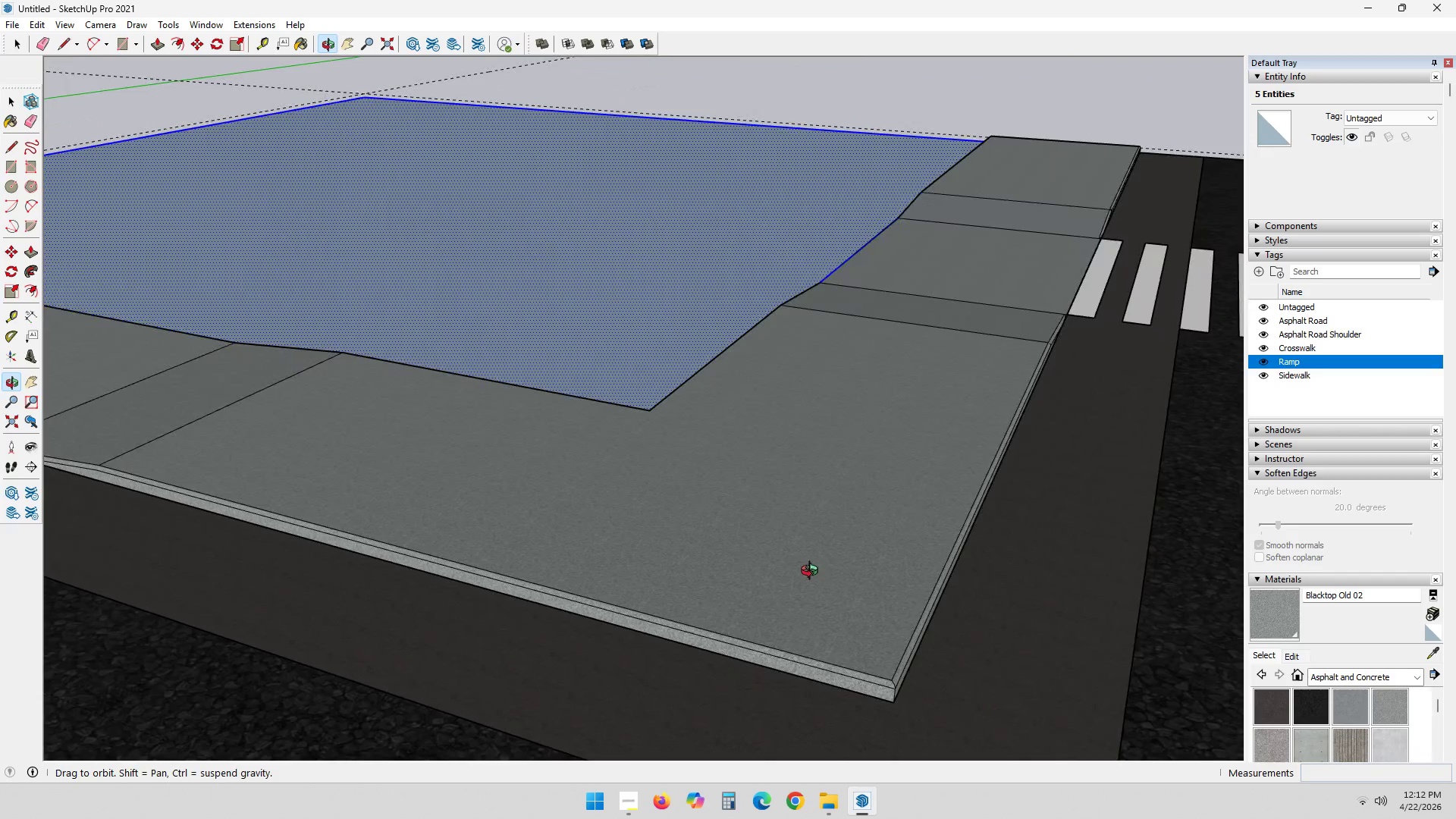 
scroll: coordinate [952, 427], scroll_direction: down, amount: 9.0
 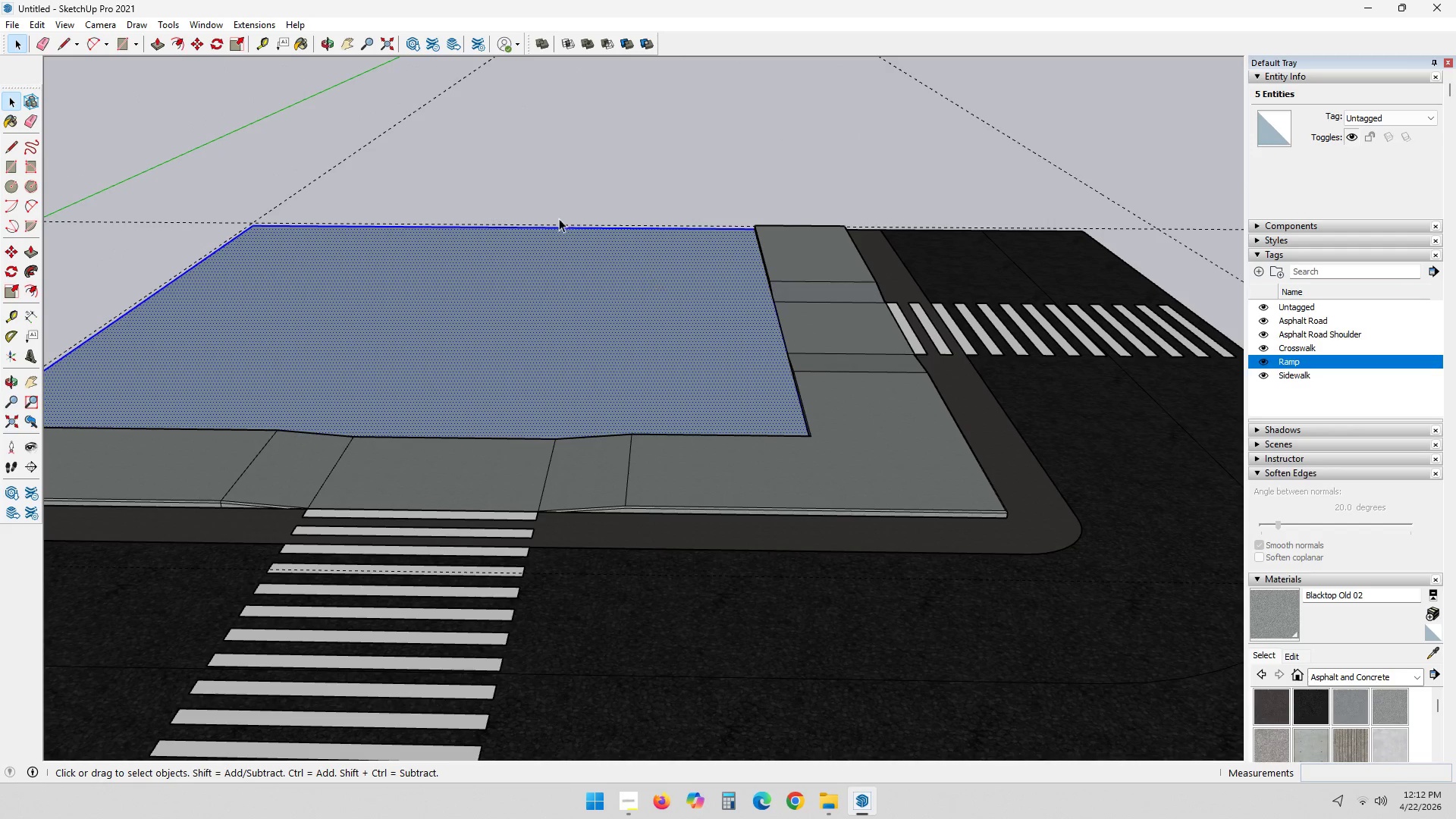 
wait(5.83)
 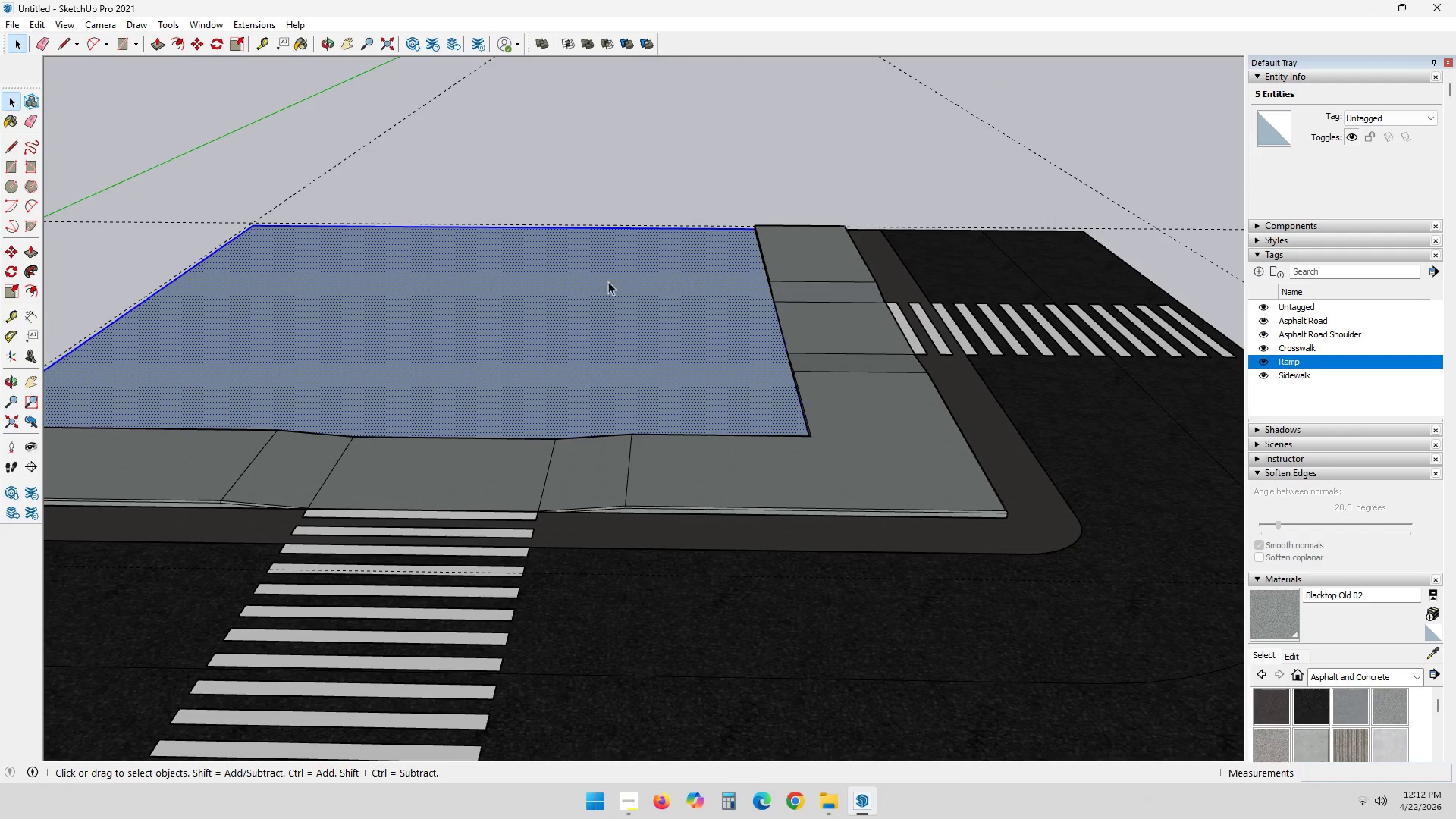 
scroll: coordinate [514, 457], scroll_direction: down, amount: 1.0
 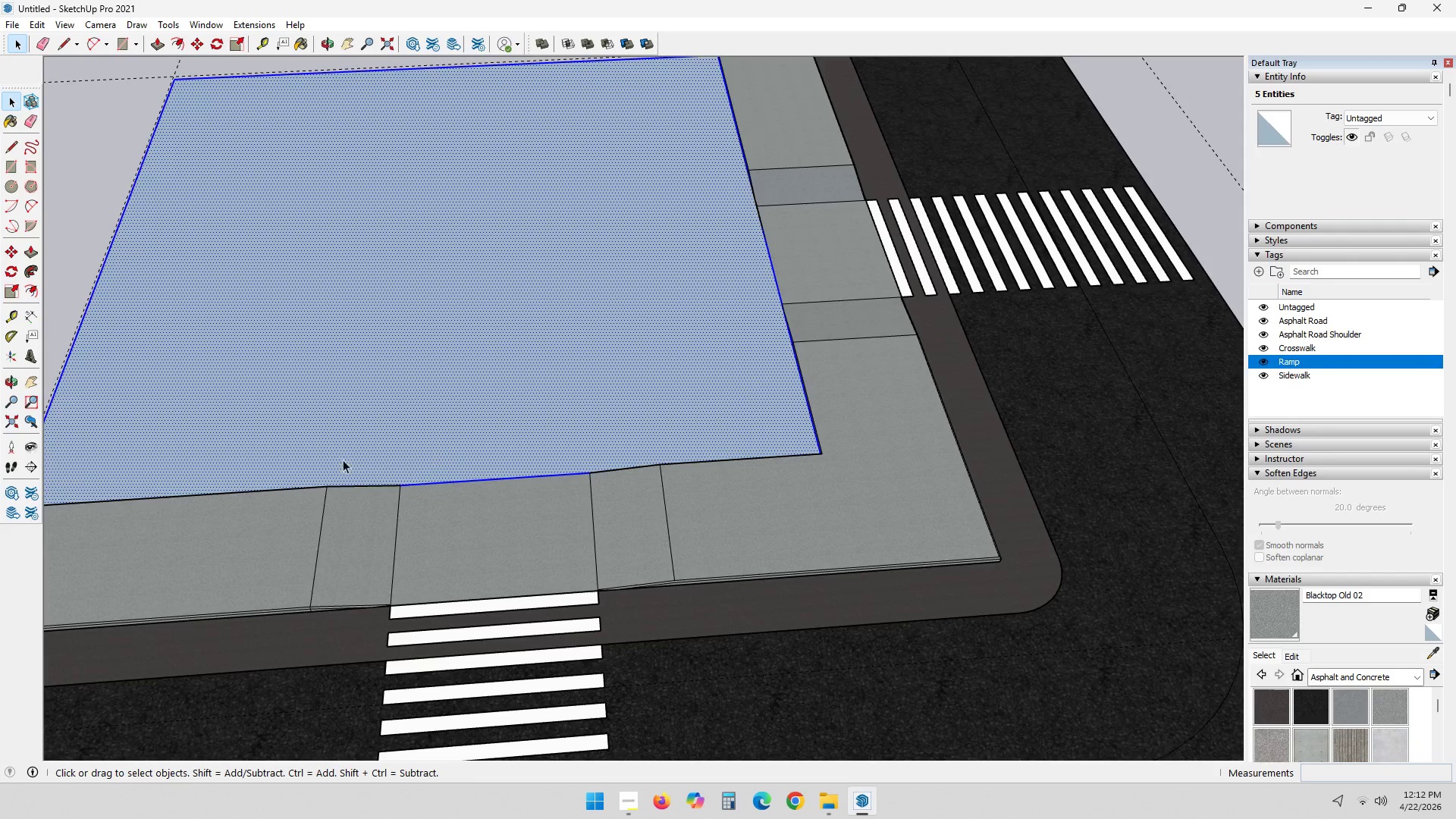 
hold_key(key=ShiftLeft, duration=0.31)
 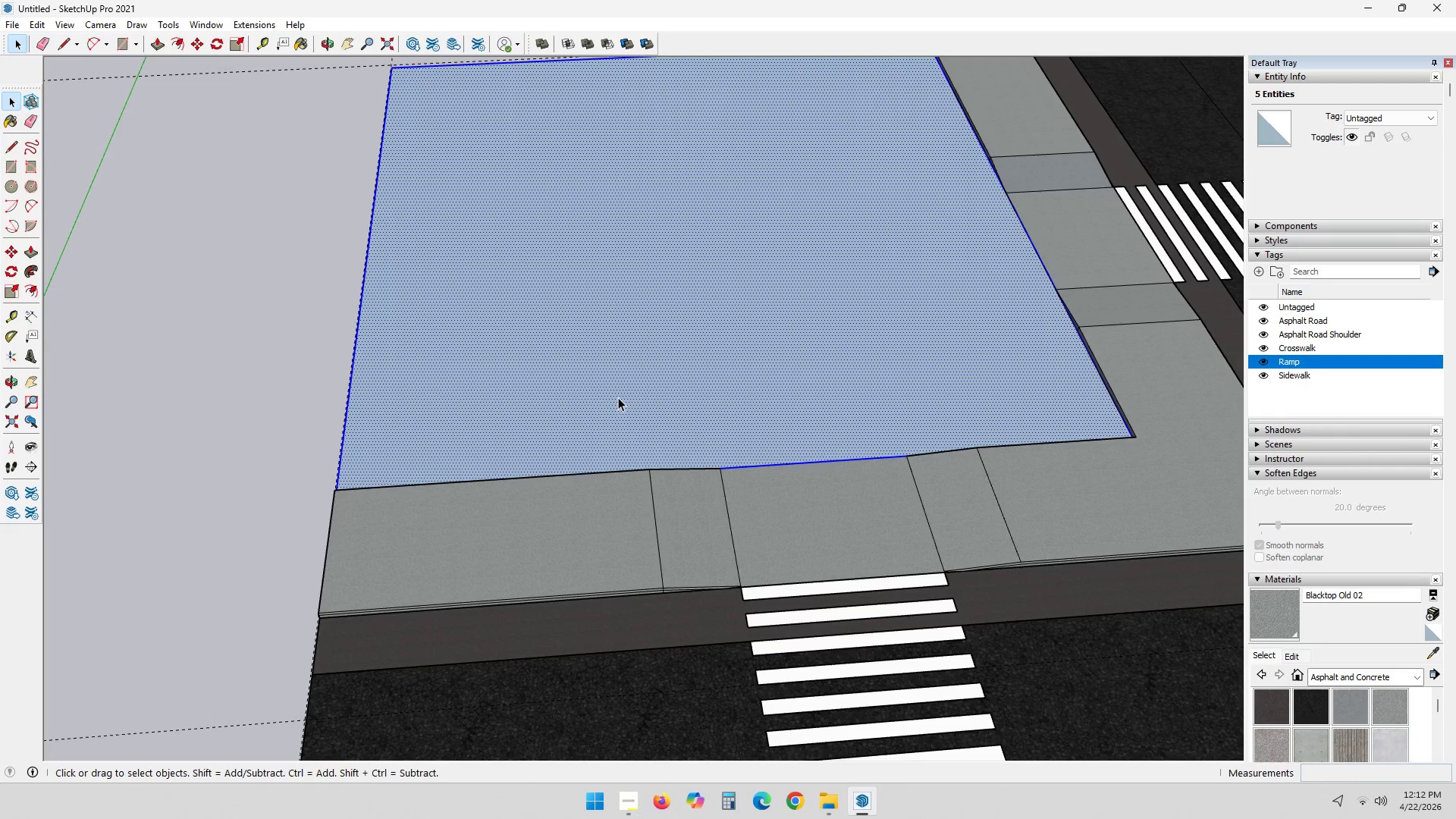 
double_click([621, 397])
 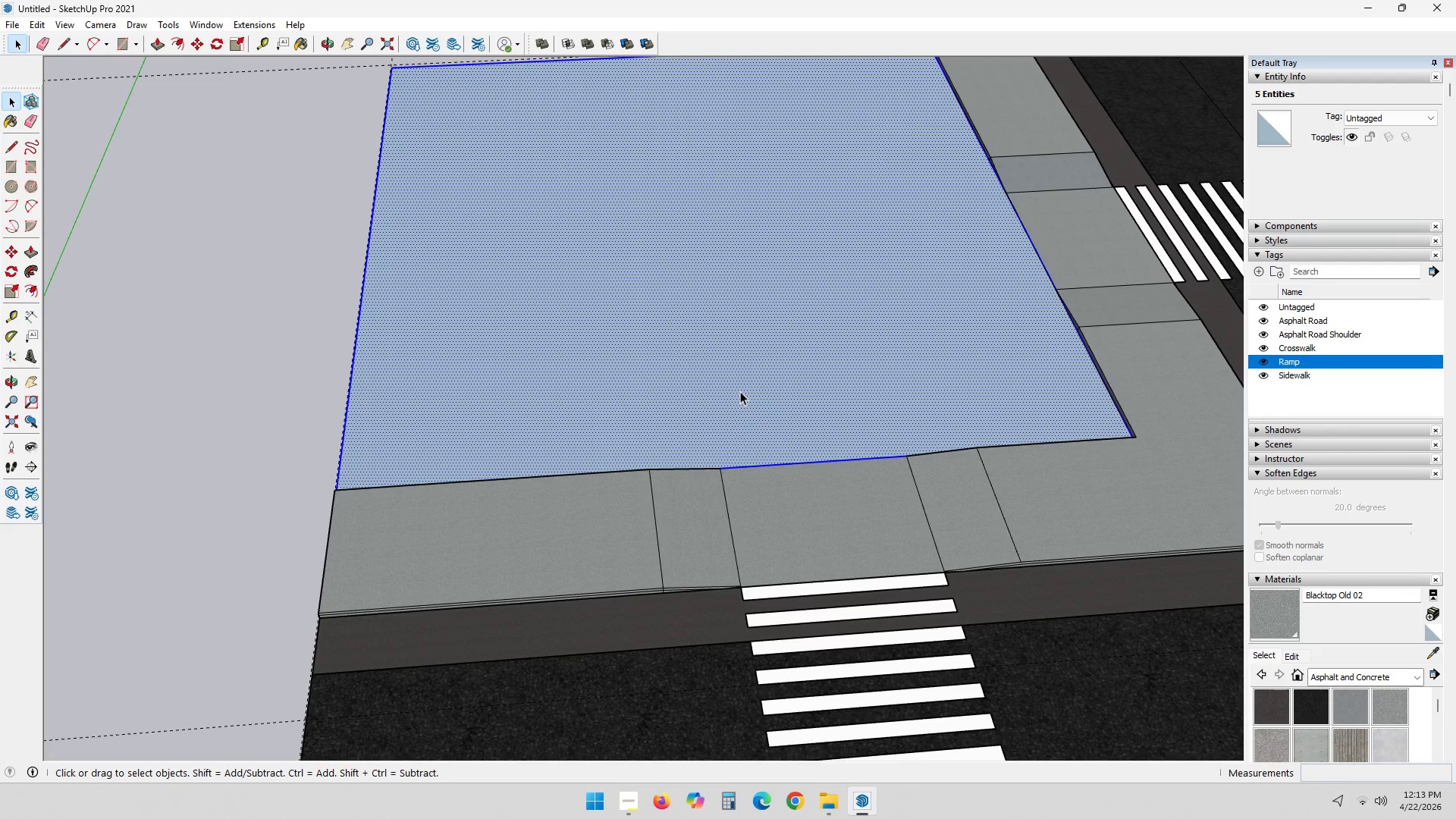 
scroll: coordinate [705, 453], scroll_direction: down, amount: 10.0
 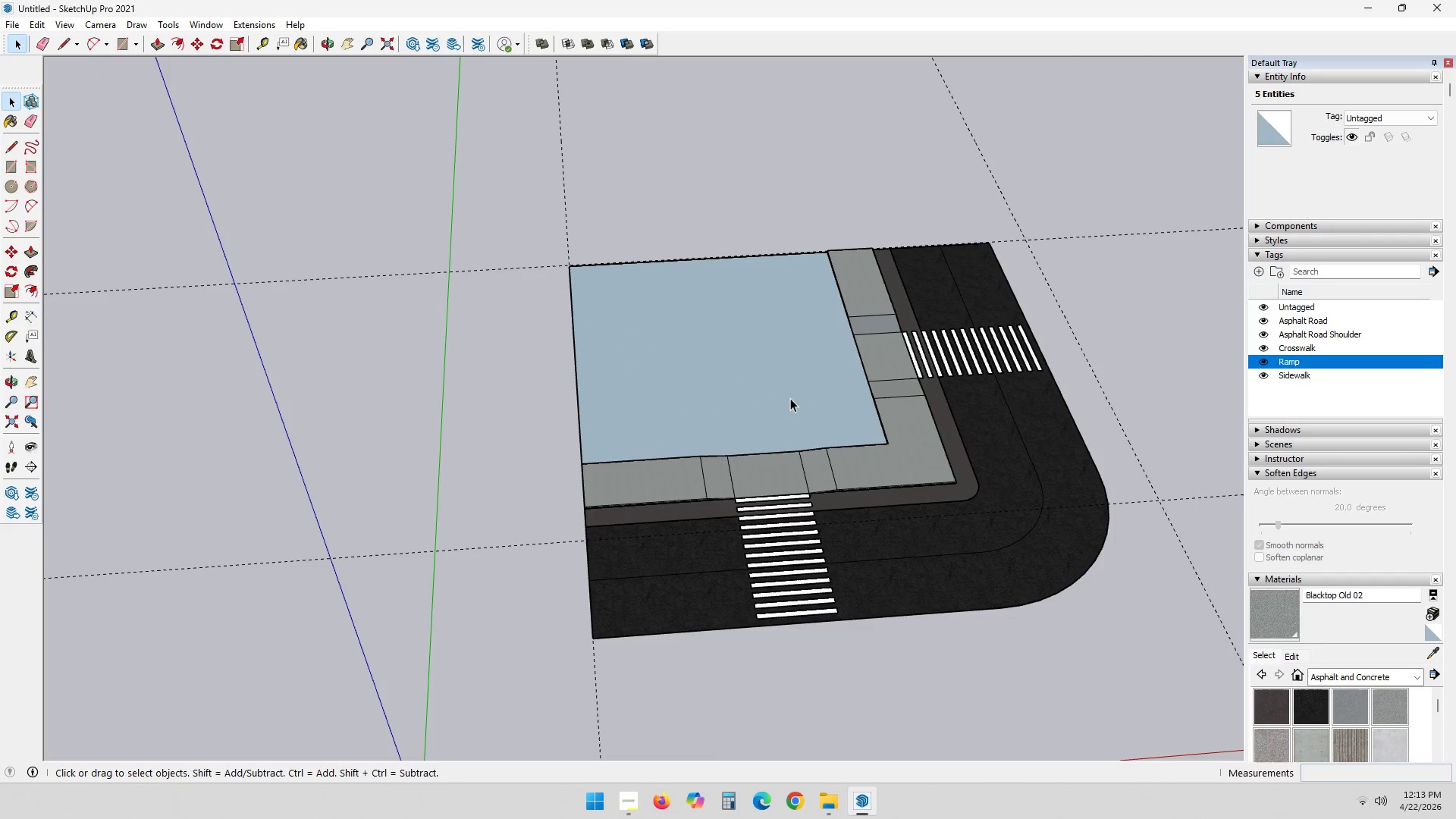 
left_click([805, 384])
 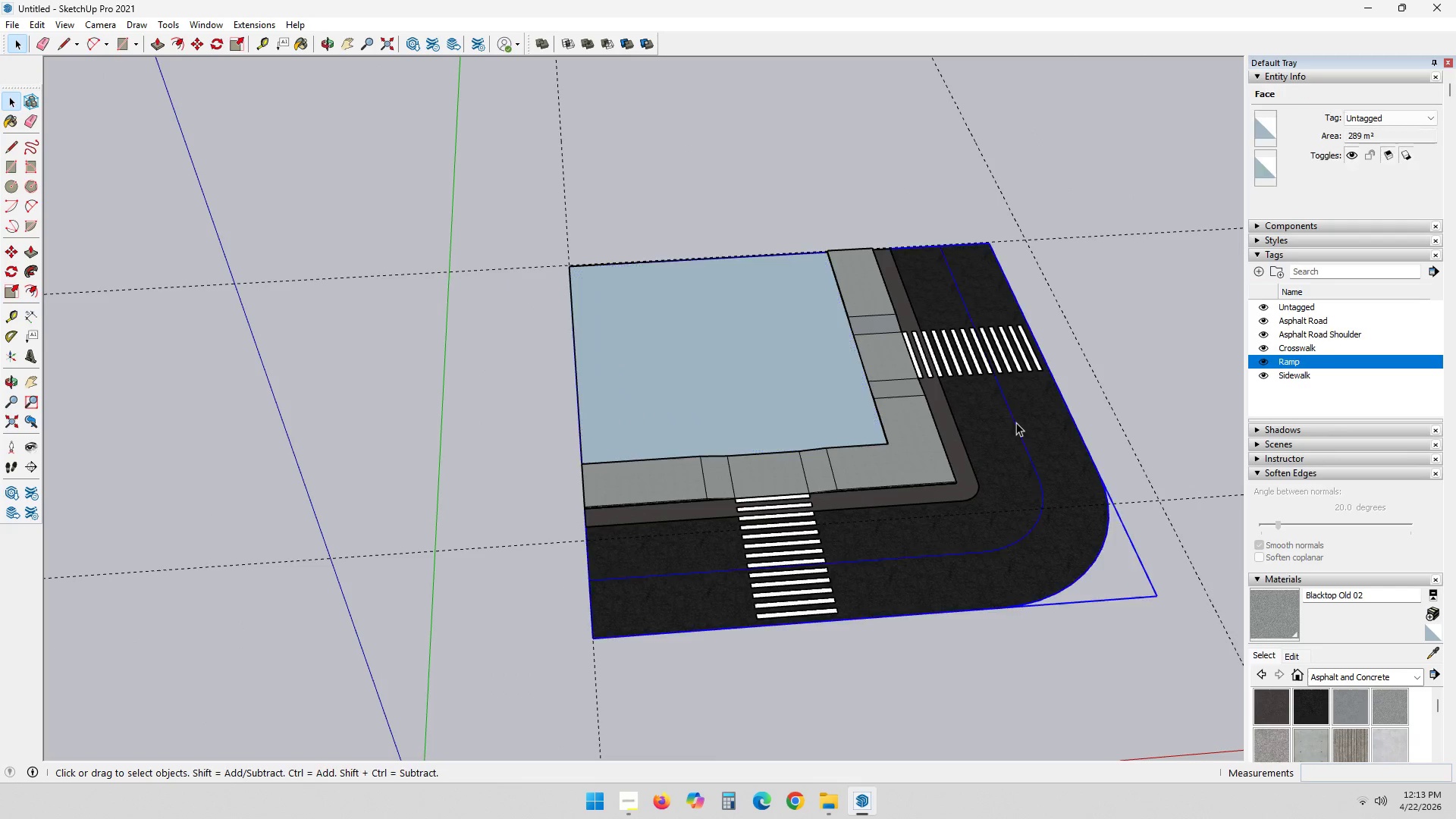 
double_click([878, 429])
 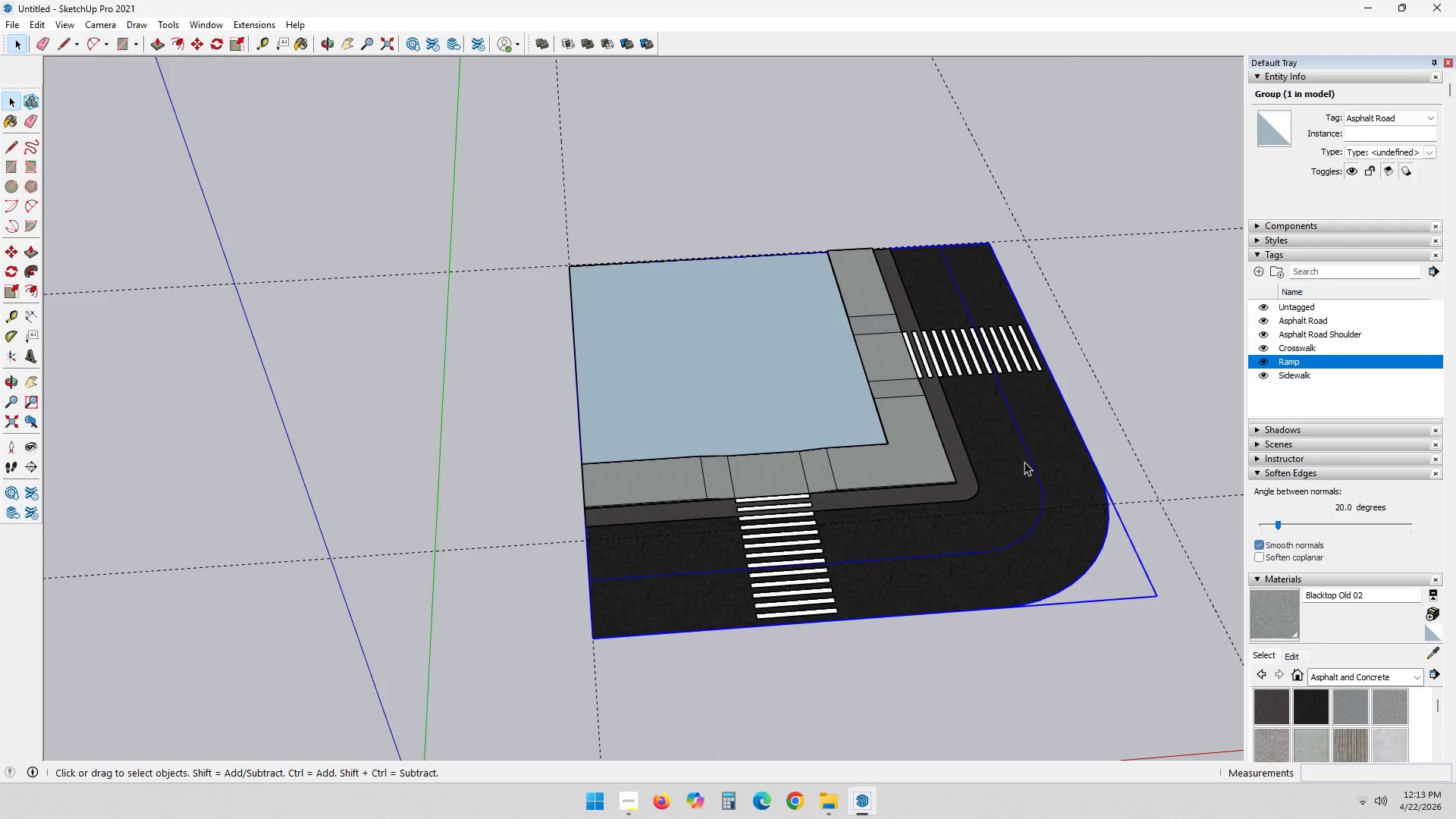 
left_click([869, 457])
 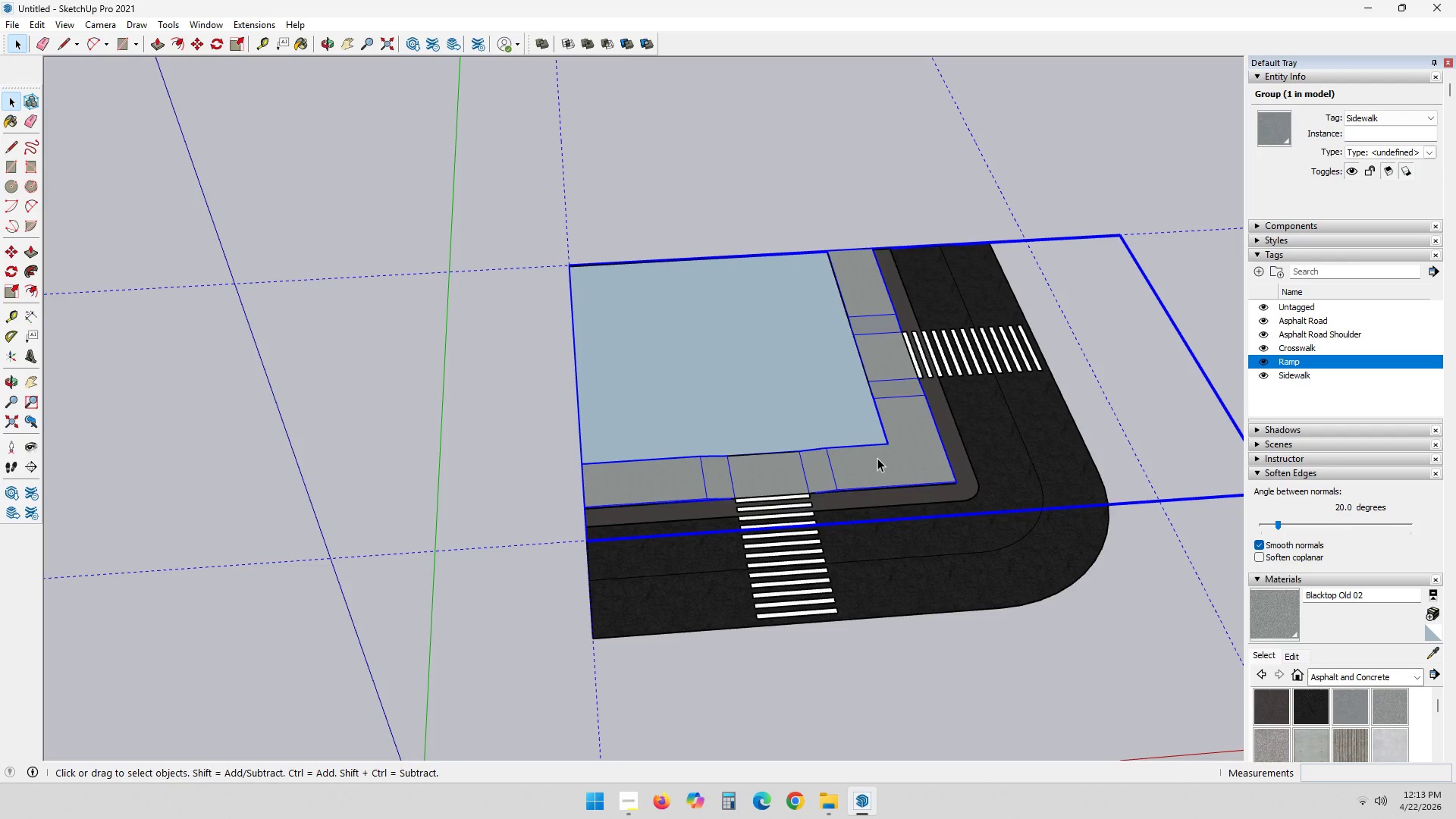 
left_click([789, 419])
 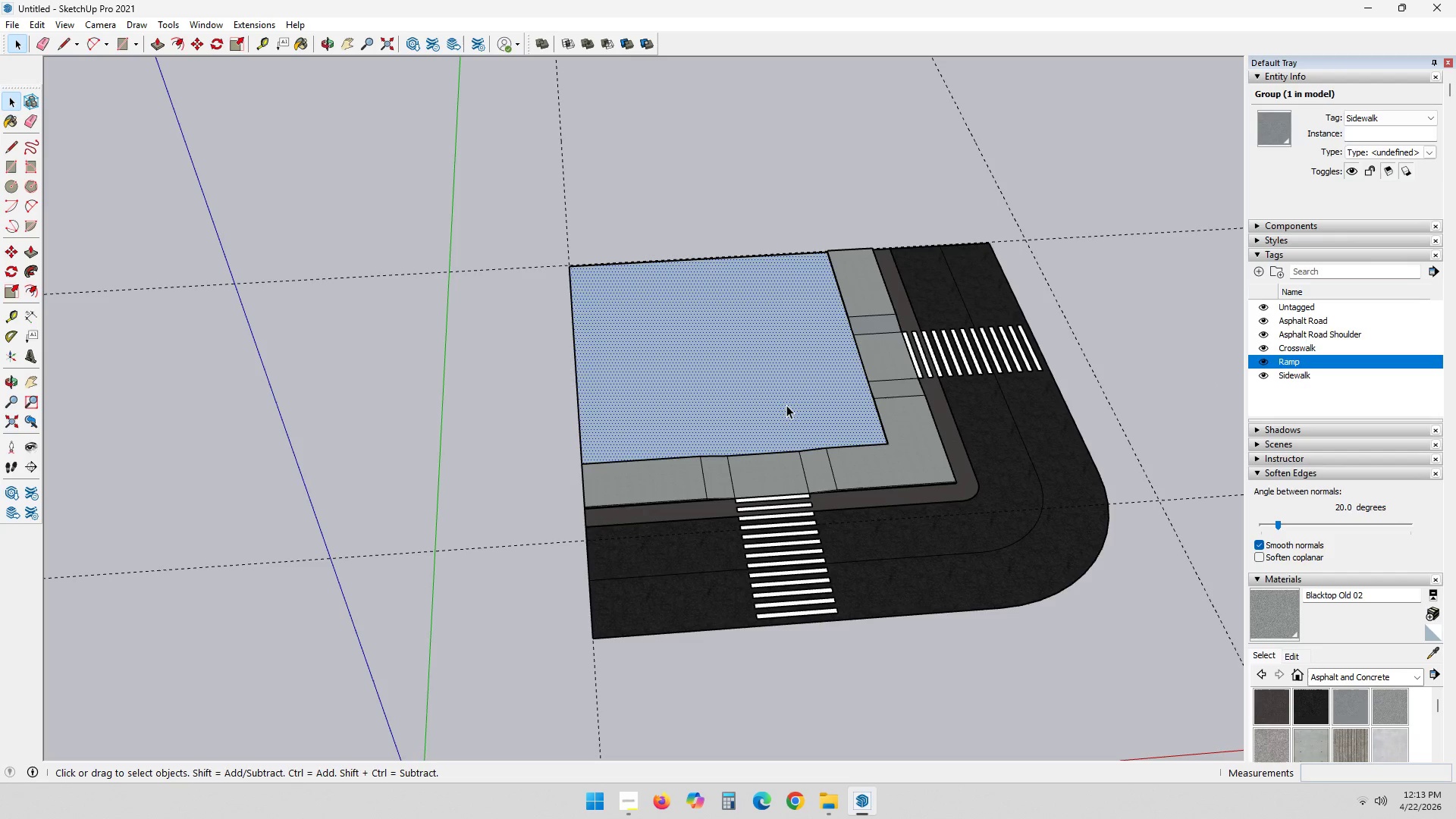 
scroll: coordinate [791, 411], scroll_direction: up, amount: 8.0
 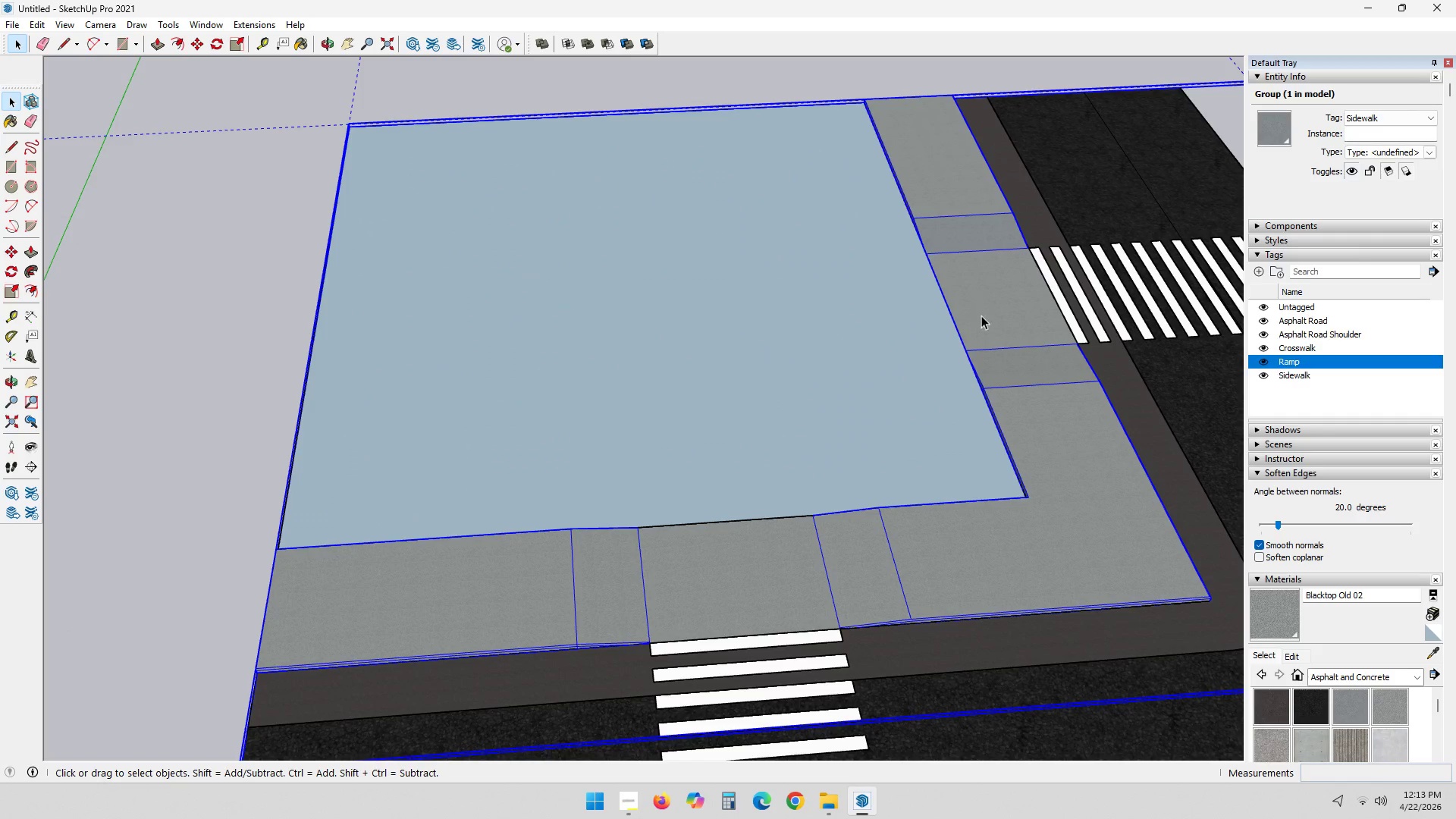 
double_click([1039, 475])
 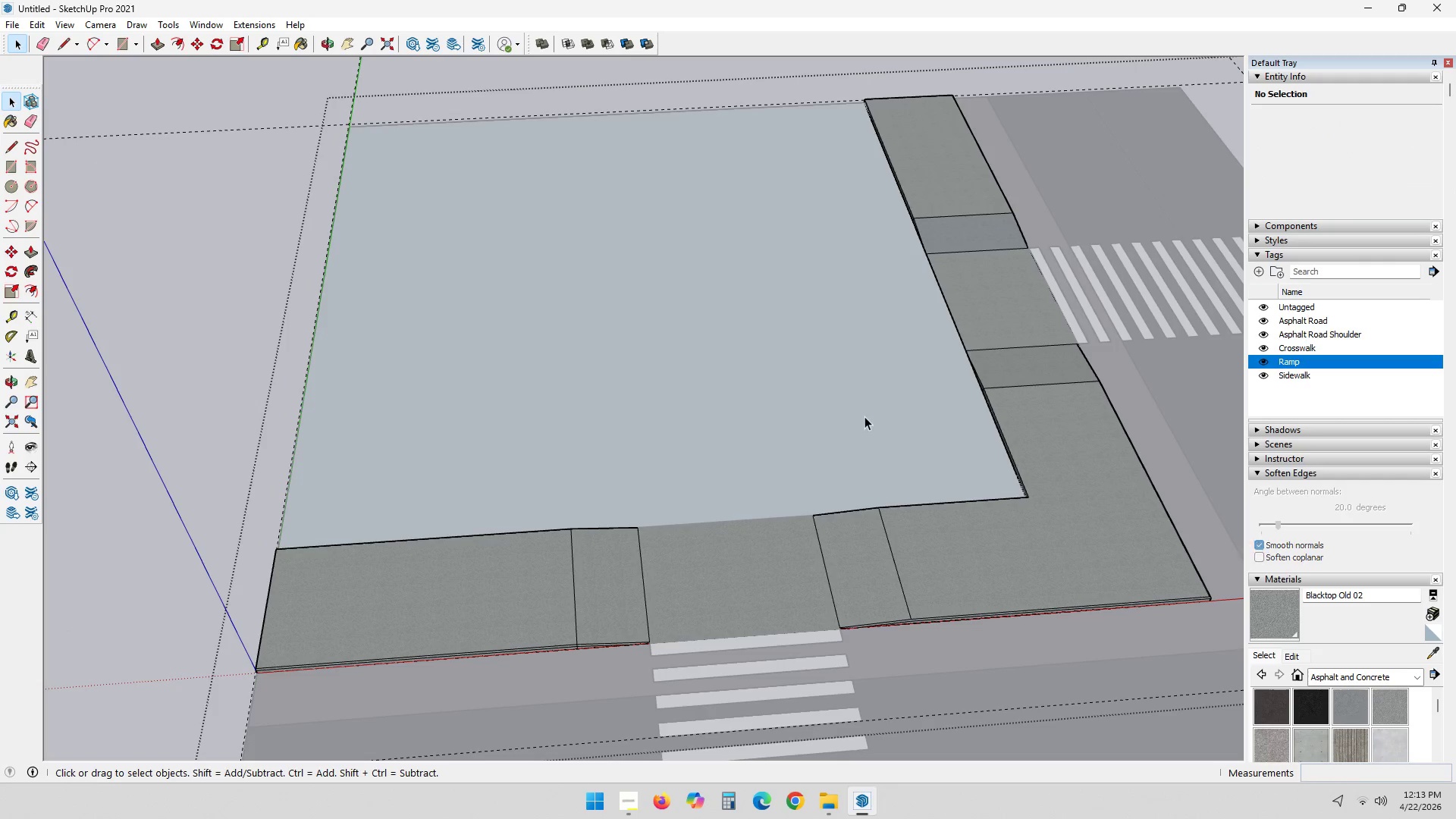 
key(Escape)
 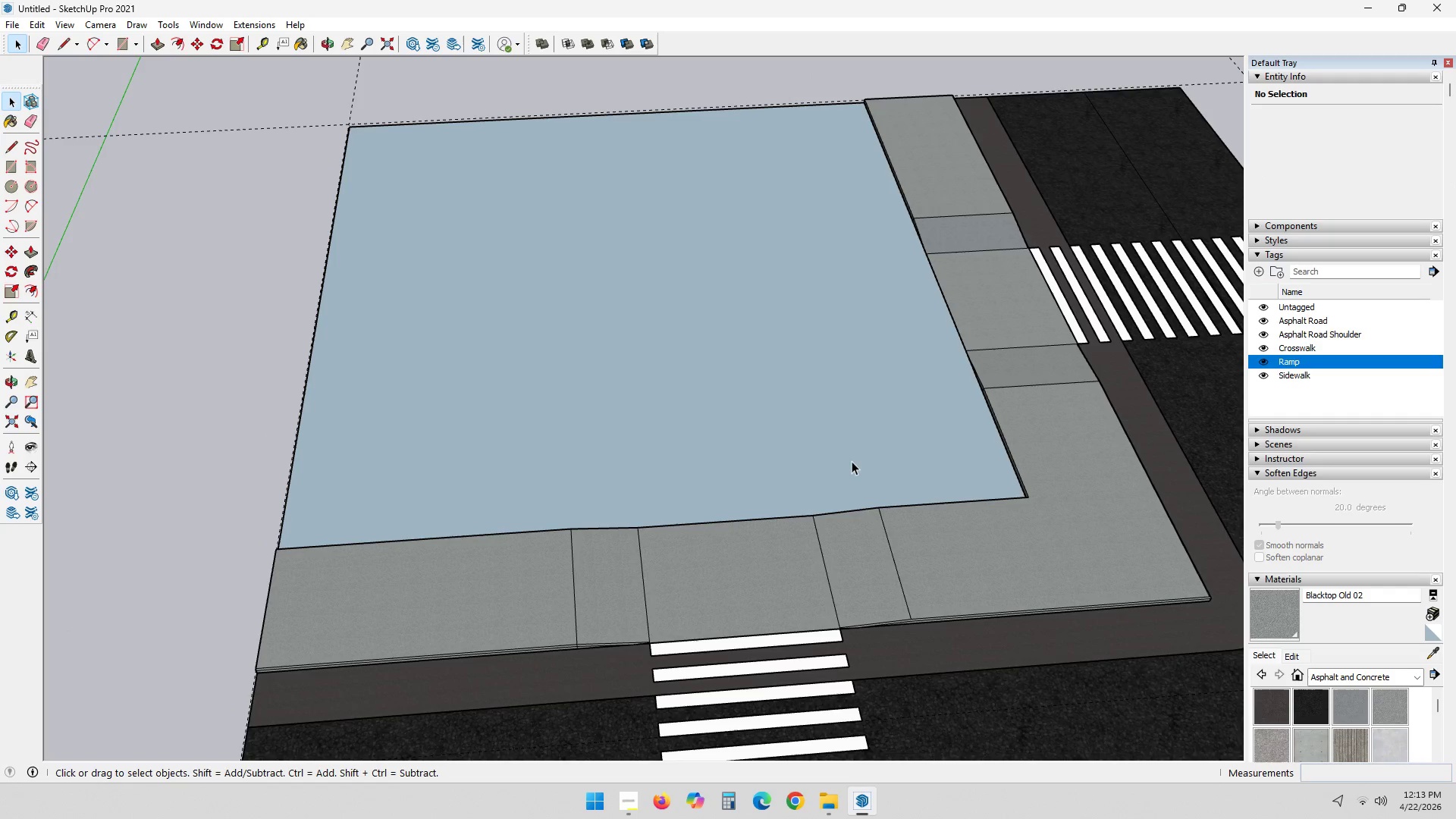 
key(Escape)
 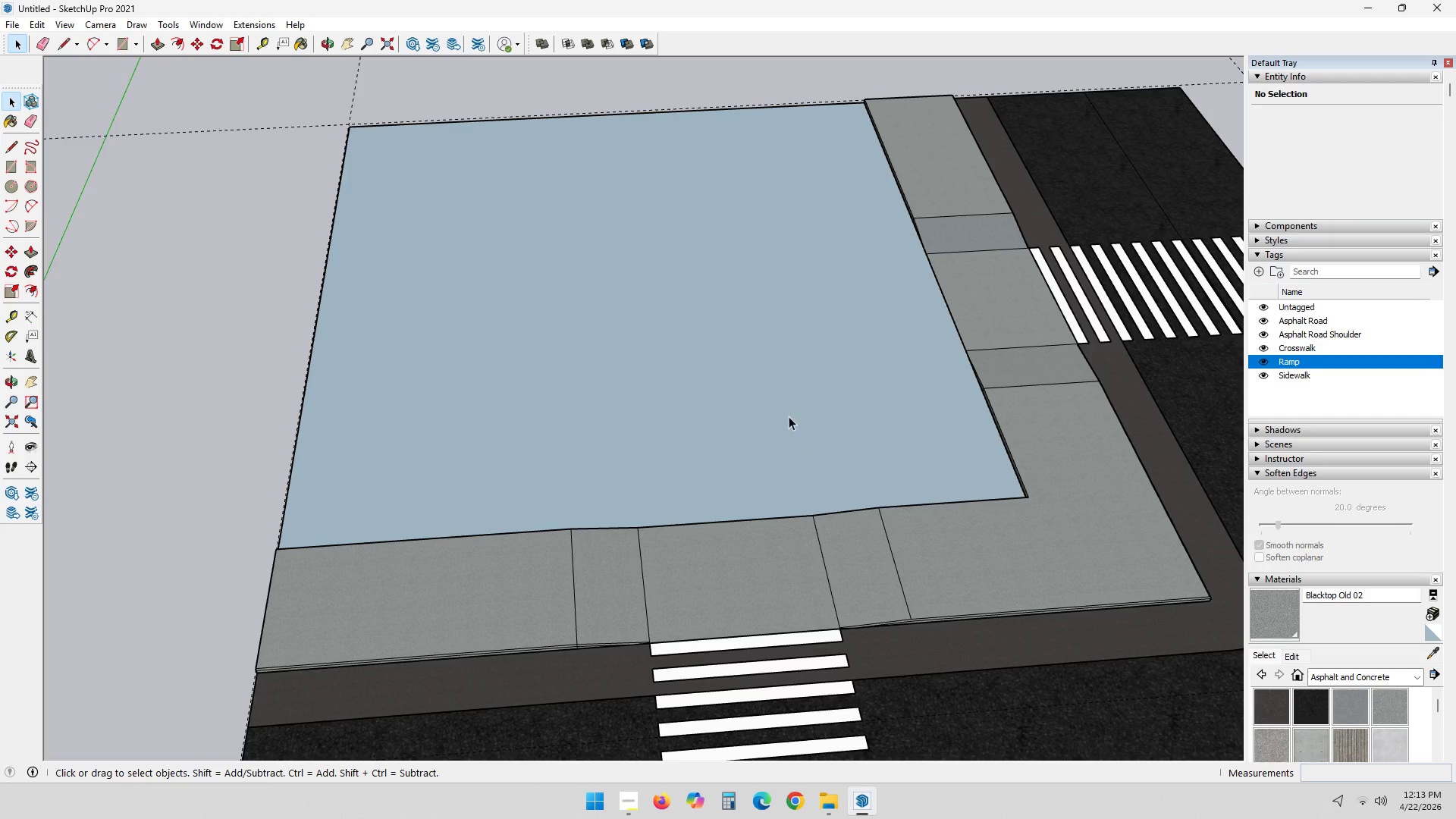 
left_click([769, 408])
 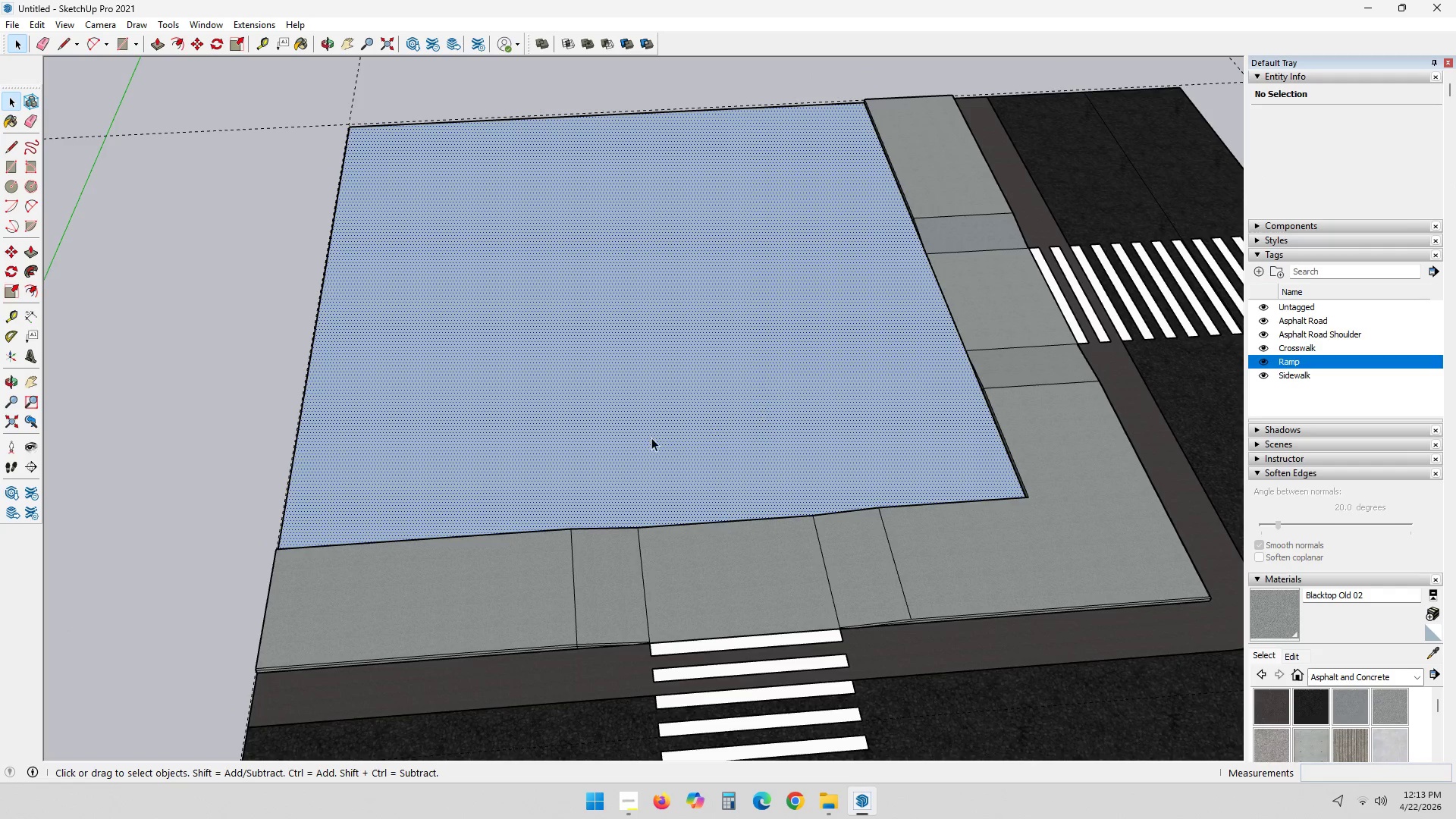 
scroll: coordinate [651, 438], scroll_direction: up, amount: 3.0
 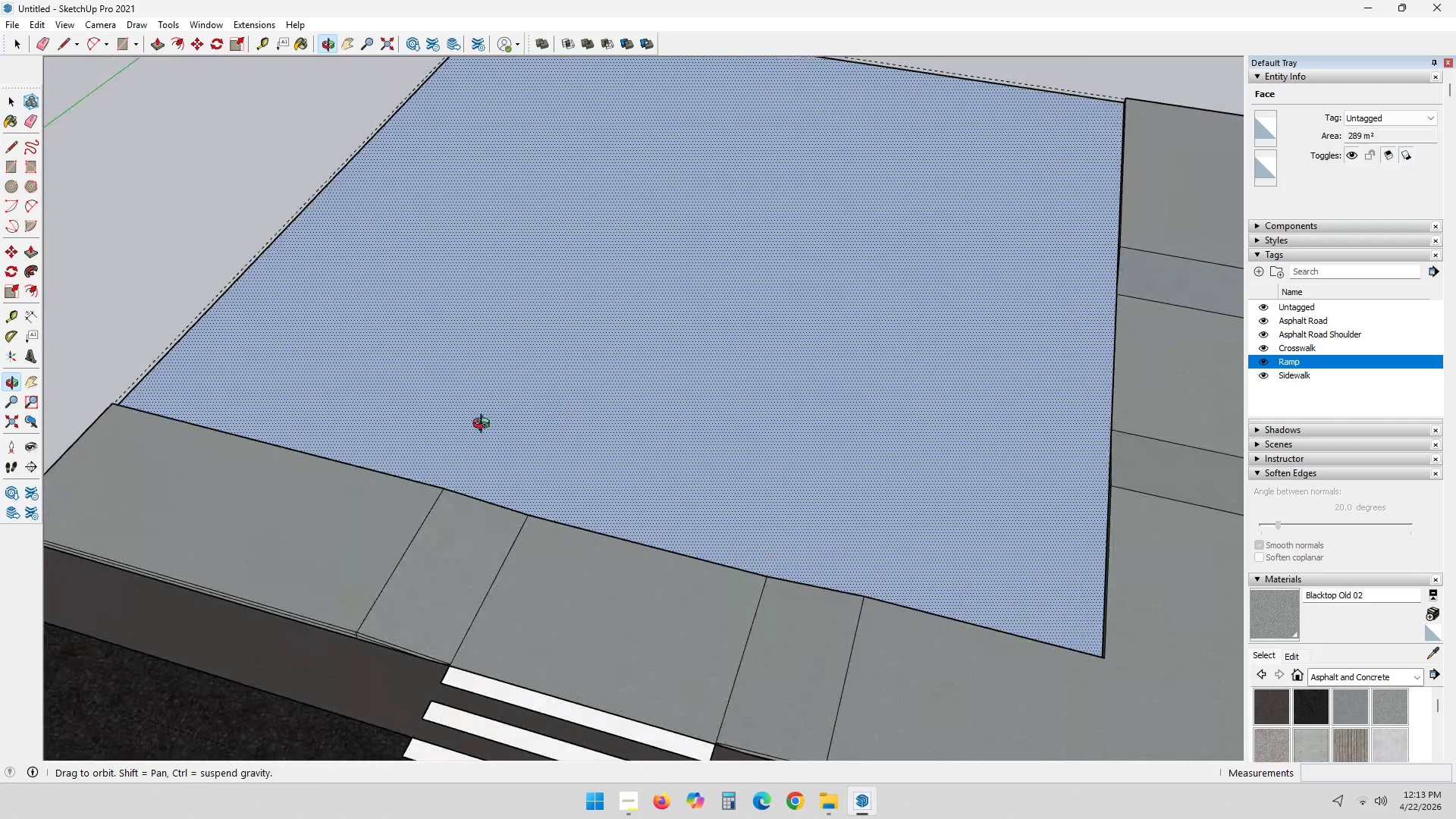 
scroll: coordinate [513, 391], scroll_direction: down, amount: 5.0
 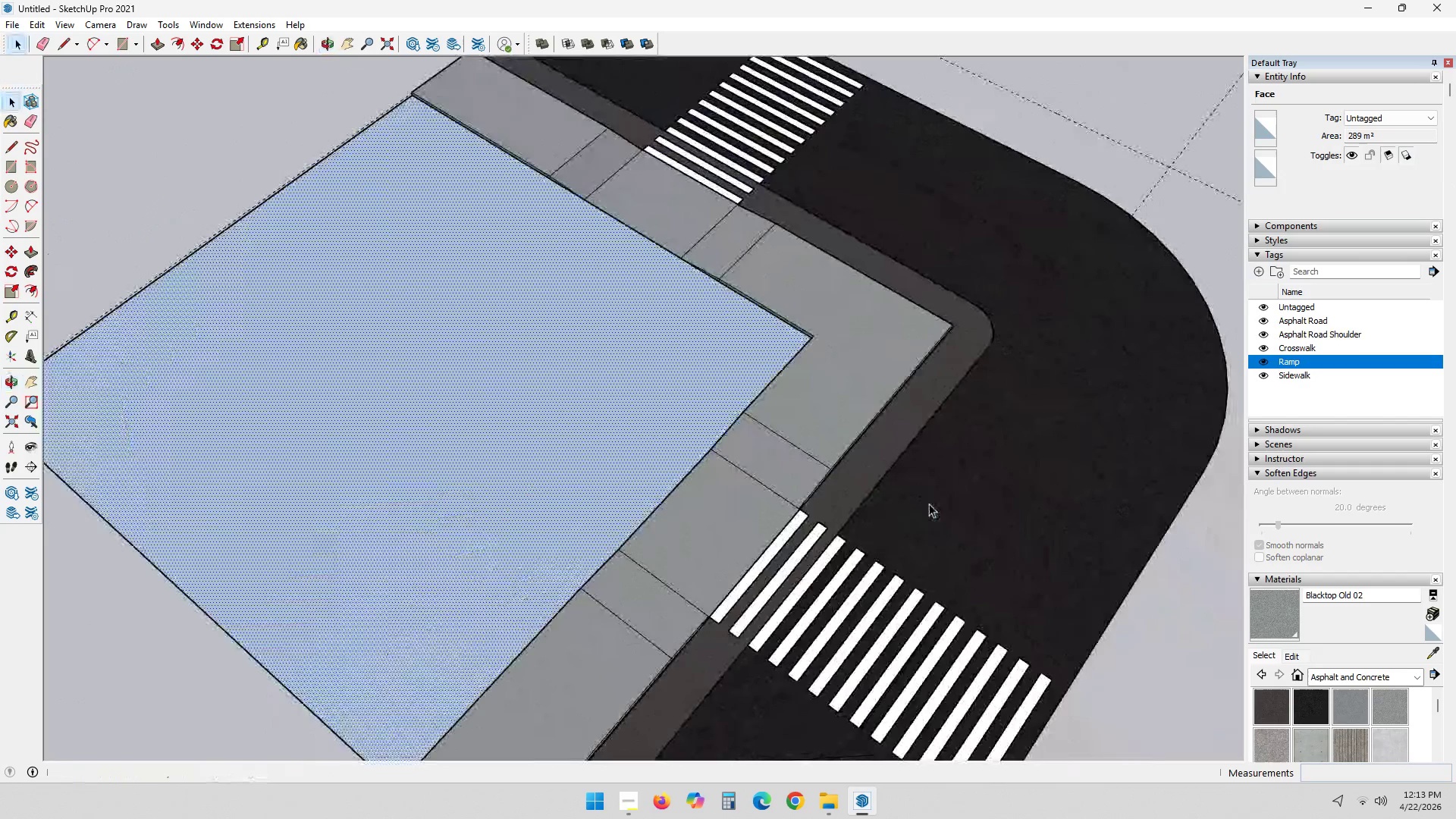 
scroll: coordinate [749, 333], scroll_direction: up, amount: 10.0
 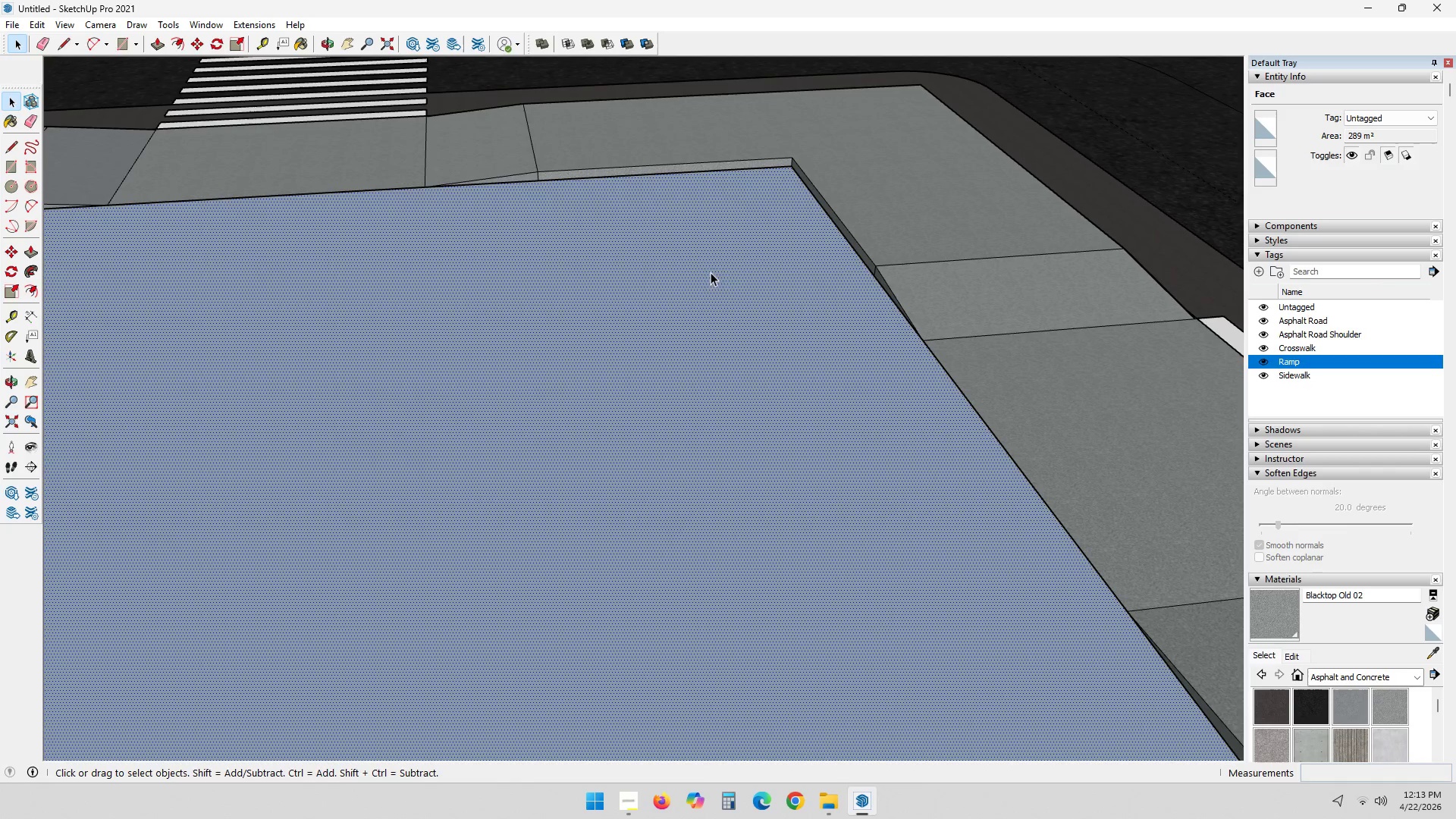 
wait(5.25)
 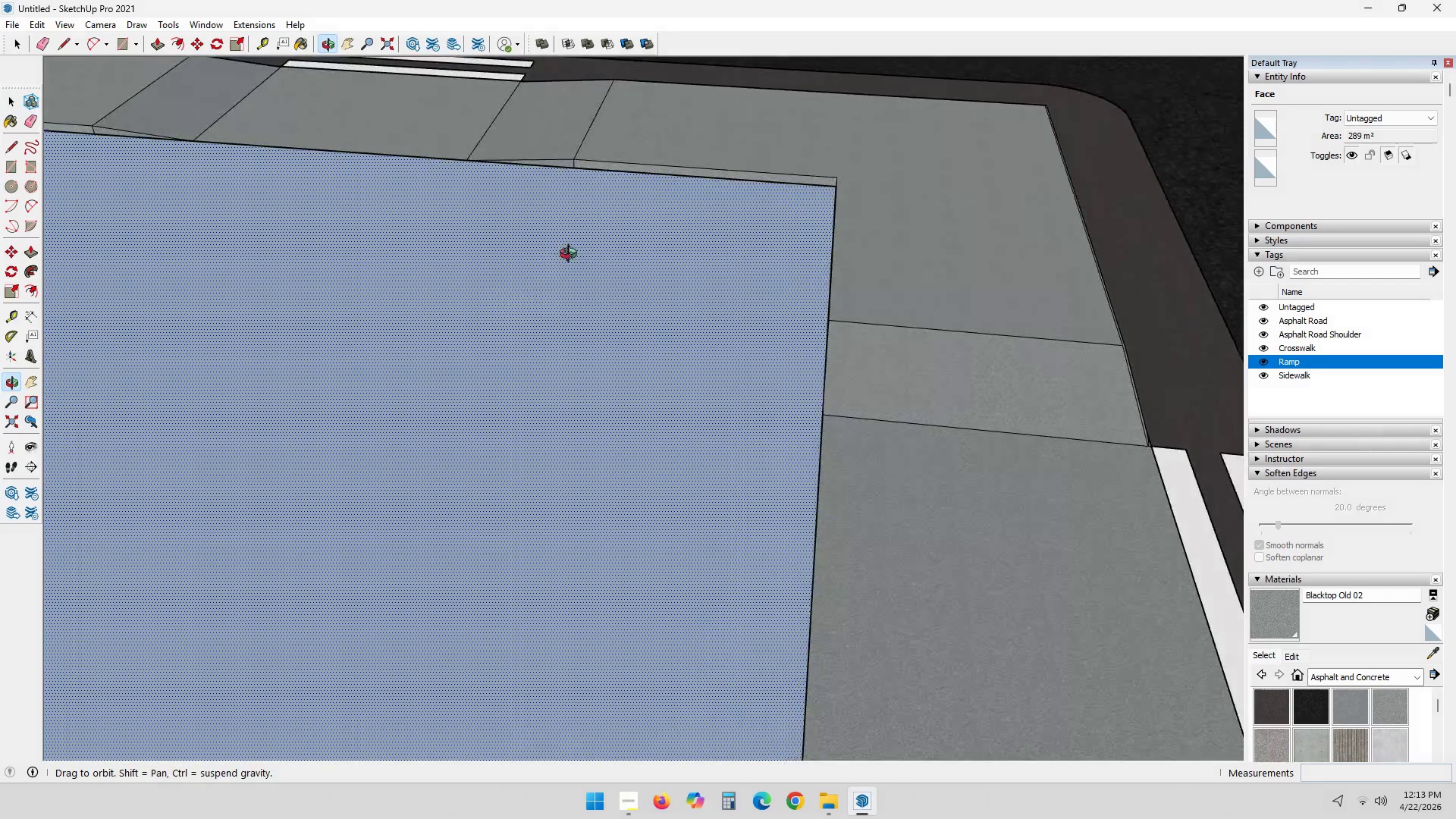 
scroll: coordinate [860, 420], scroll_direction: down, amount: 4.0
 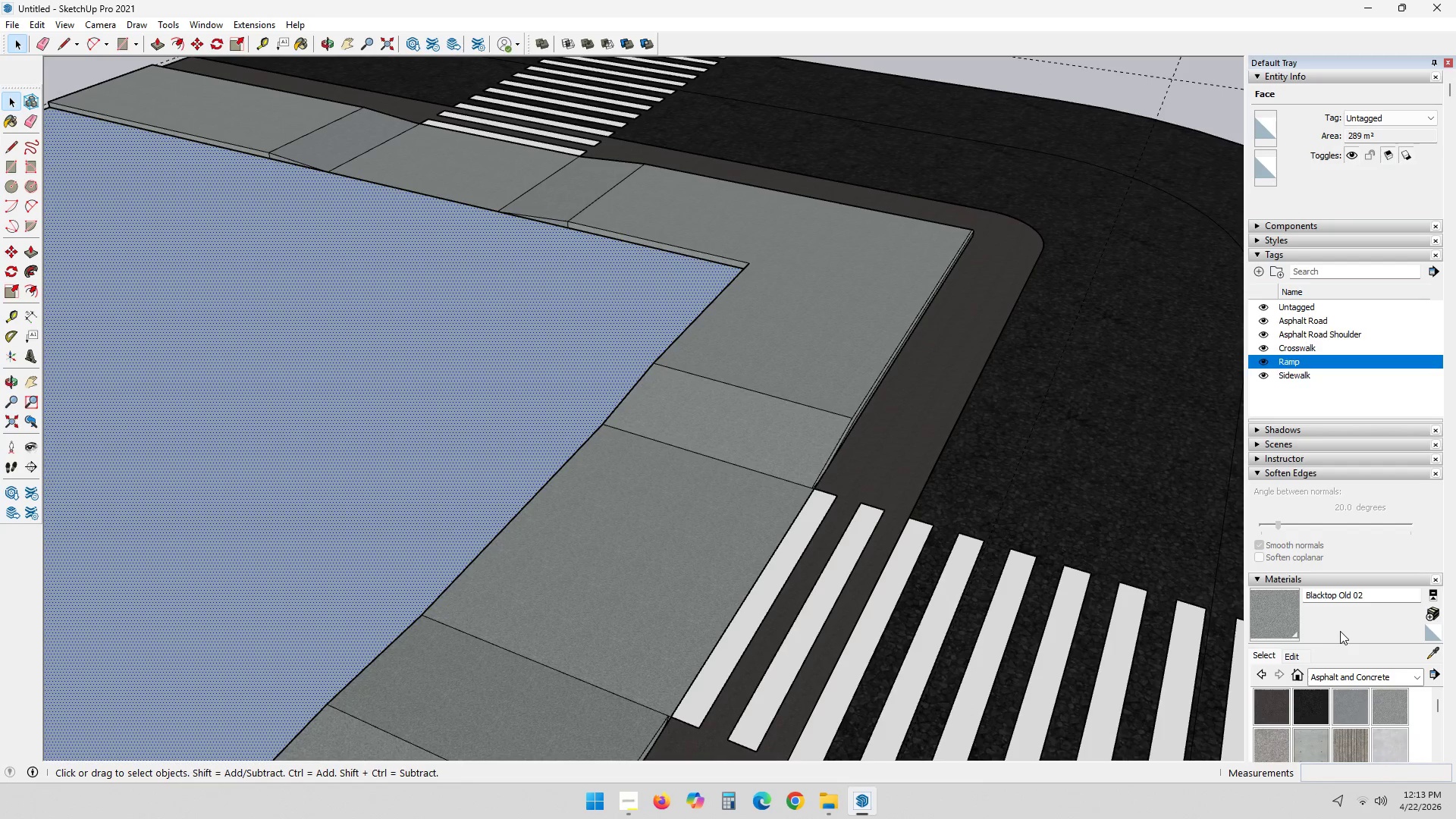 
wait(7.68)
 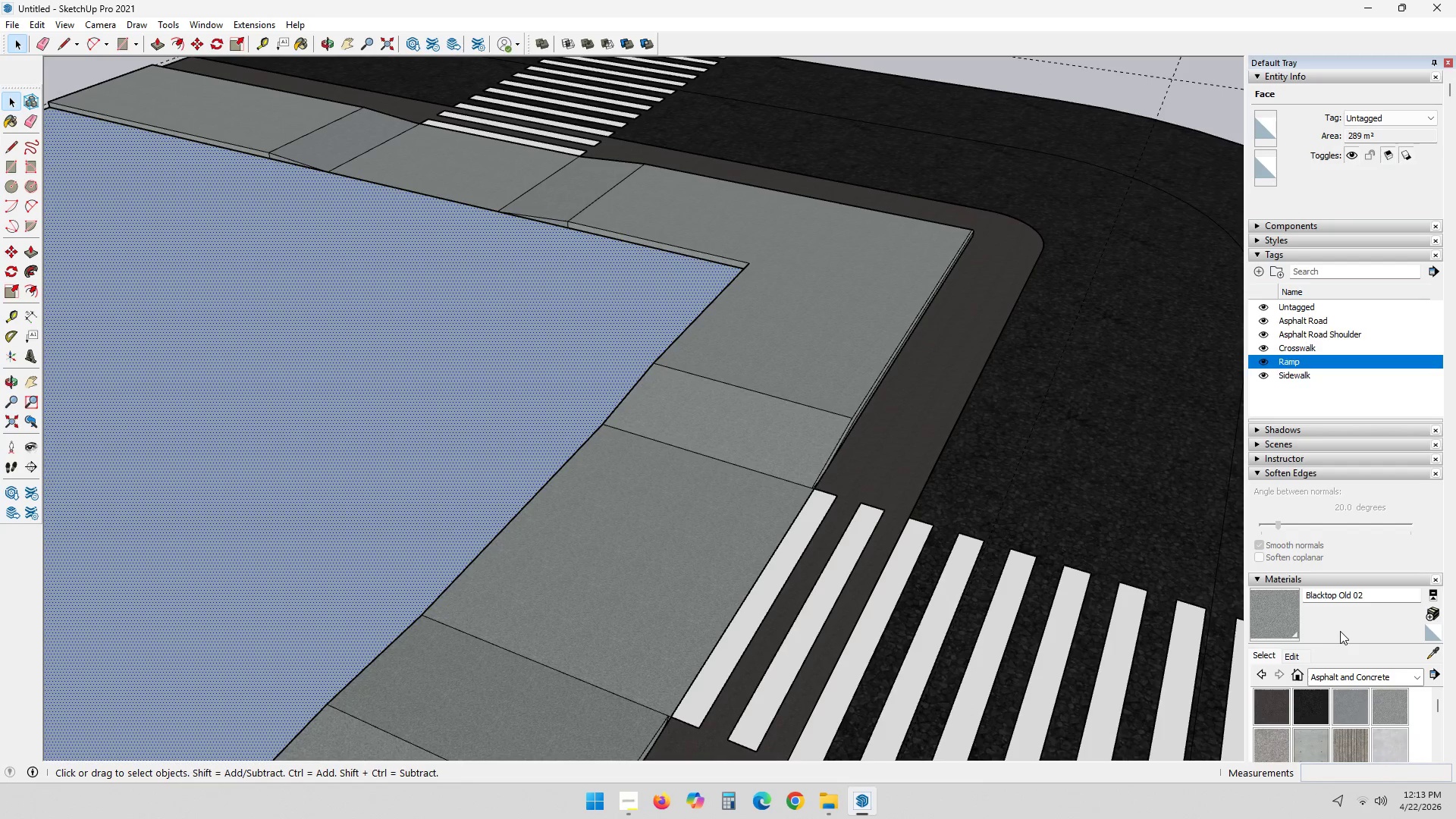 
left_click([1385, 679])
 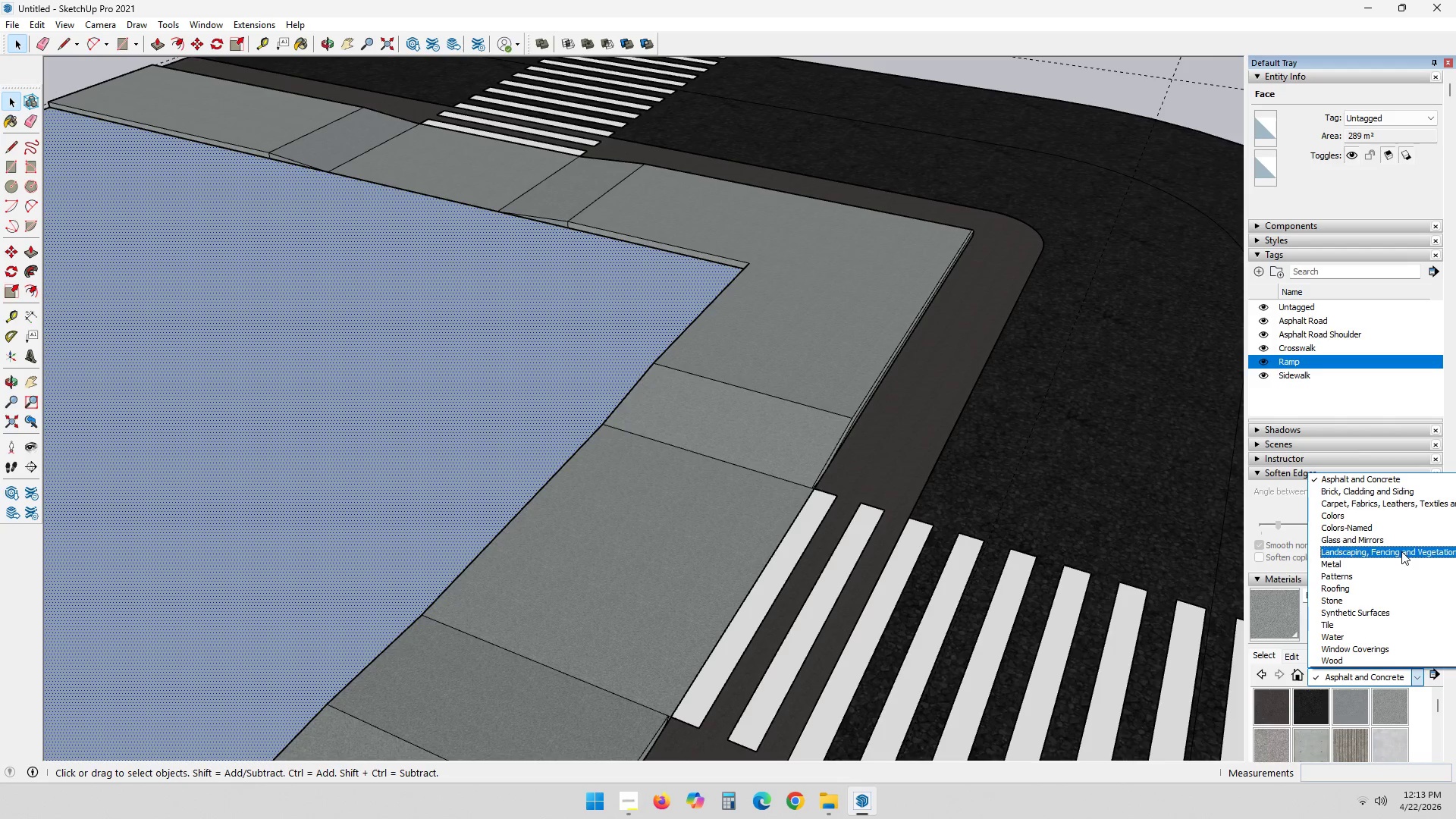 
left_click([1395, 553])
 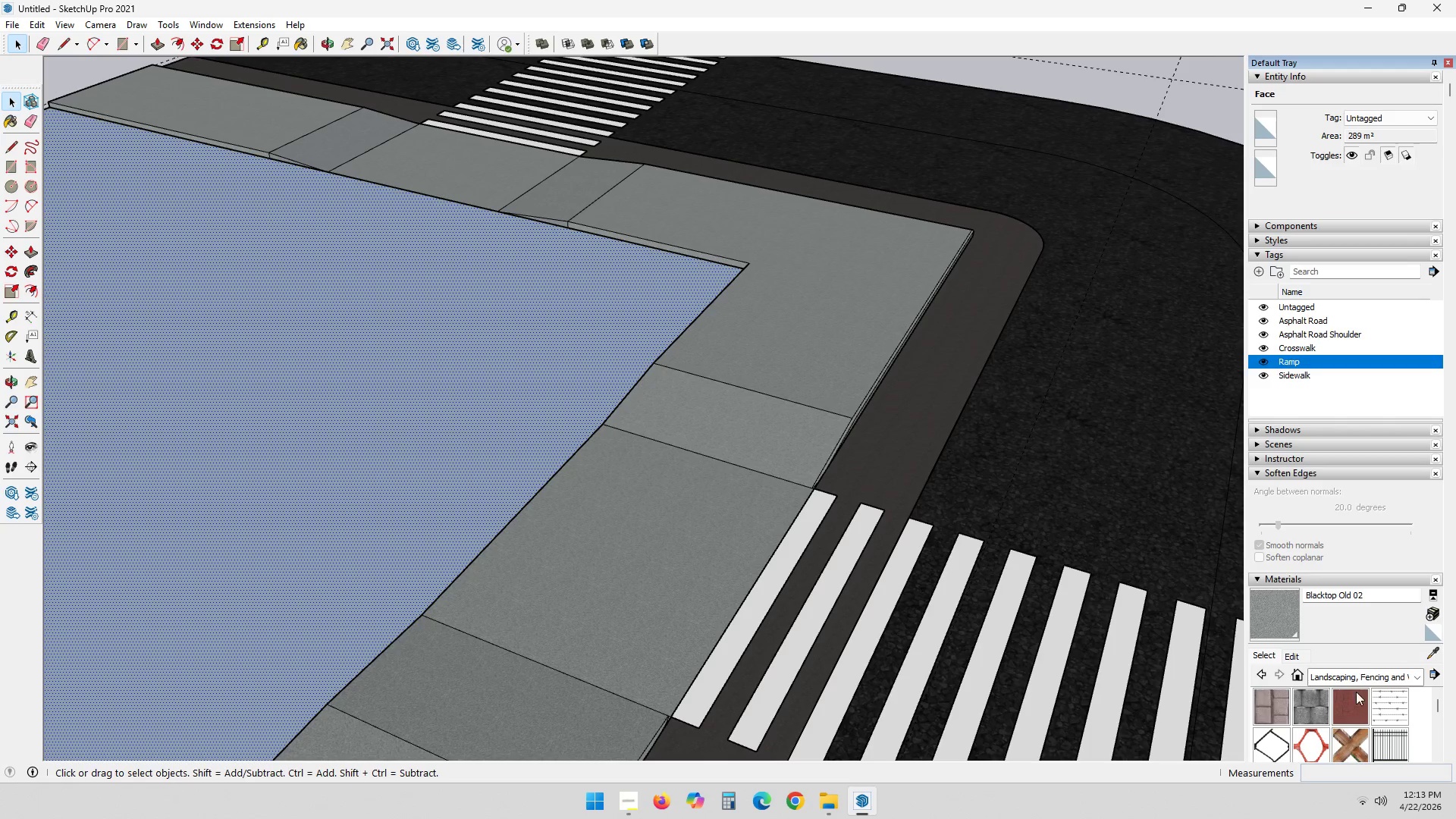 
scroll: coordinate [1345, 711], scroll_direction: down, amount: 4.0
 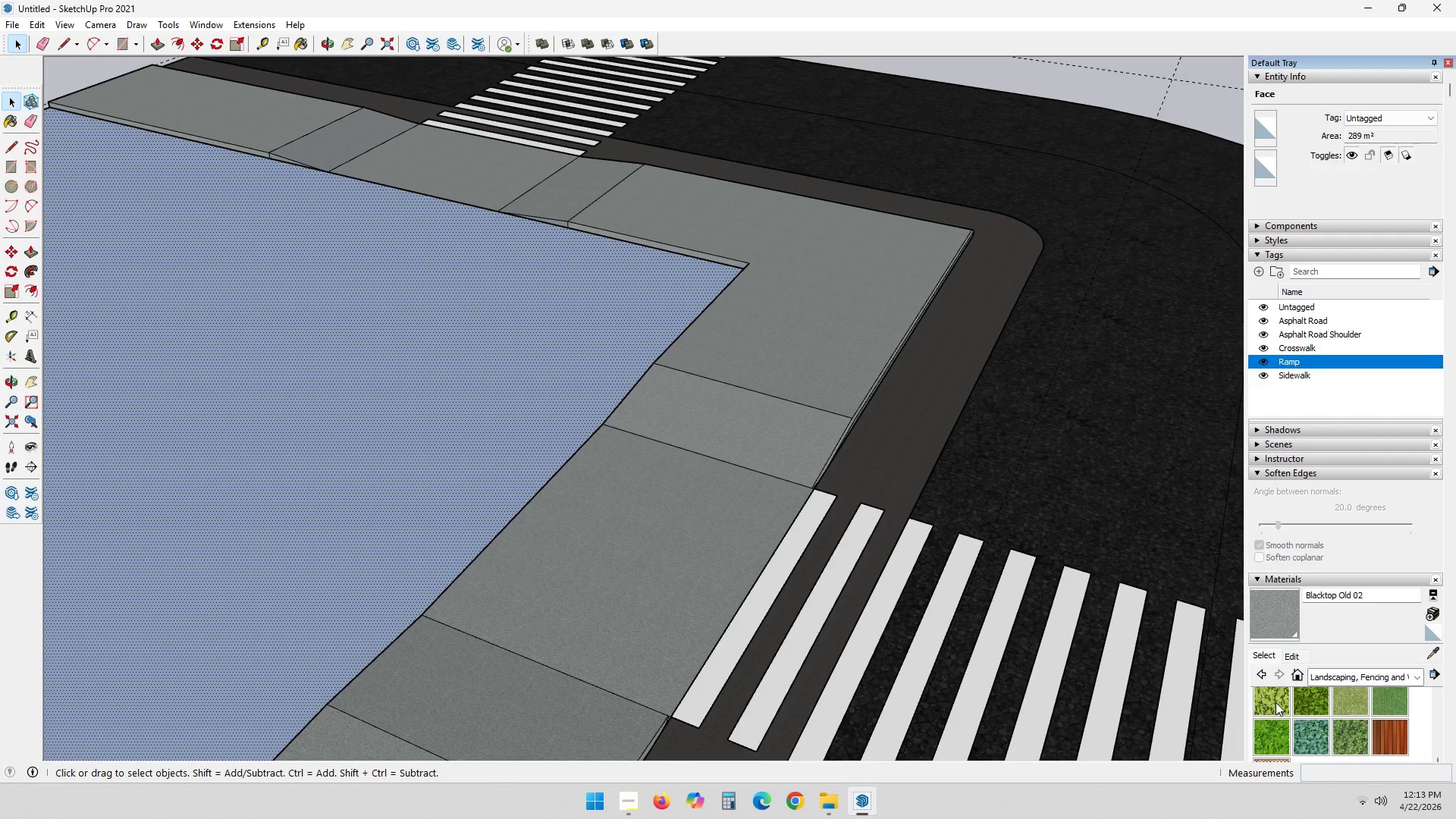 
scroll: coordinate [1311, 704], scroll_direction: up, amount: 1.0
 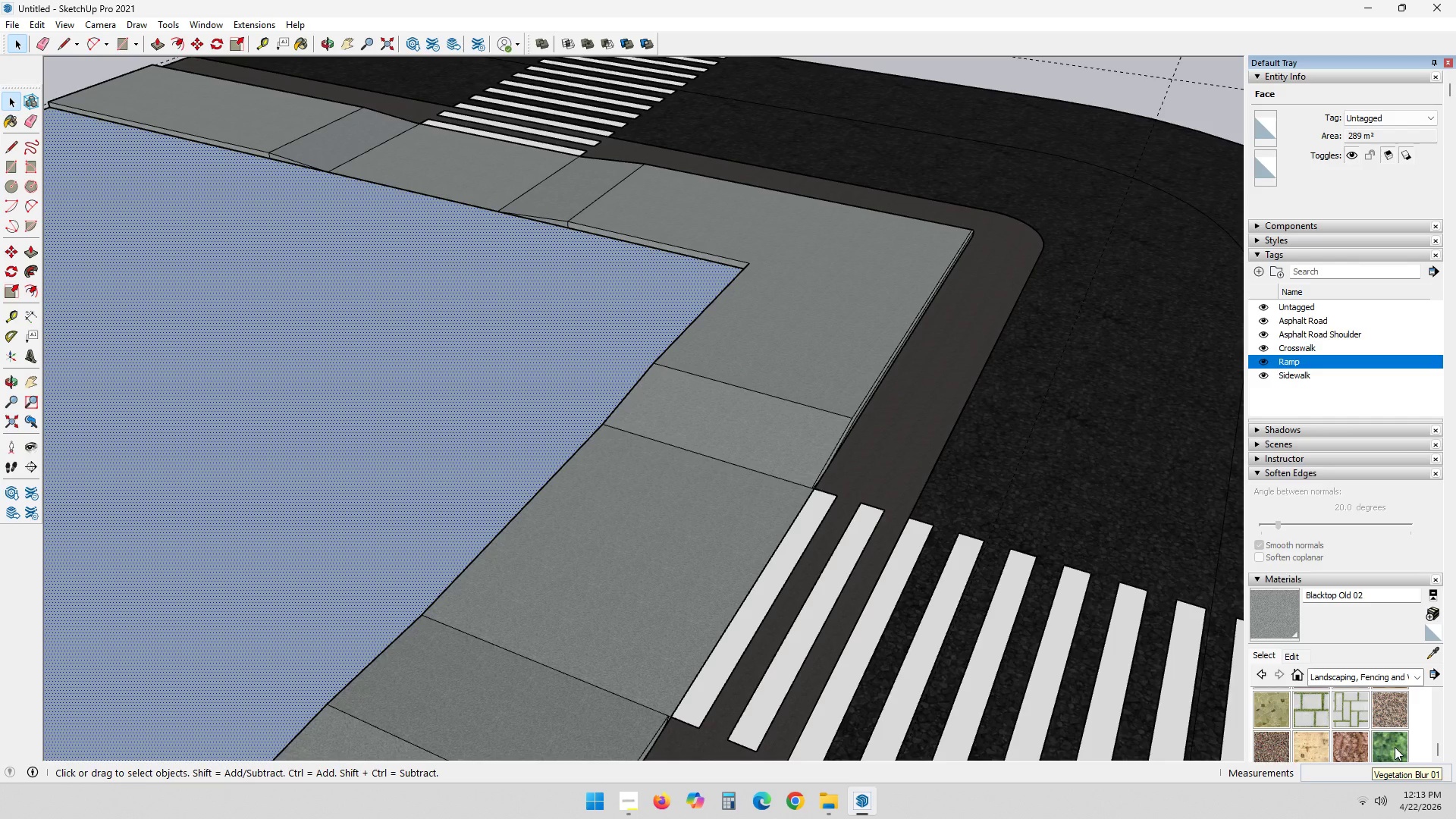 
left_click_drag(start_coordinate=[1395, 747], to_coordinate=[1389, 746])
 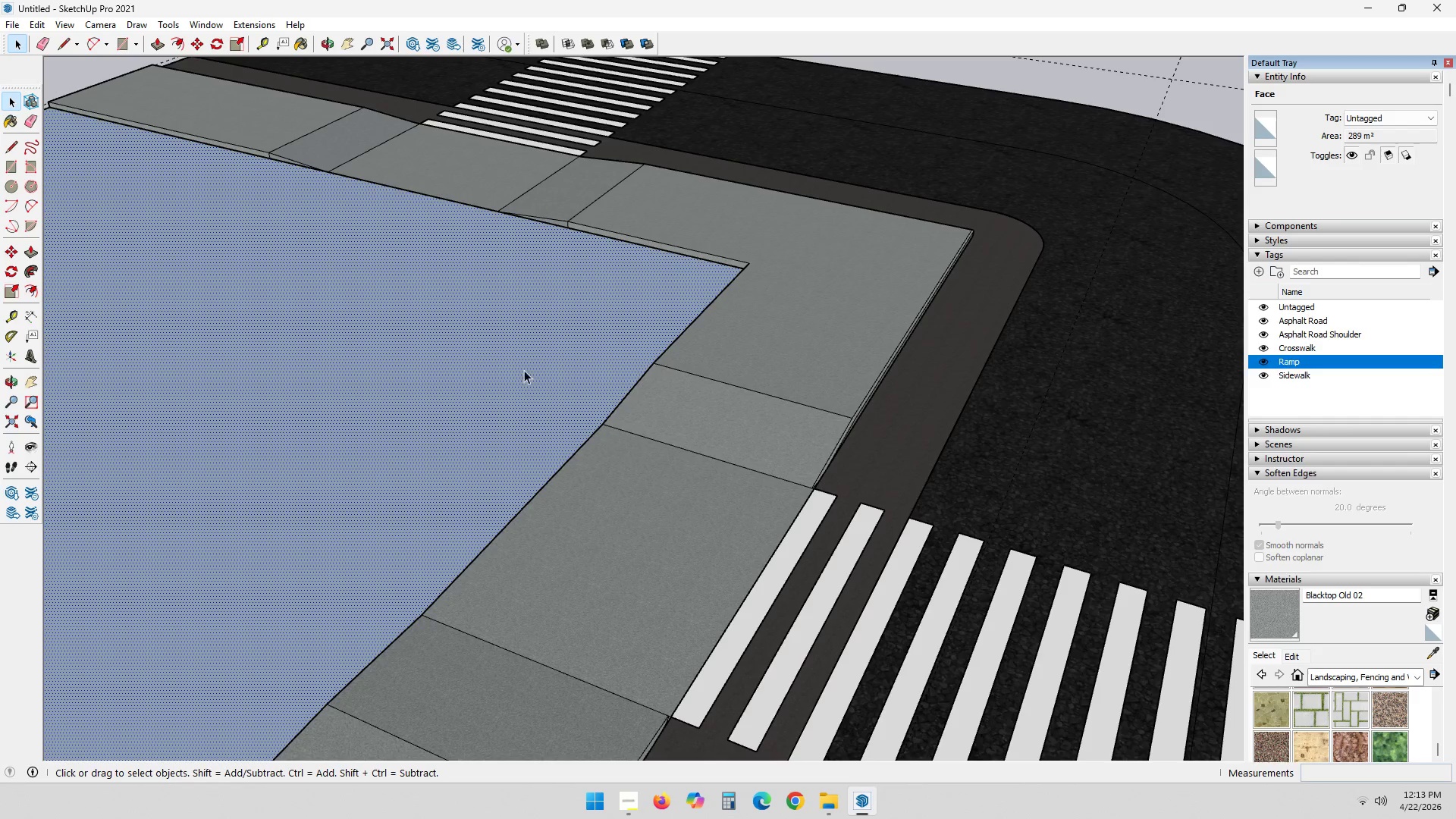 
double_click([460, 293])
 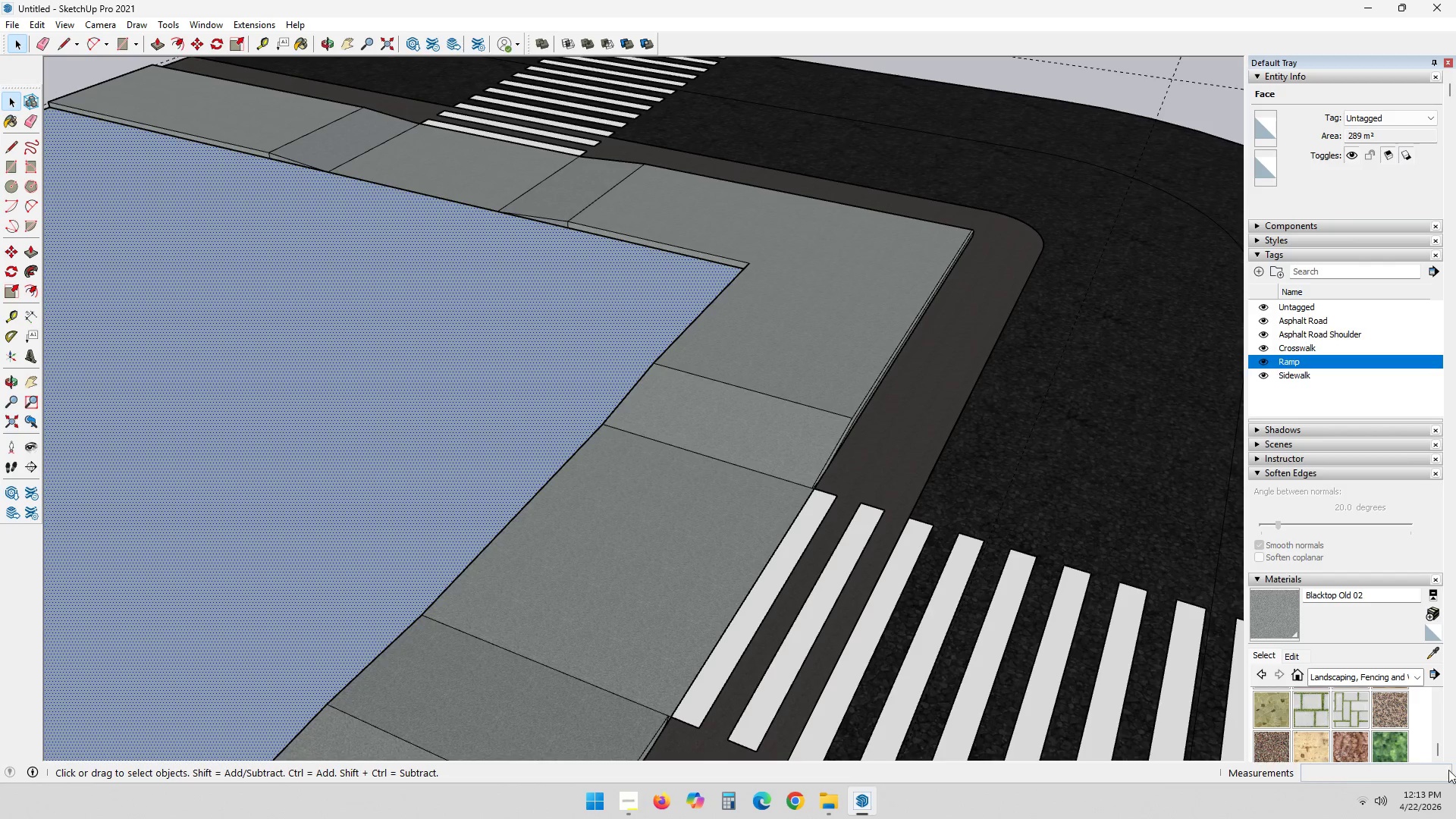 
left_click([1399, 749])
 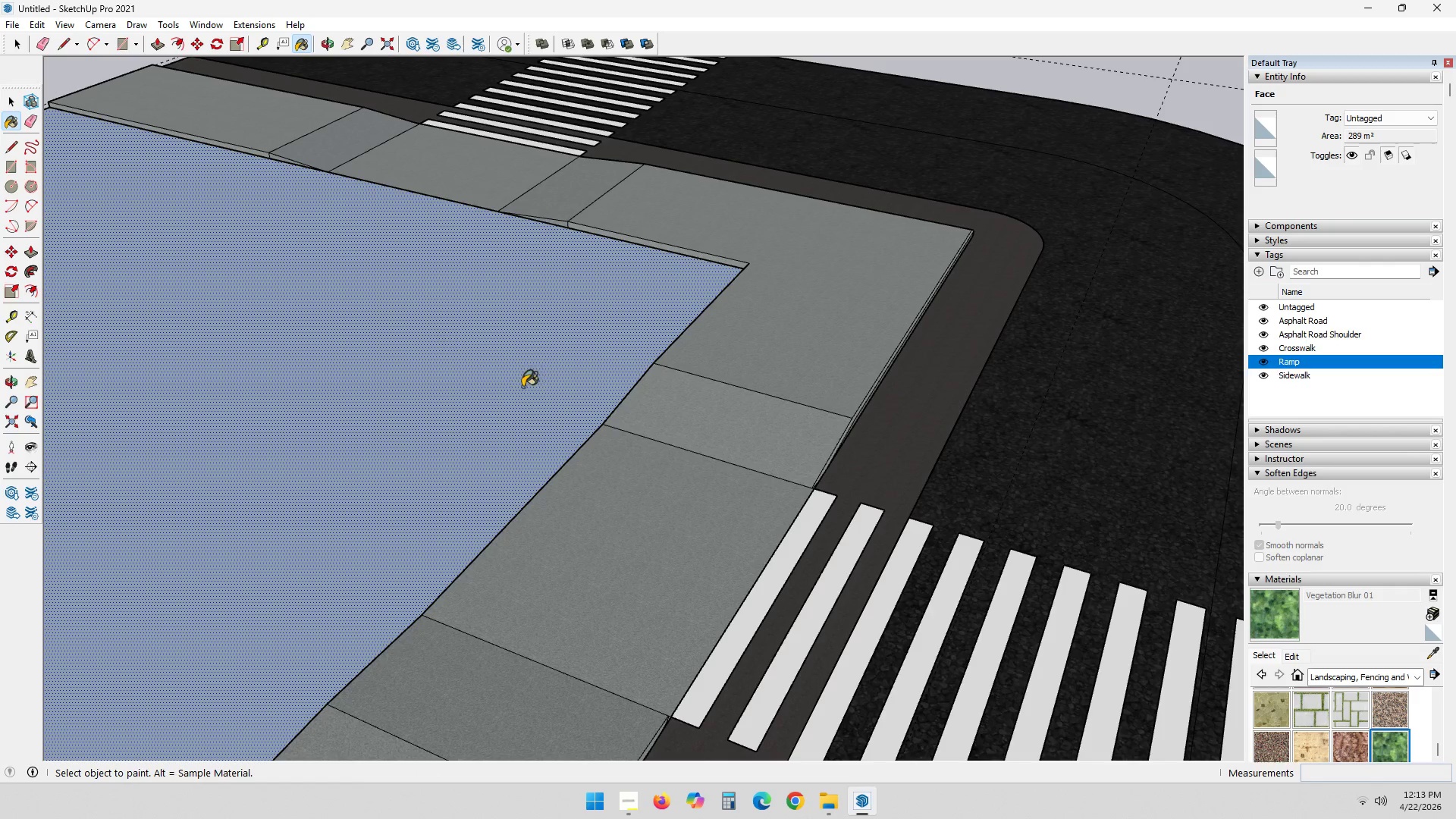 
left_click([439, 344])
 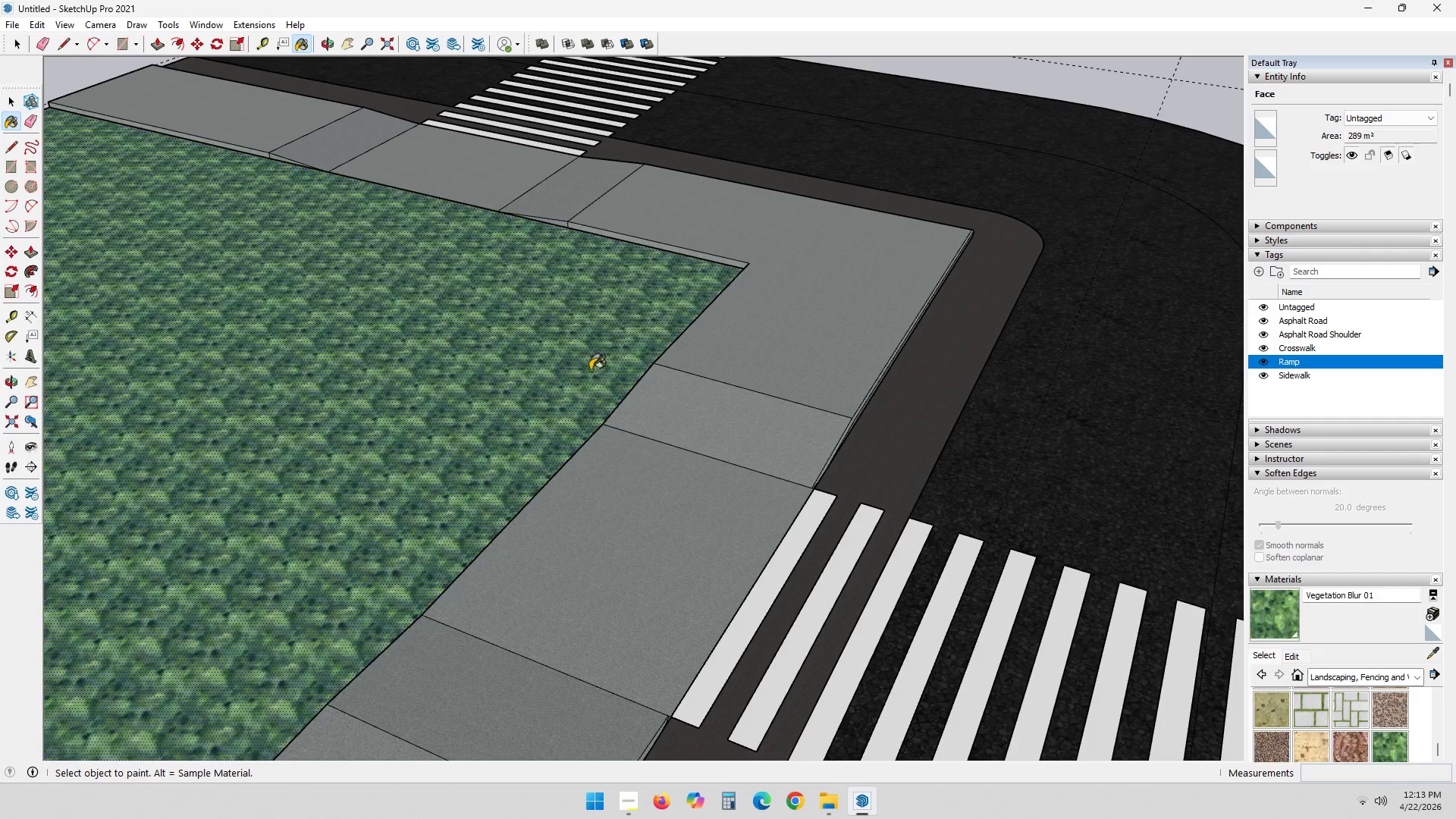 
scroll: coordinate [607, 374], scroll_direction: down, amount: 2.0
 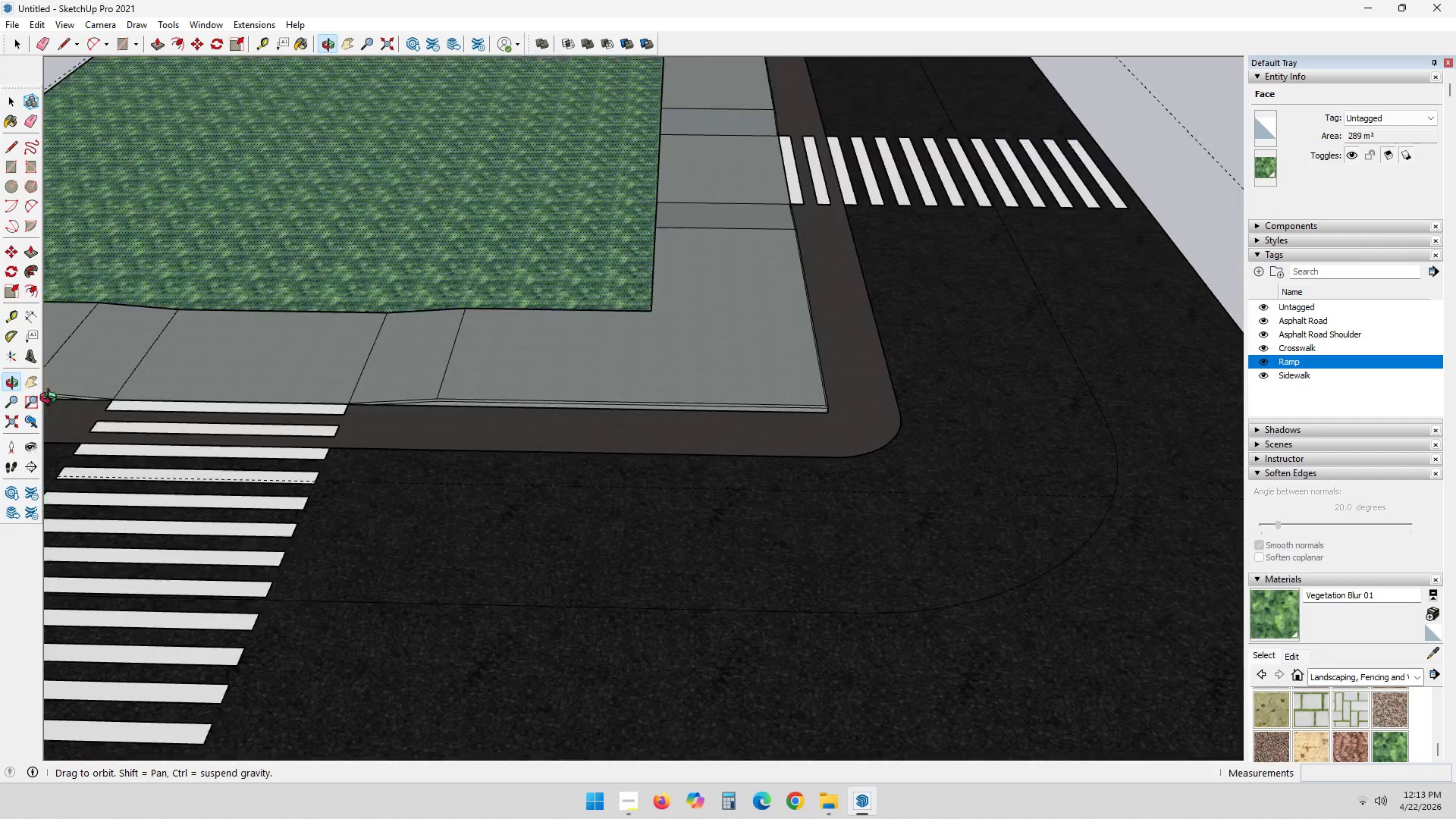 
hold_key(key=ShiftLeft, duration=0.44)
 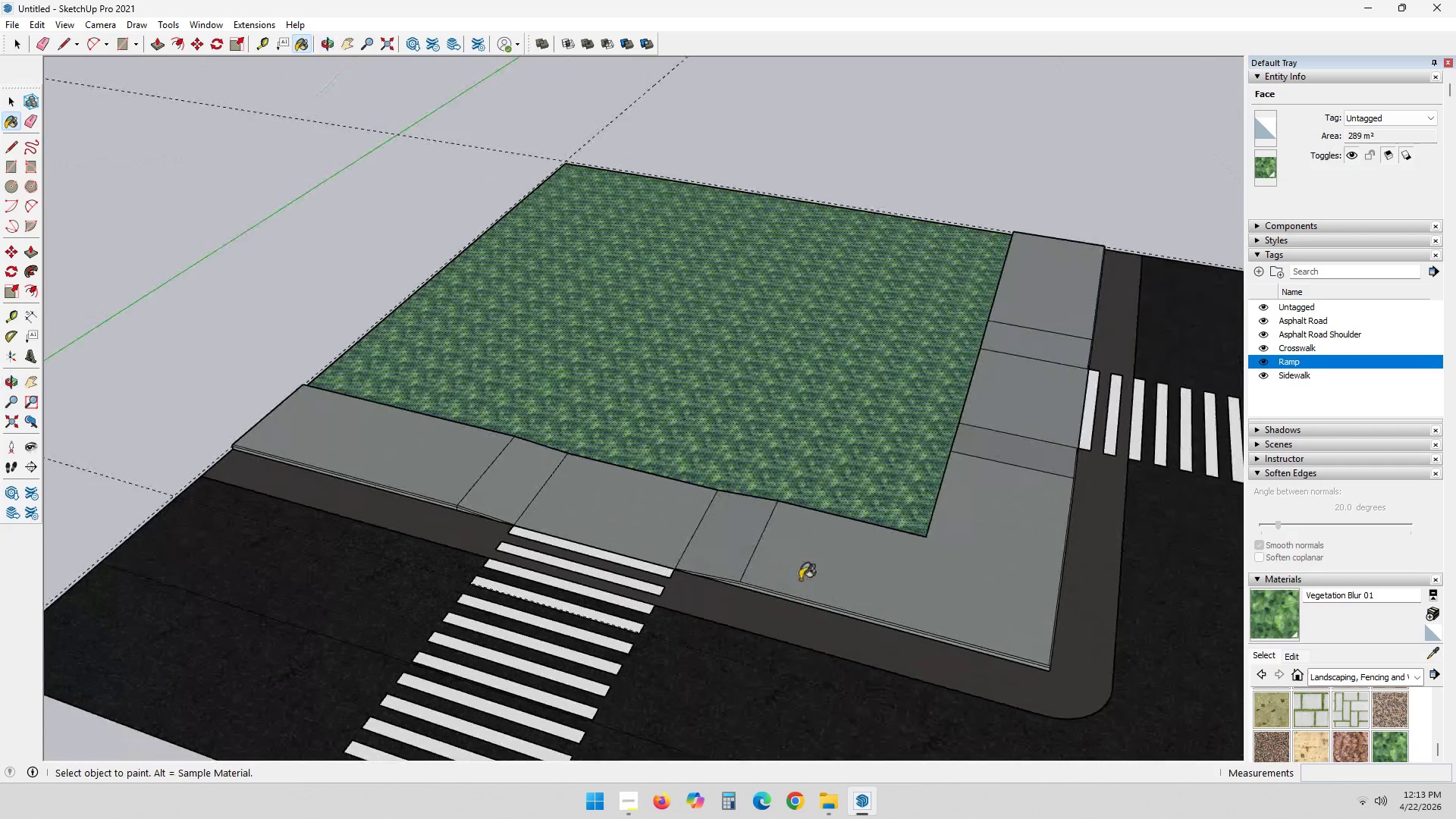 
scroll: coordinate [426, 381], scroll_direction: down, amount: 3.0
 